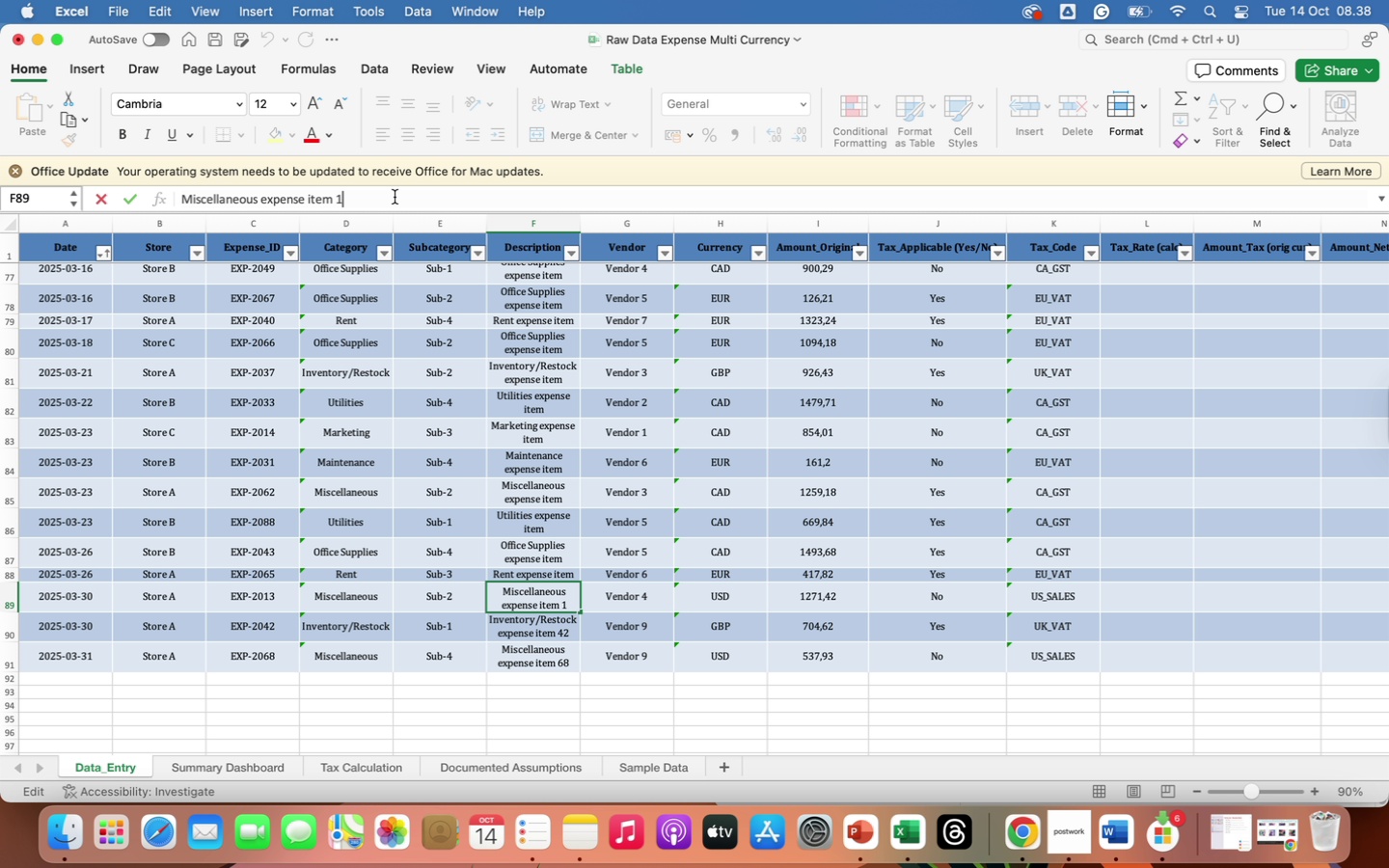 
key(Backspace)
 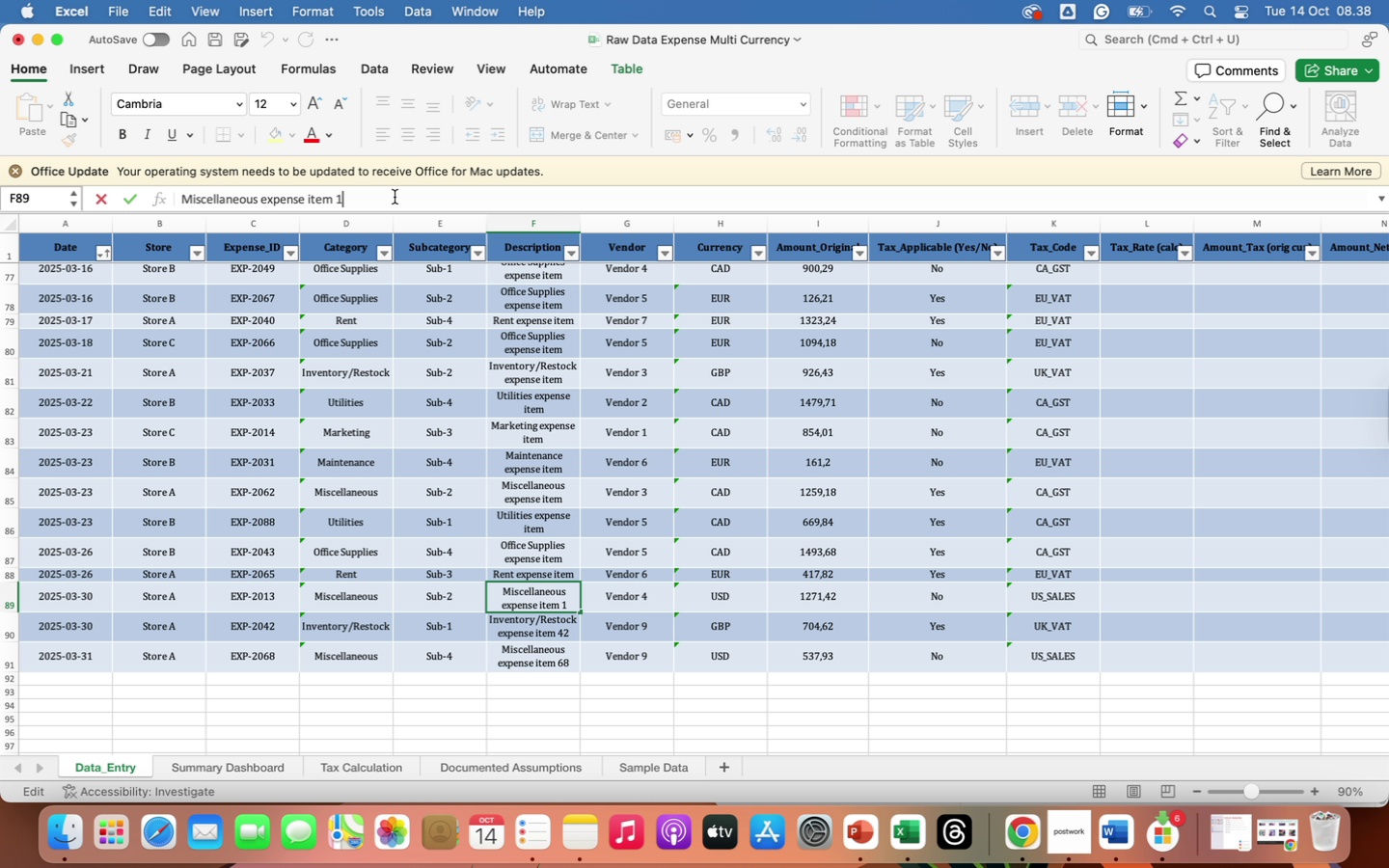 
key(Backspace)
 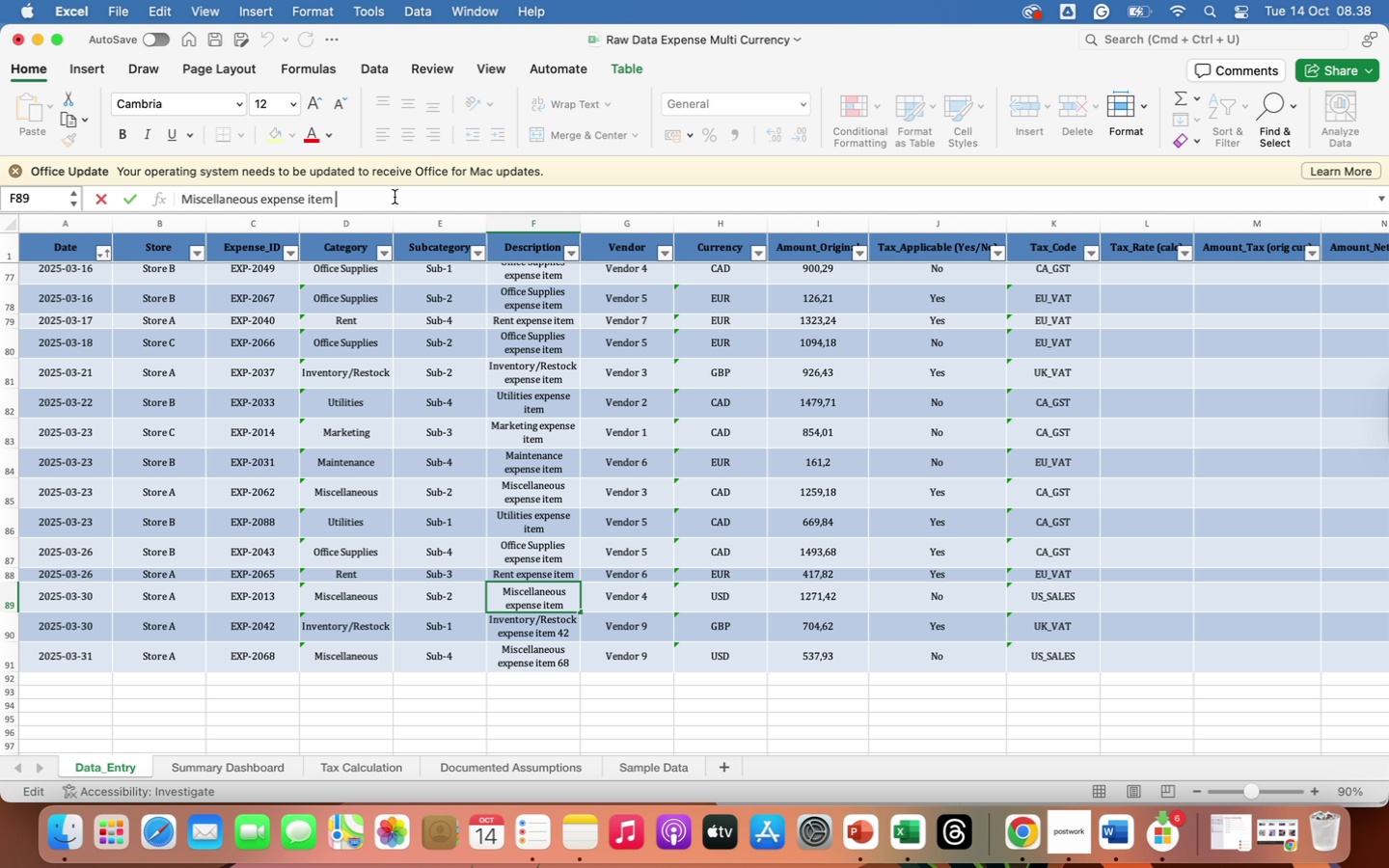 
key(Backspace)
 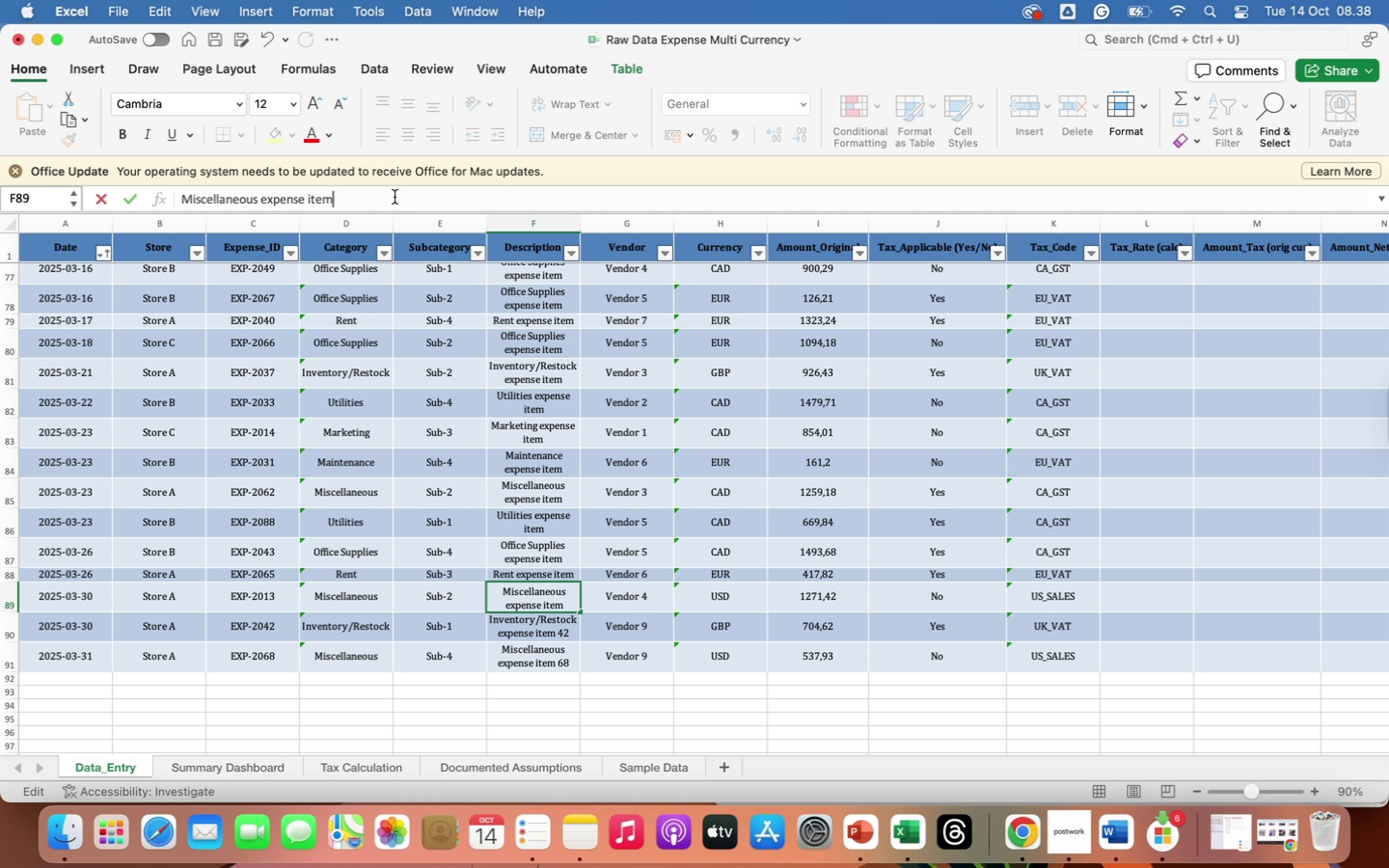 
key(Enter)
 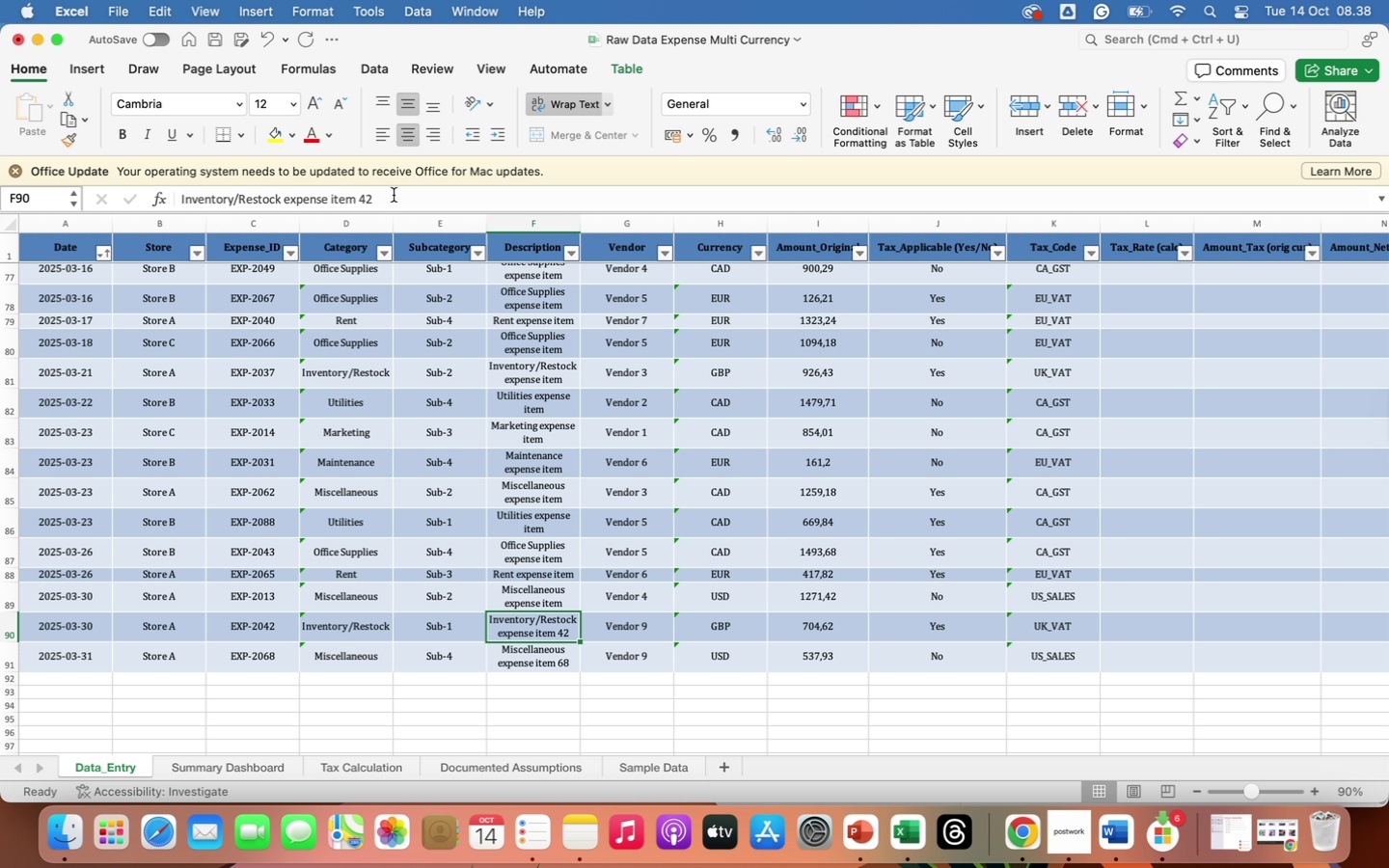 
left_click([394, 197])
 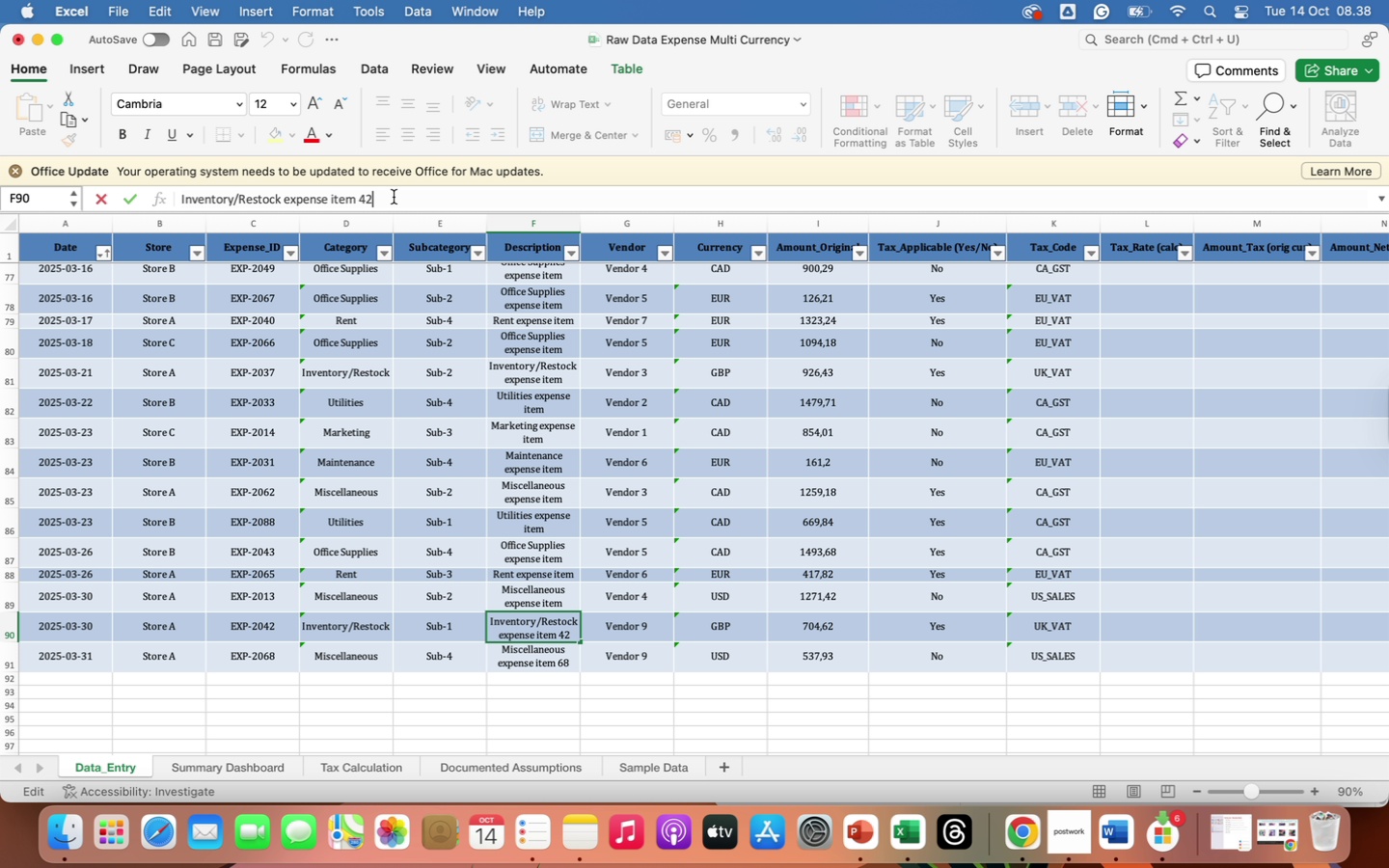 
key(Backspace)
 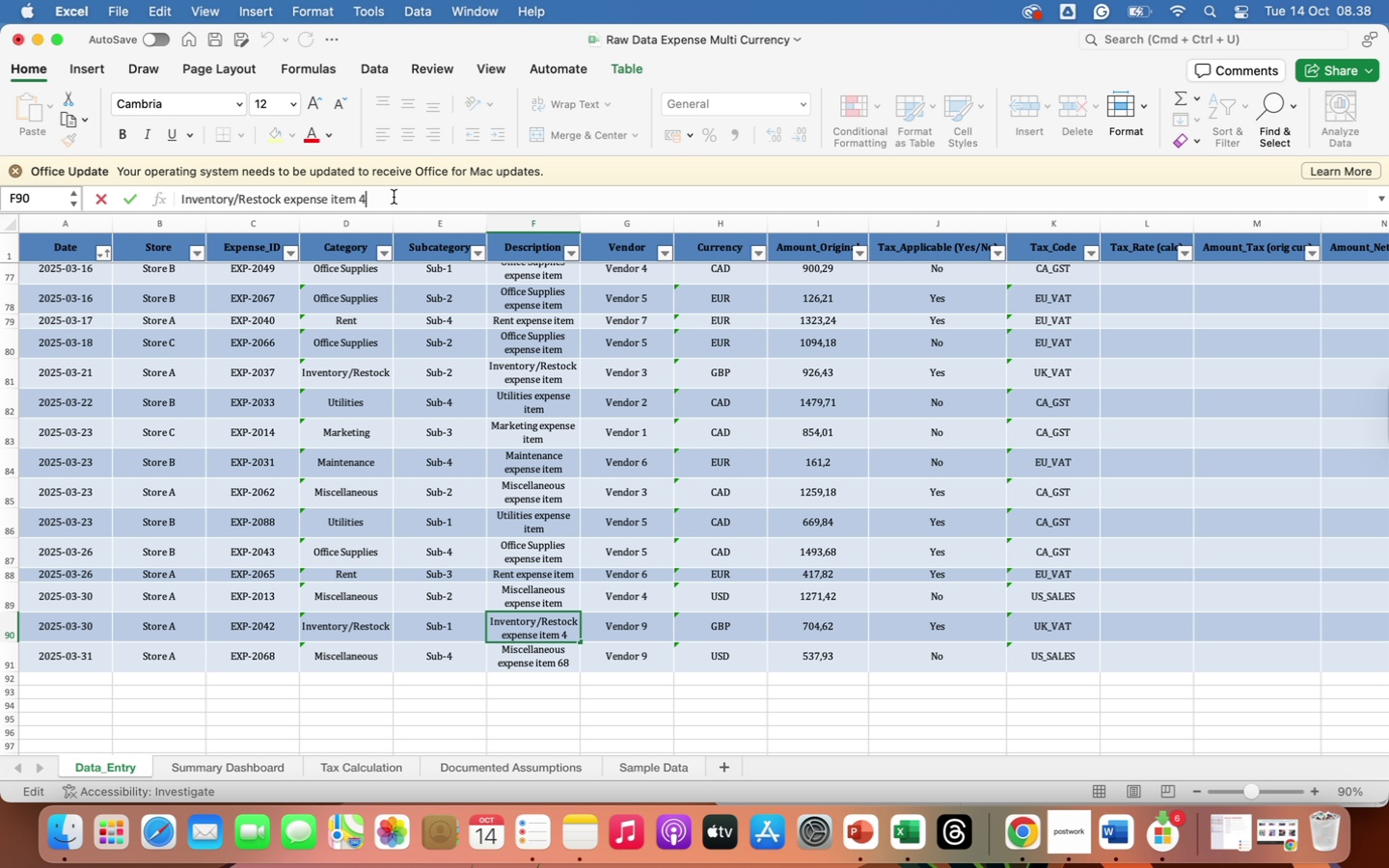 
key(Backspace)
 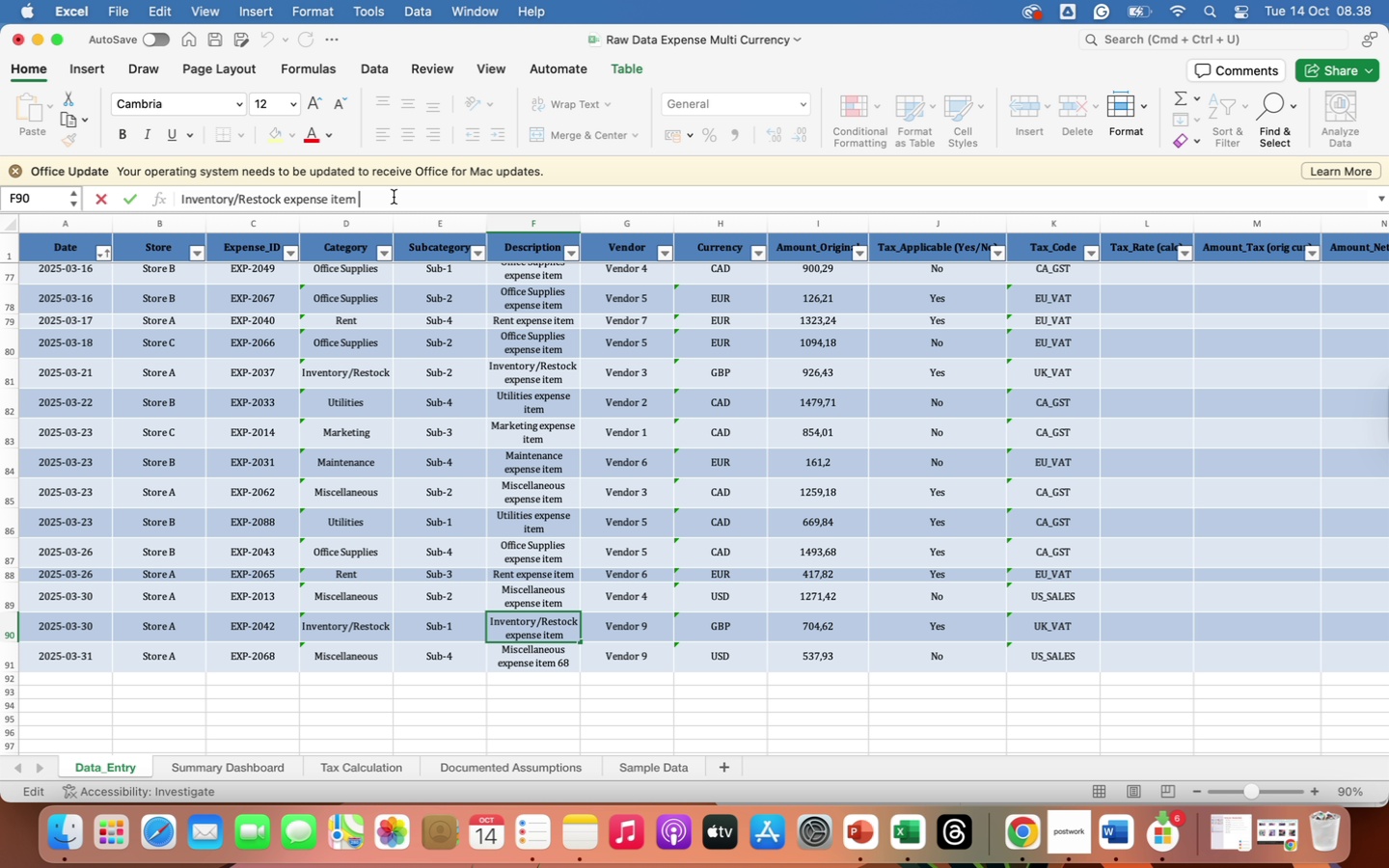 
key(Backspace)
 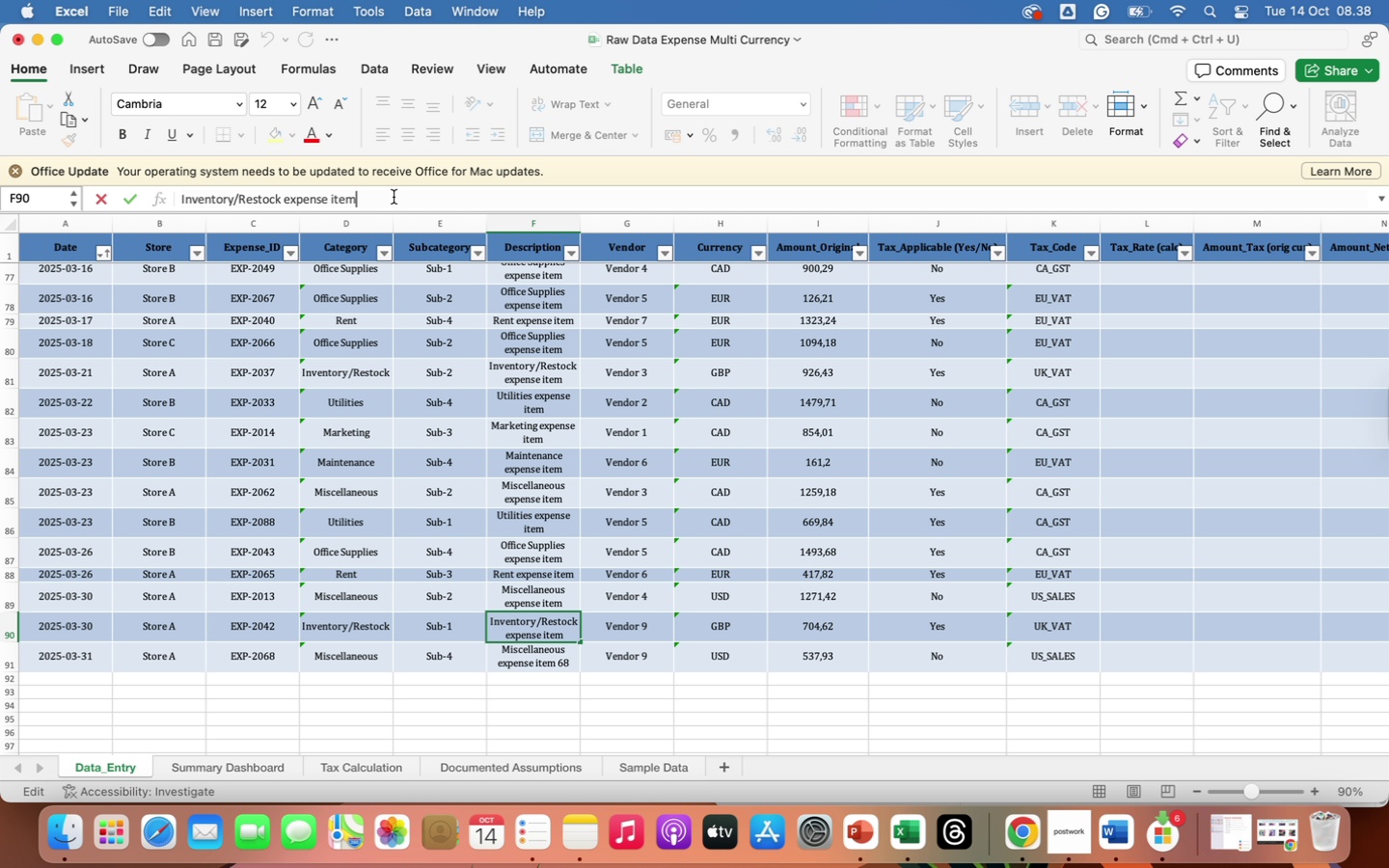 
key(Enter)
 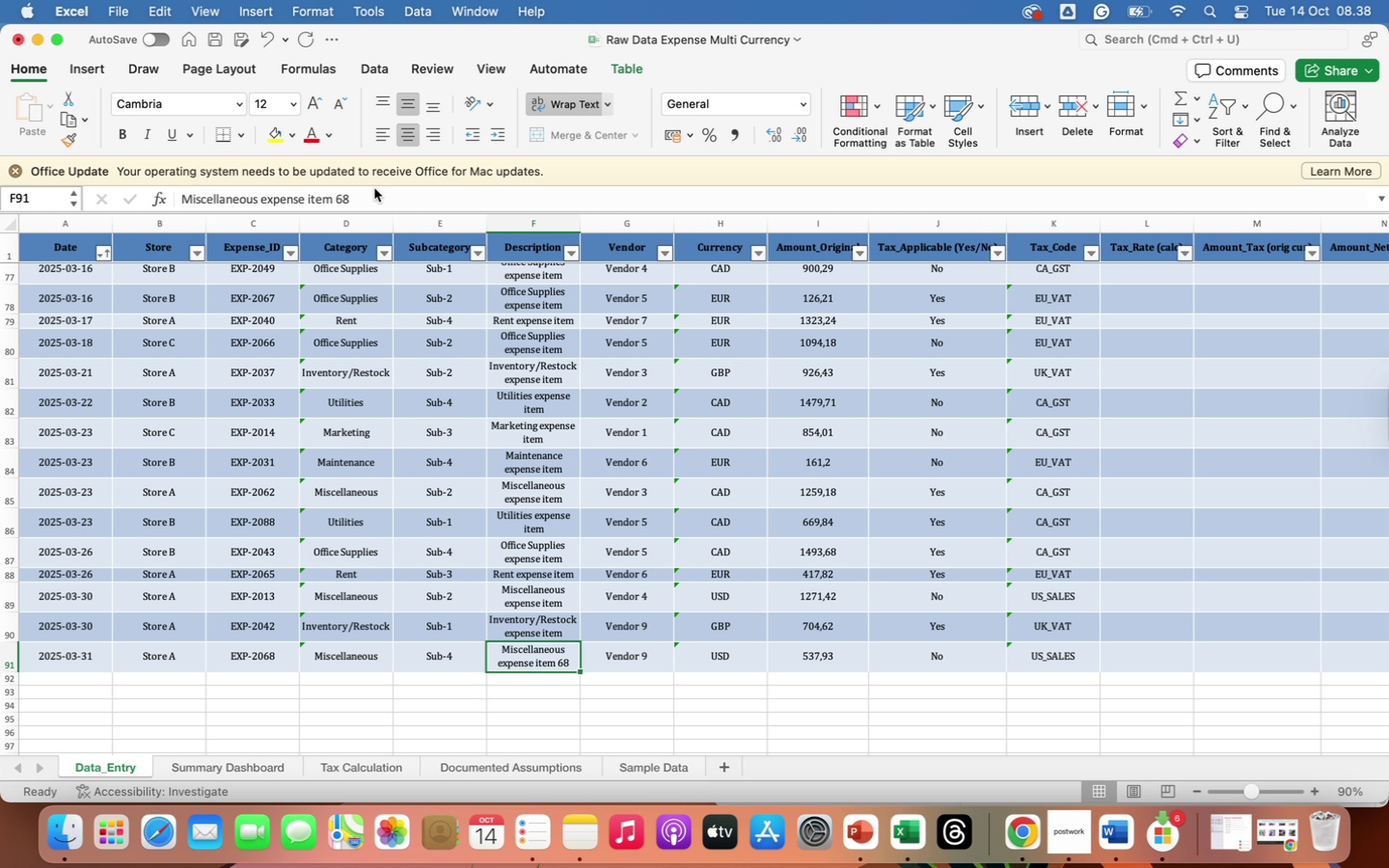 
left_click([373, 199])
 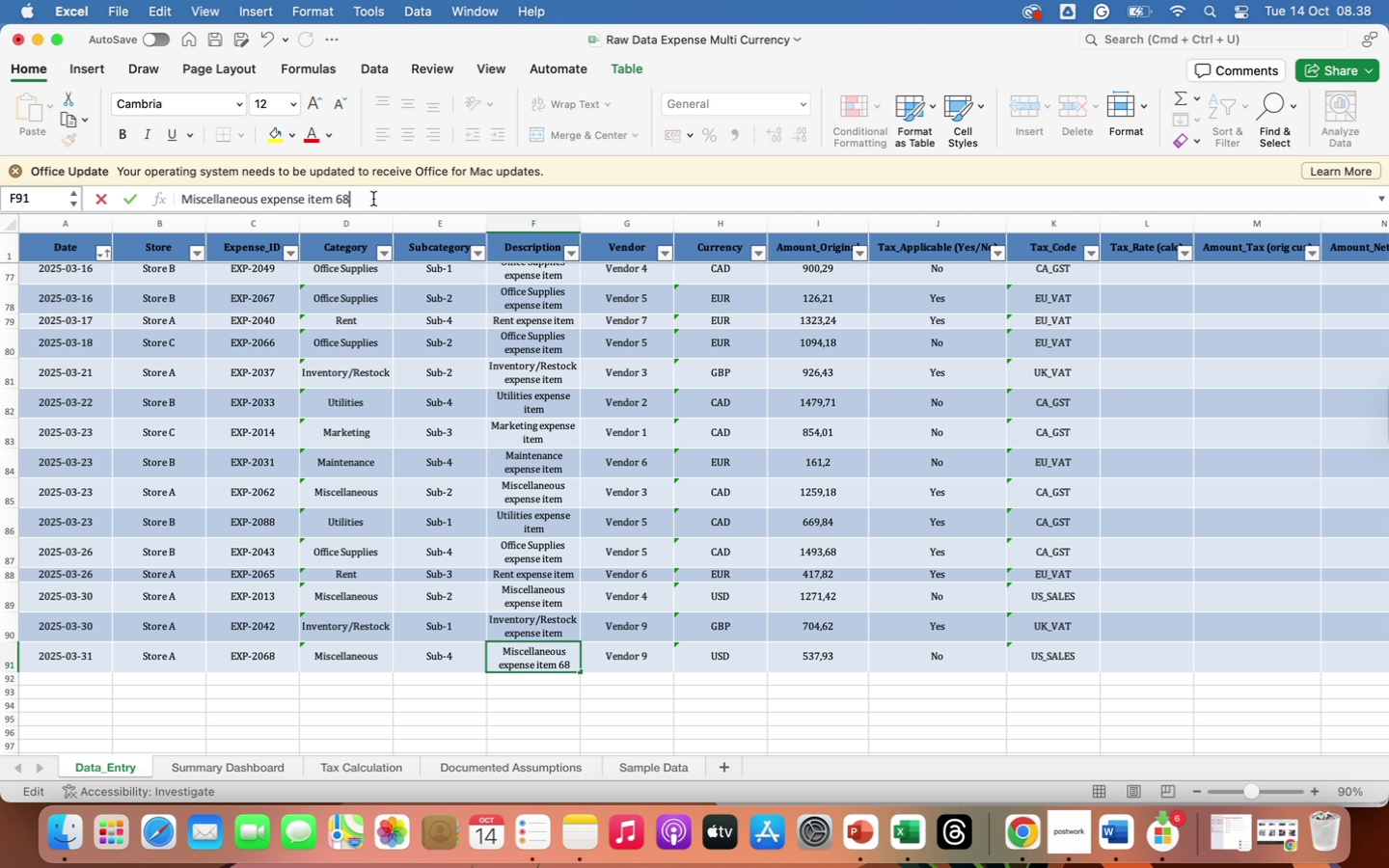 
key(Backspace)
 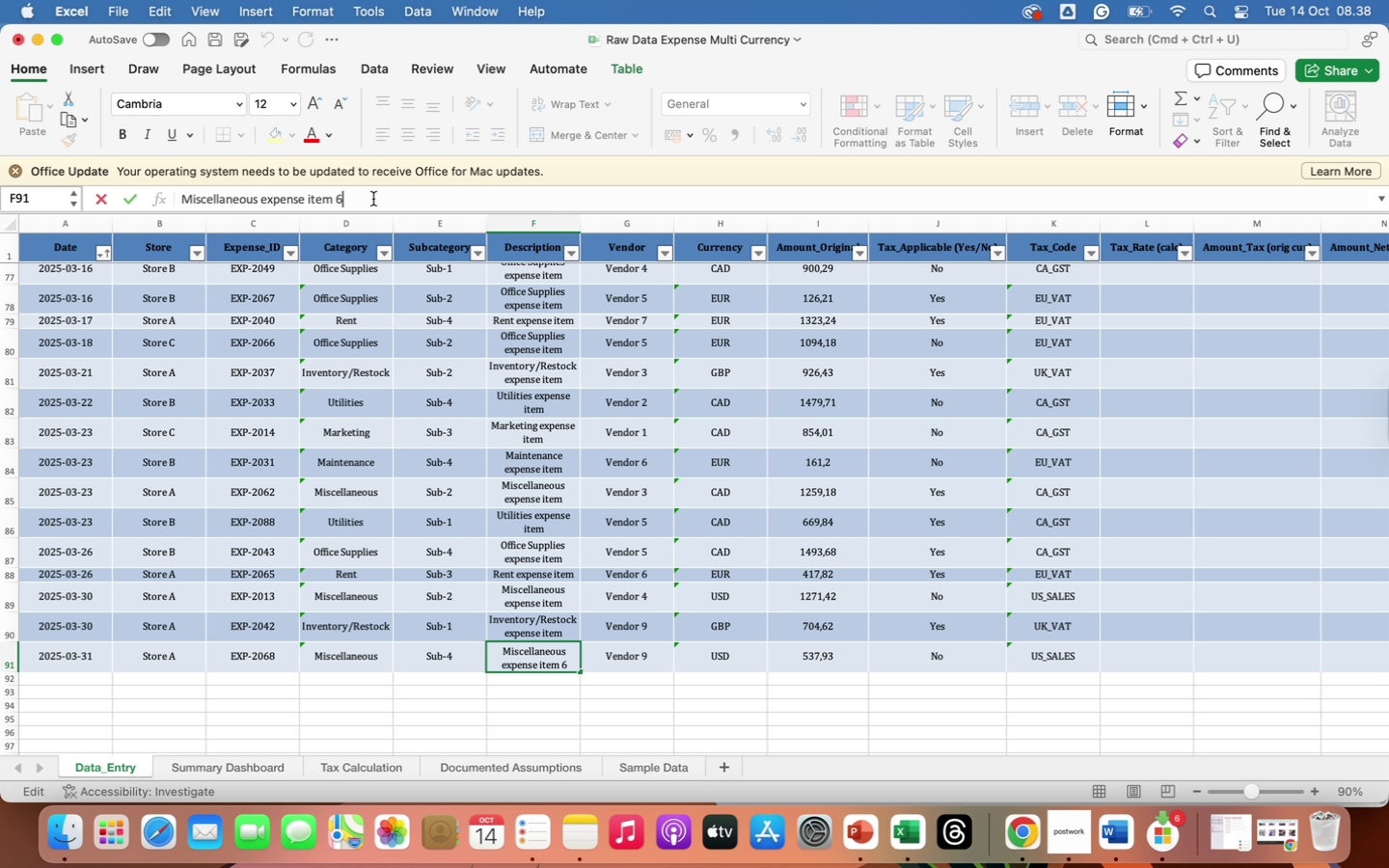 
key(Backspace)
 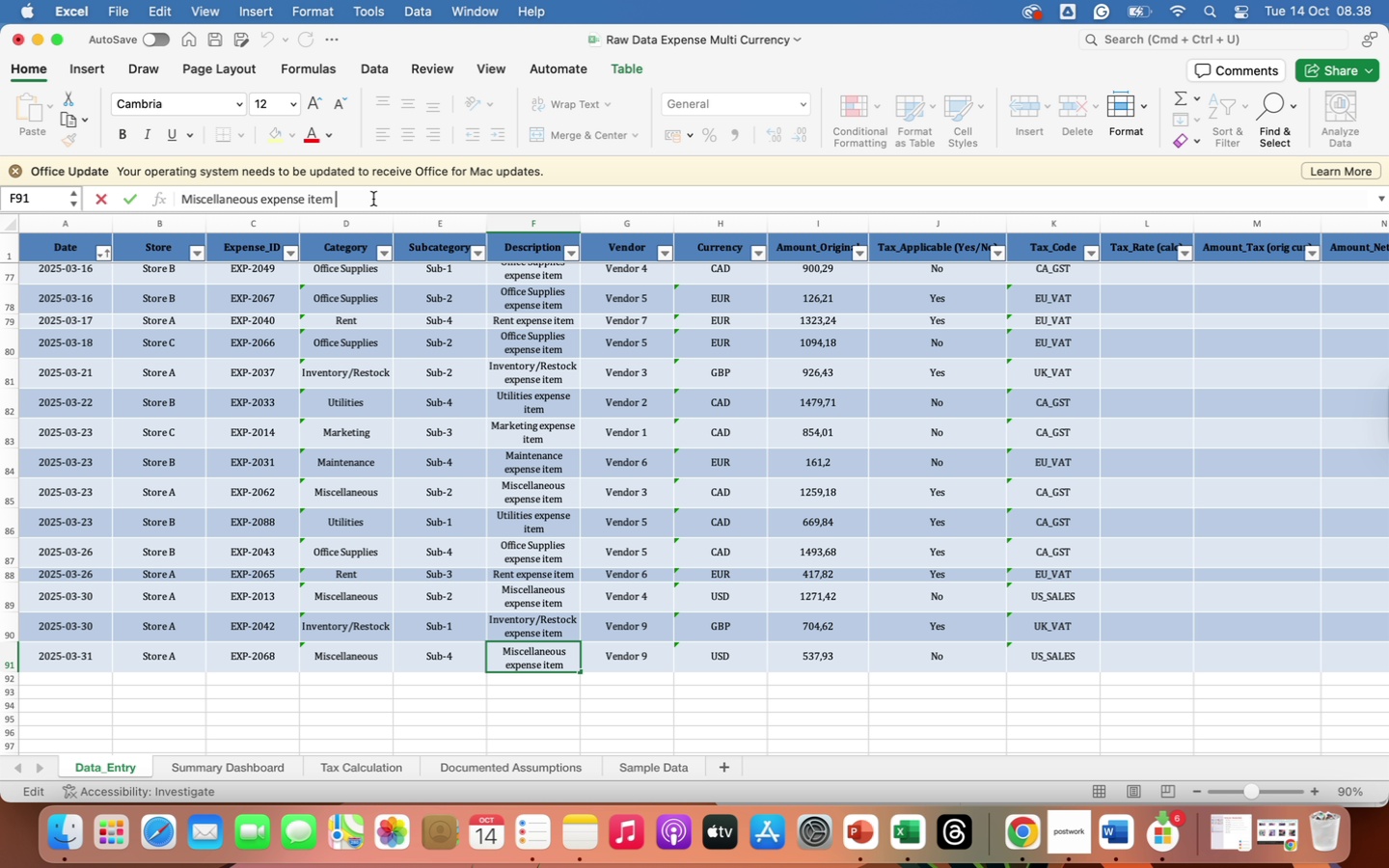 
key(Backspace)
 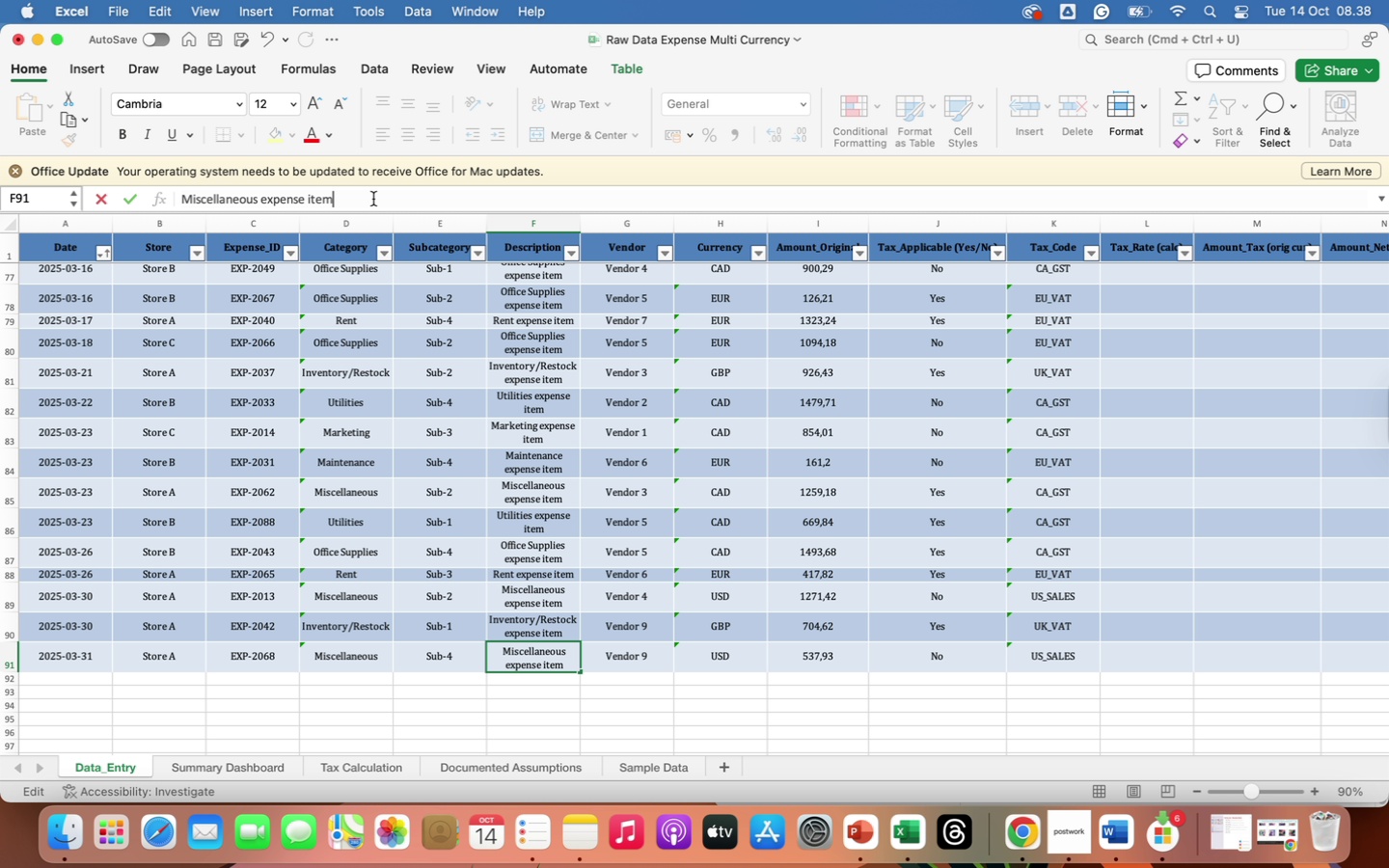 
key(Enter)
 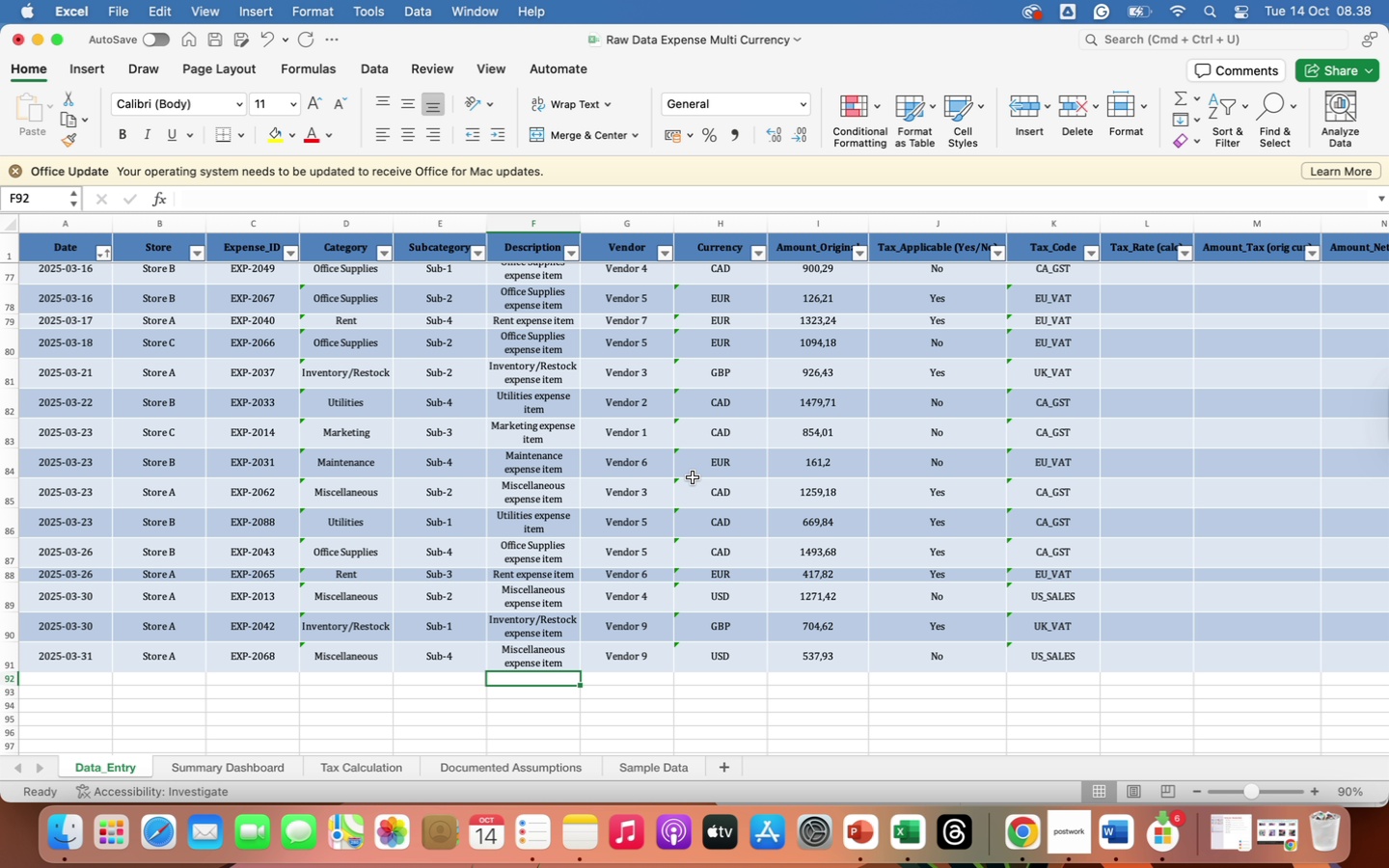 
wait(7.03)
 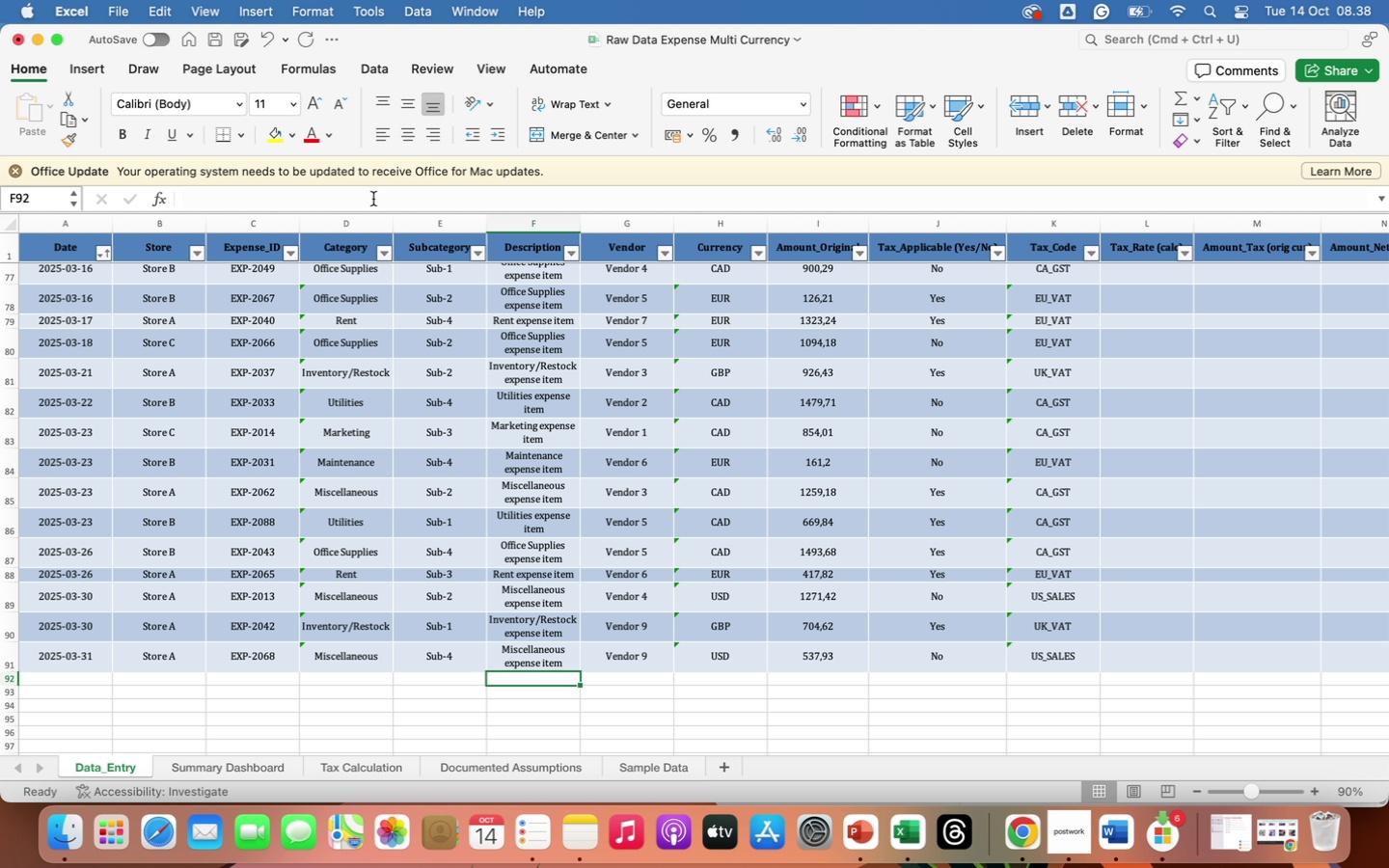 
scroll: coordinate [957, 444], scroll_direction: up, amount: 205.0
 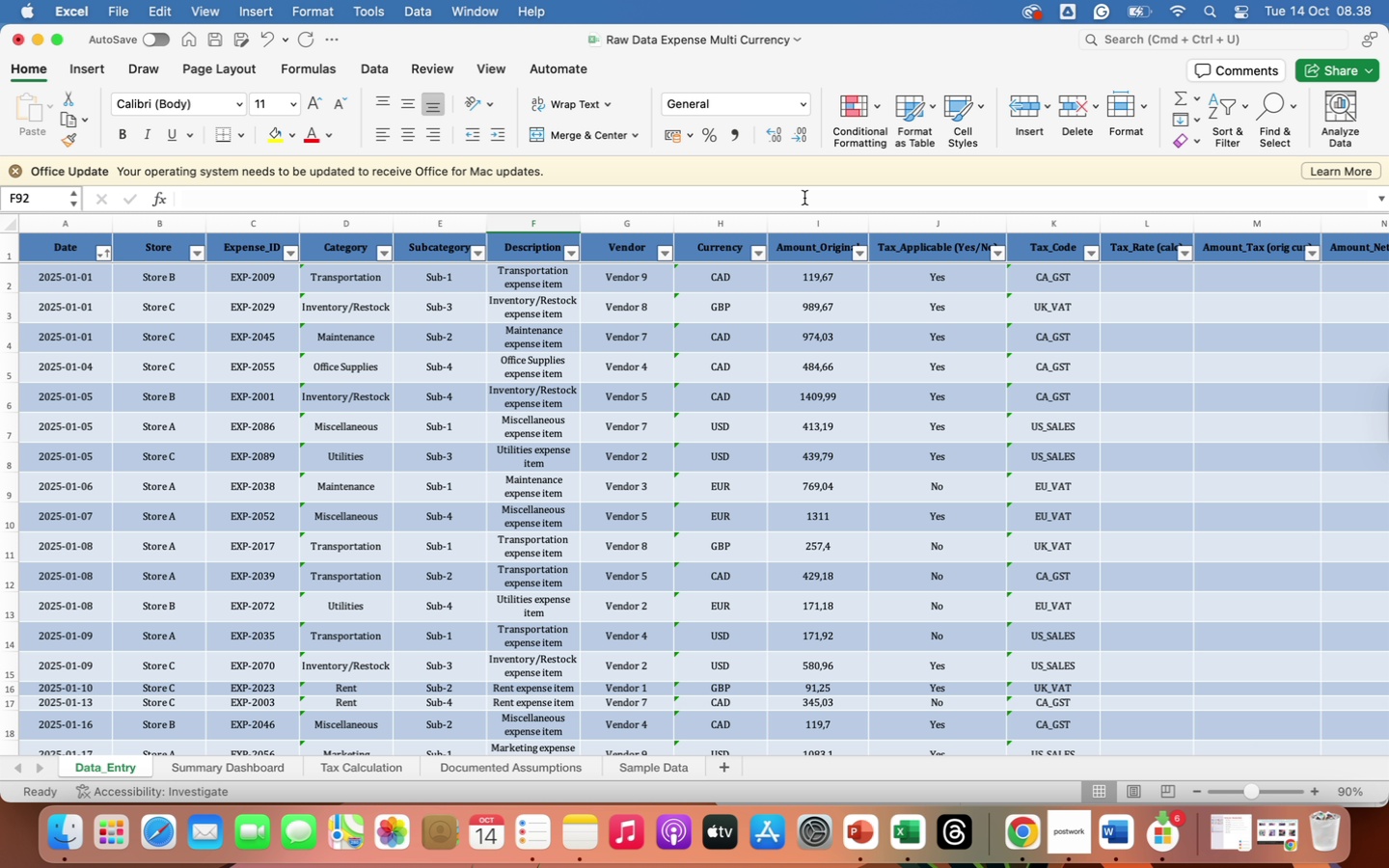 
mouse_move([824, 269])
 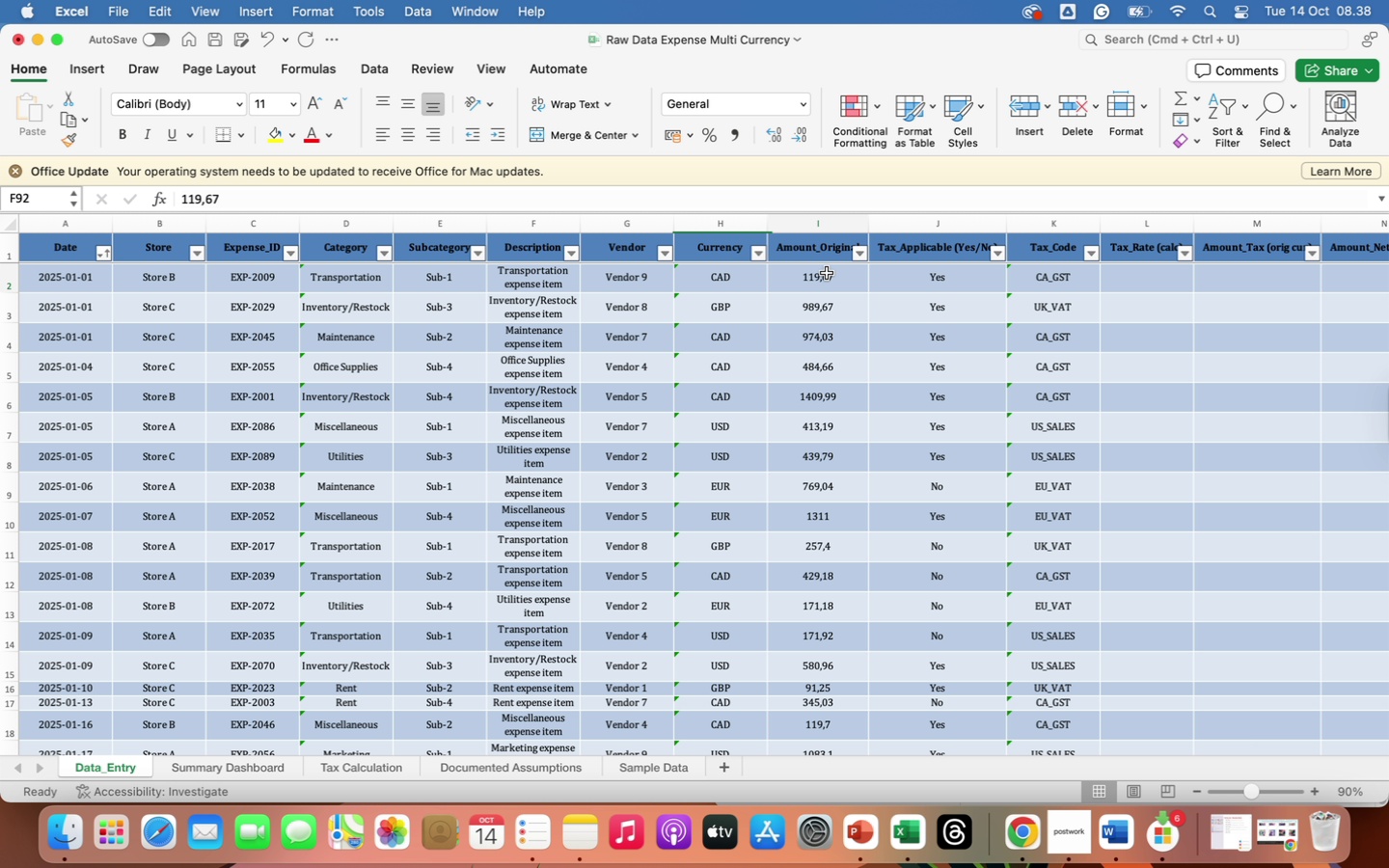 
left_click([827, 273])
 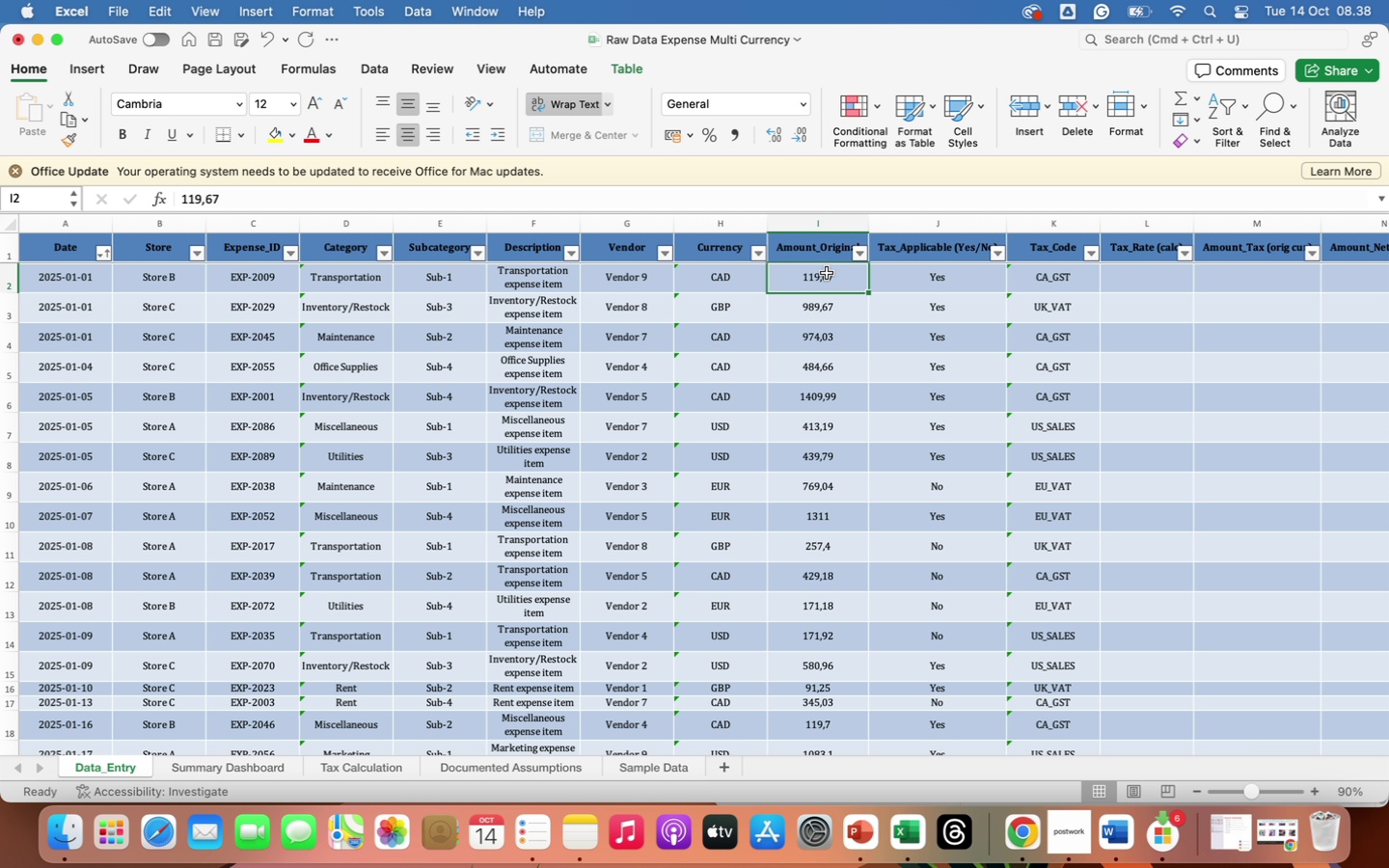 
left_click([1124, 274])
 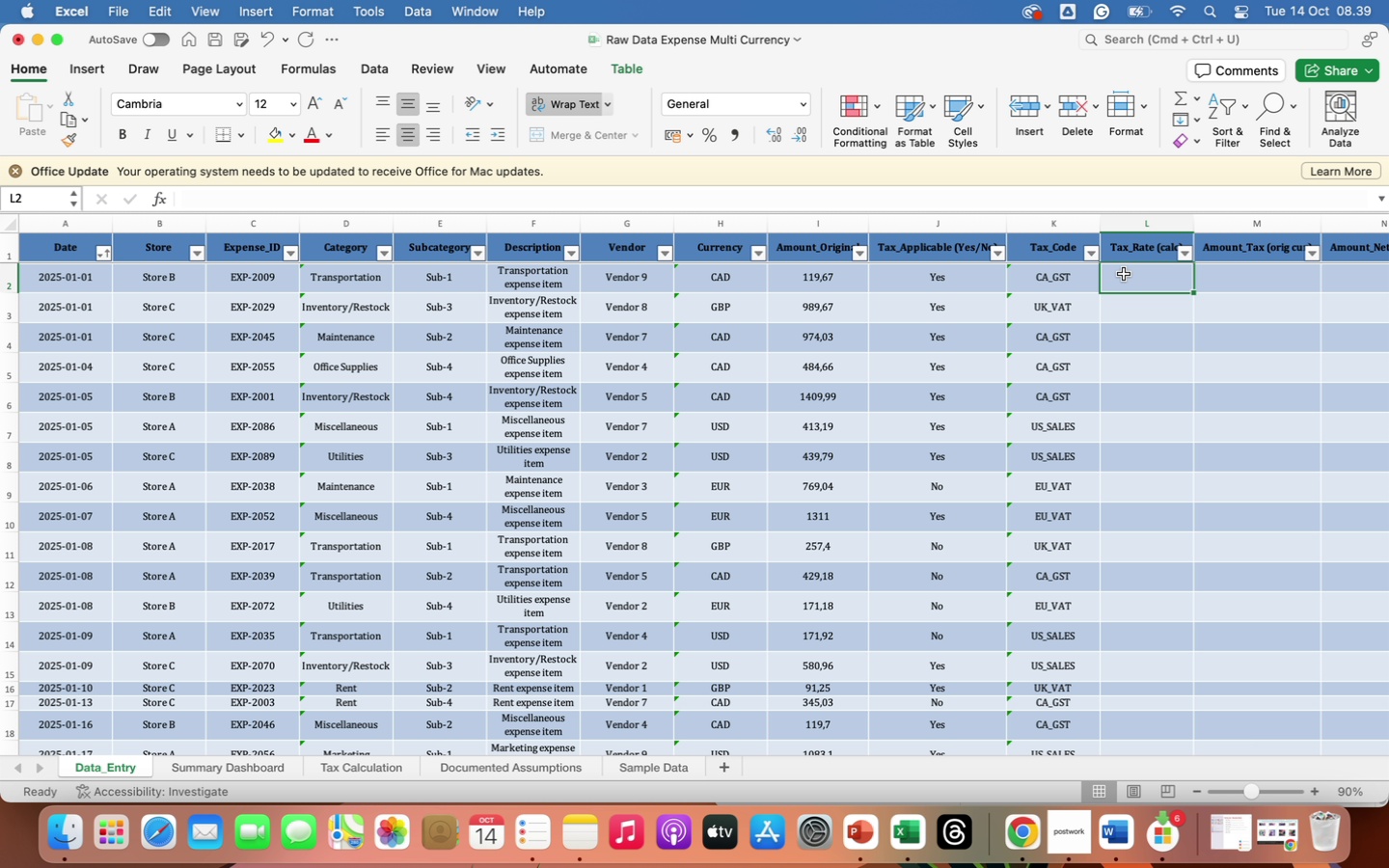 
wait(20.51)
 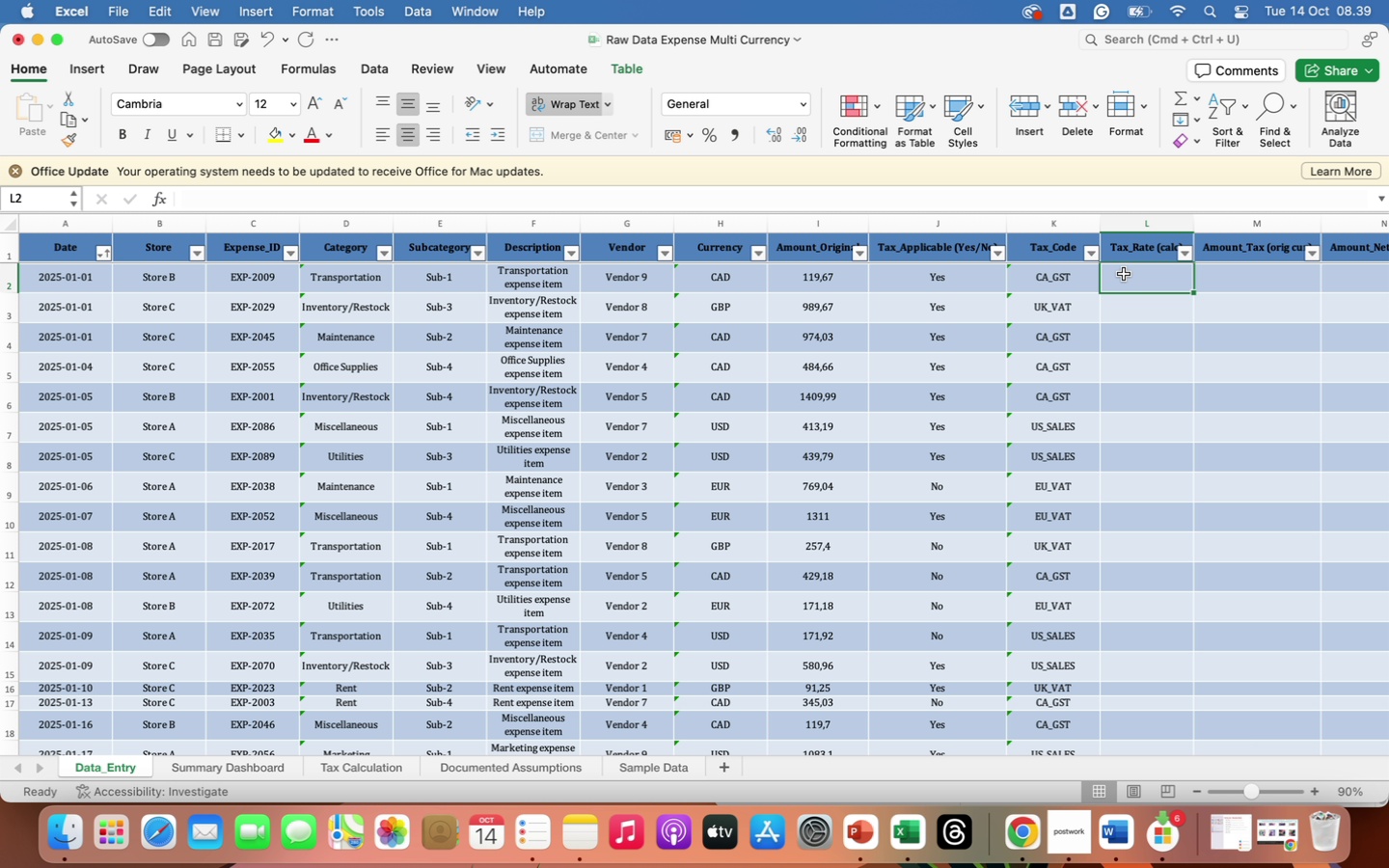 
left_click_drag(start_coordinate=[362, 279], to_coordinate=[352, 555])
 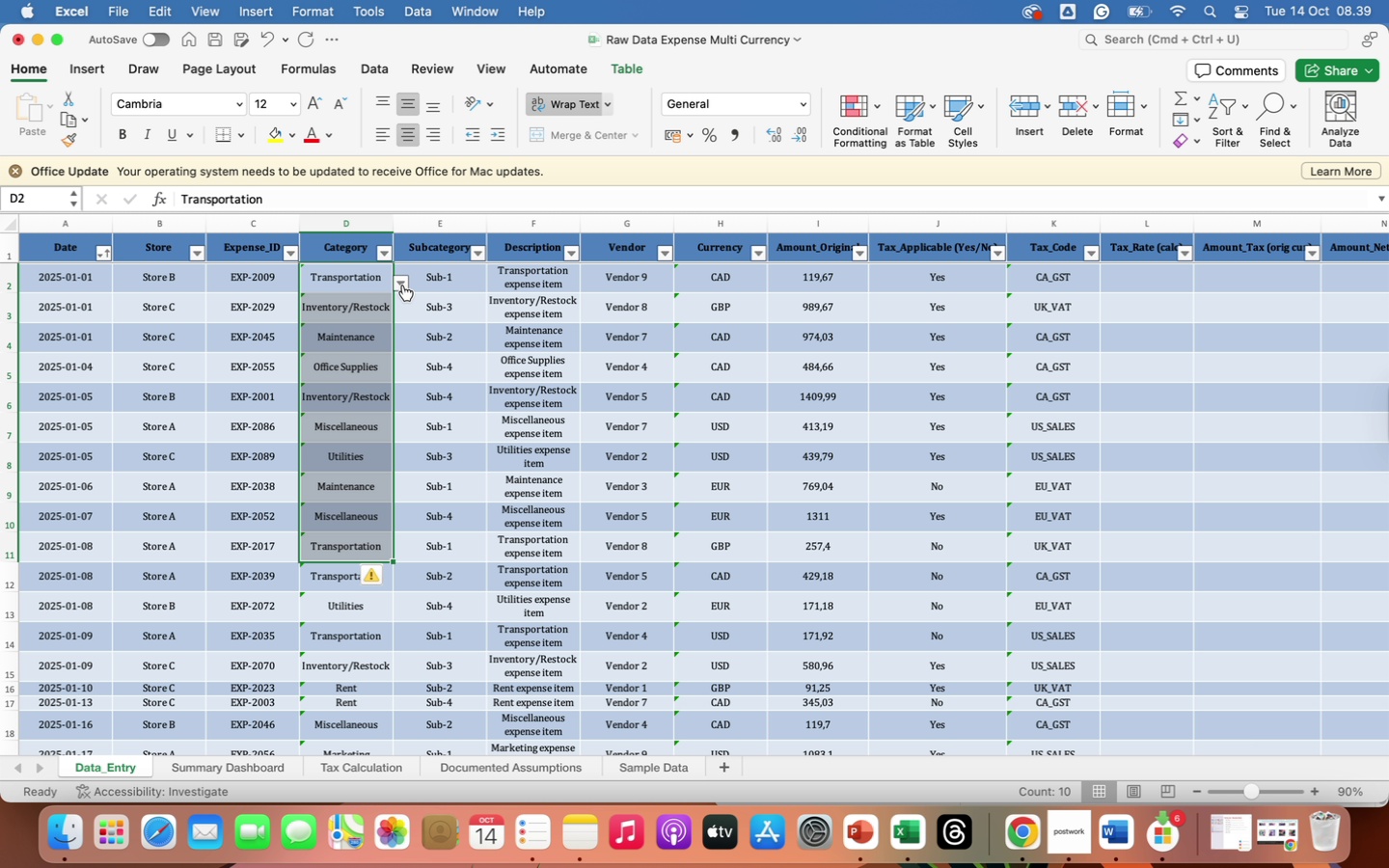 
left_click([402, 285])
 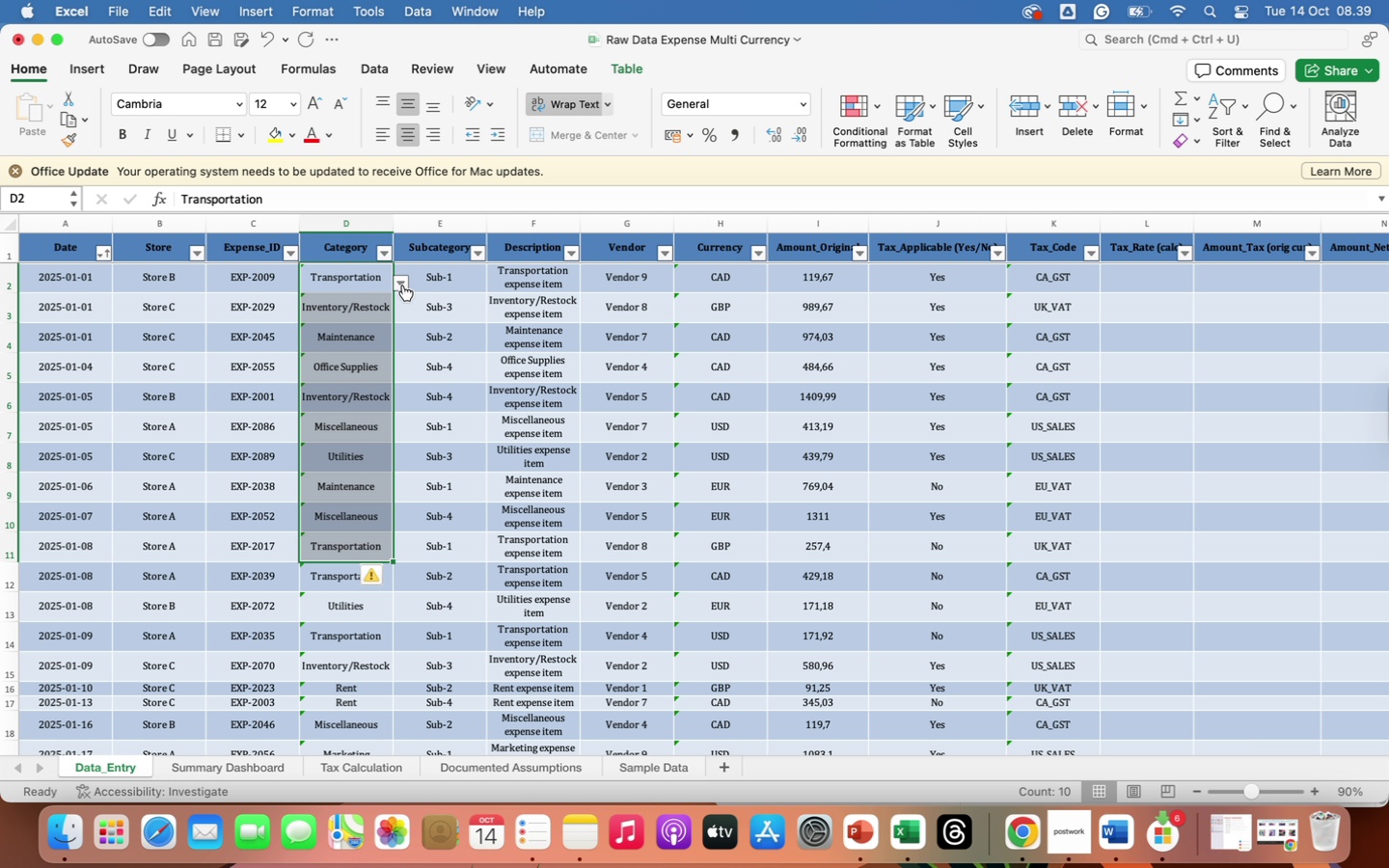 
left_click([402, 285])
 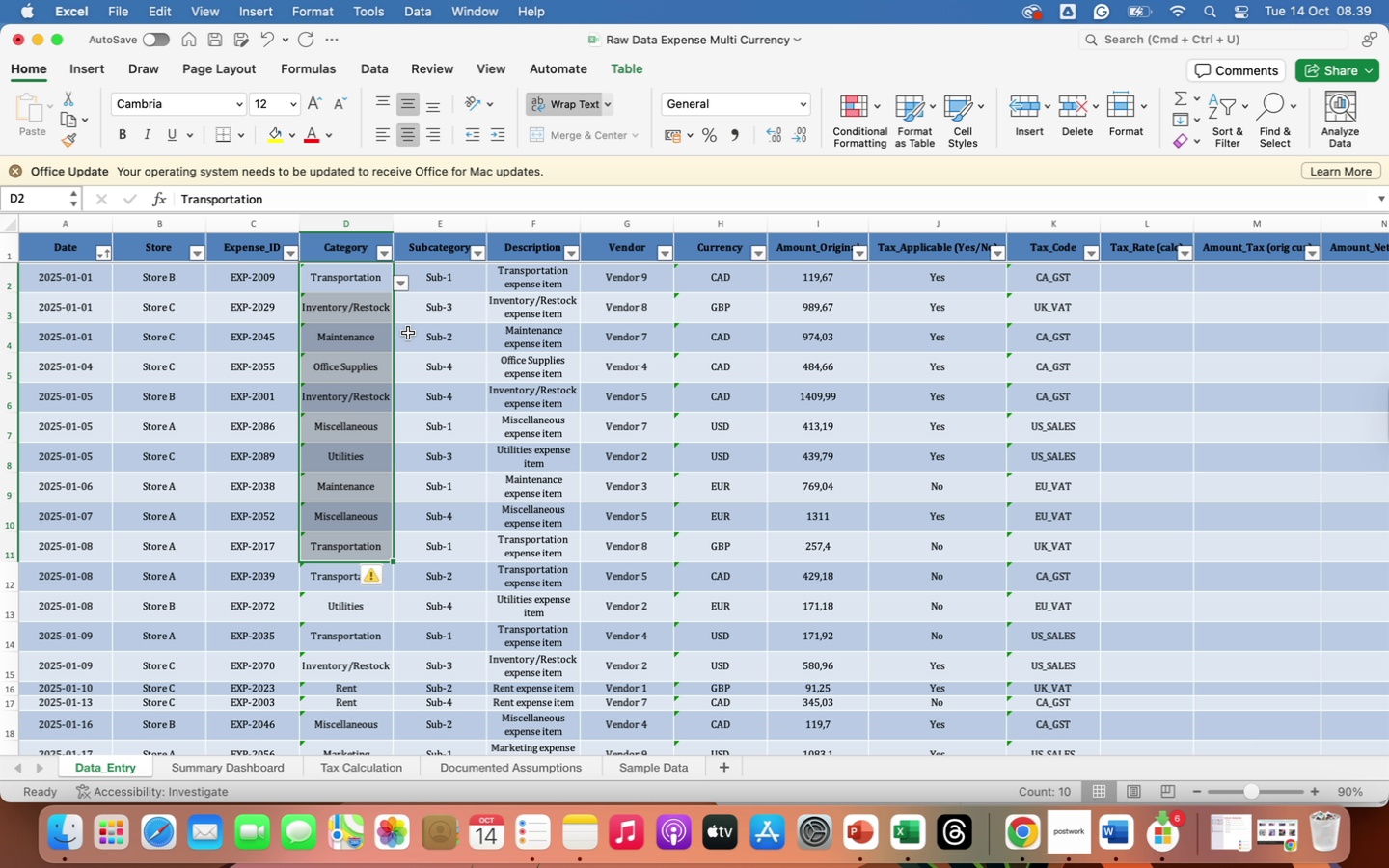 
left_click([408, 333])
 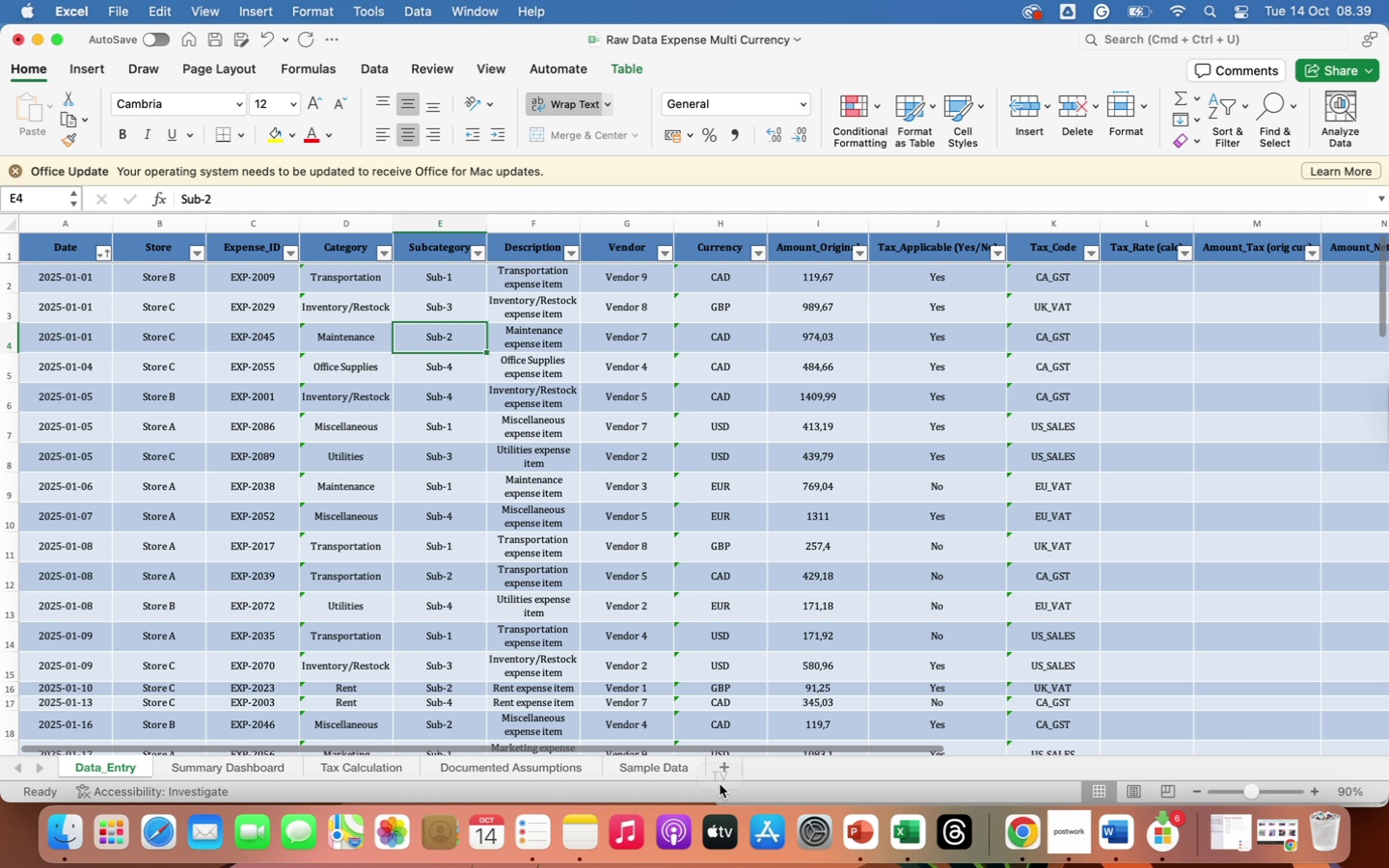 
left_click([722, 770])
 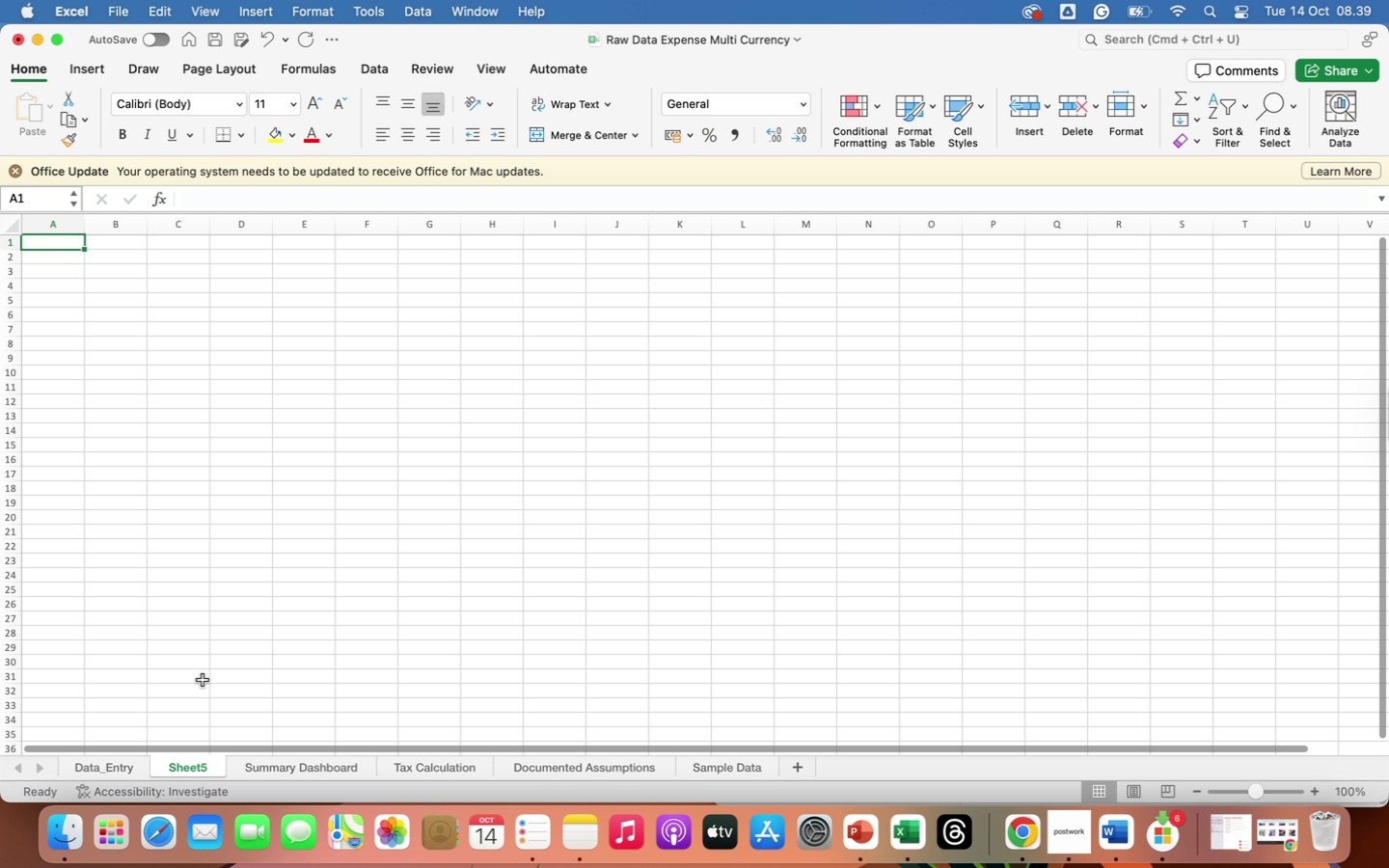 
left_click_drag(start_coordinate=[189, 772], to_coordinate=[84, 773])
 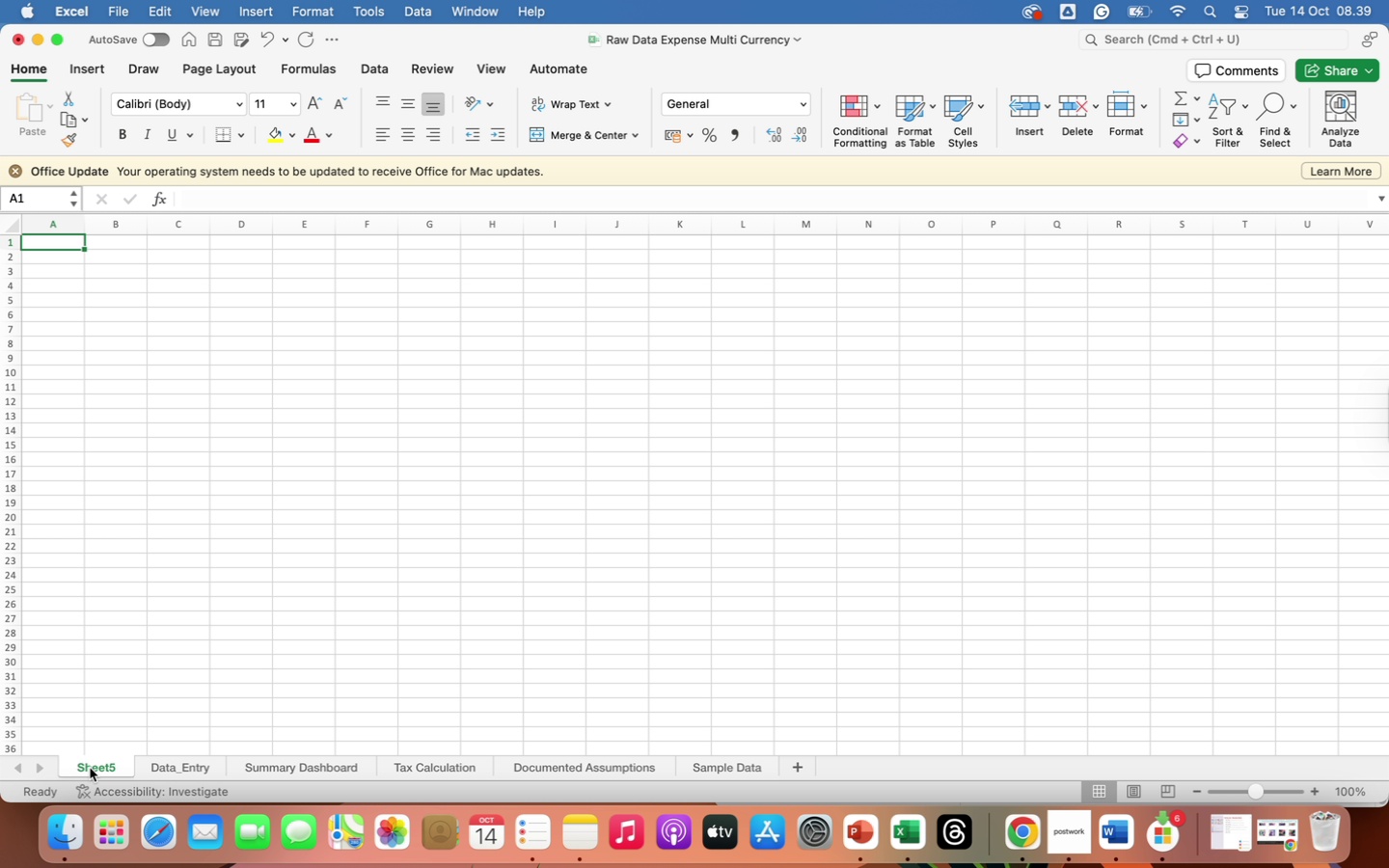 
right_click([90, 768])
 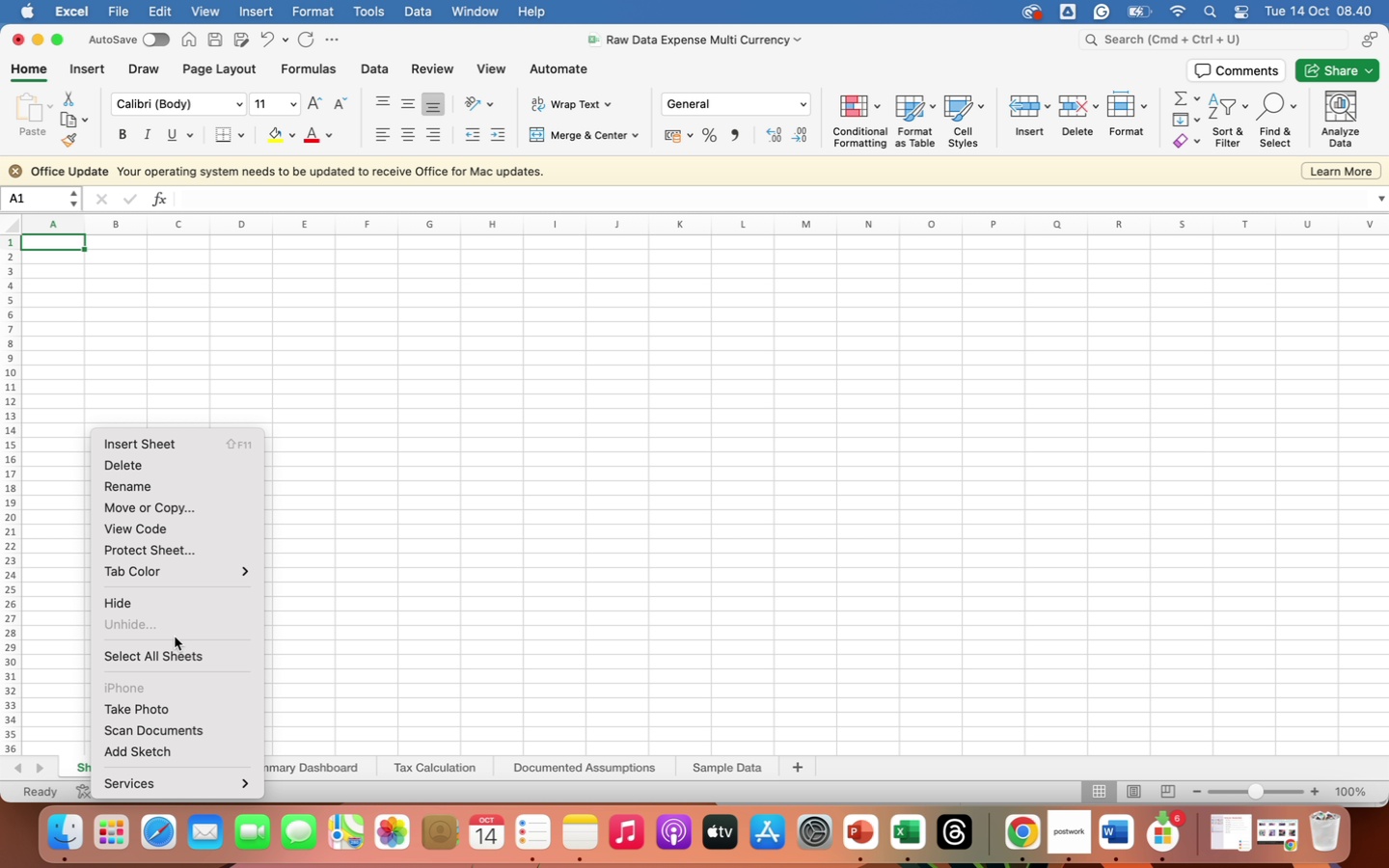 
wait(48.18)
 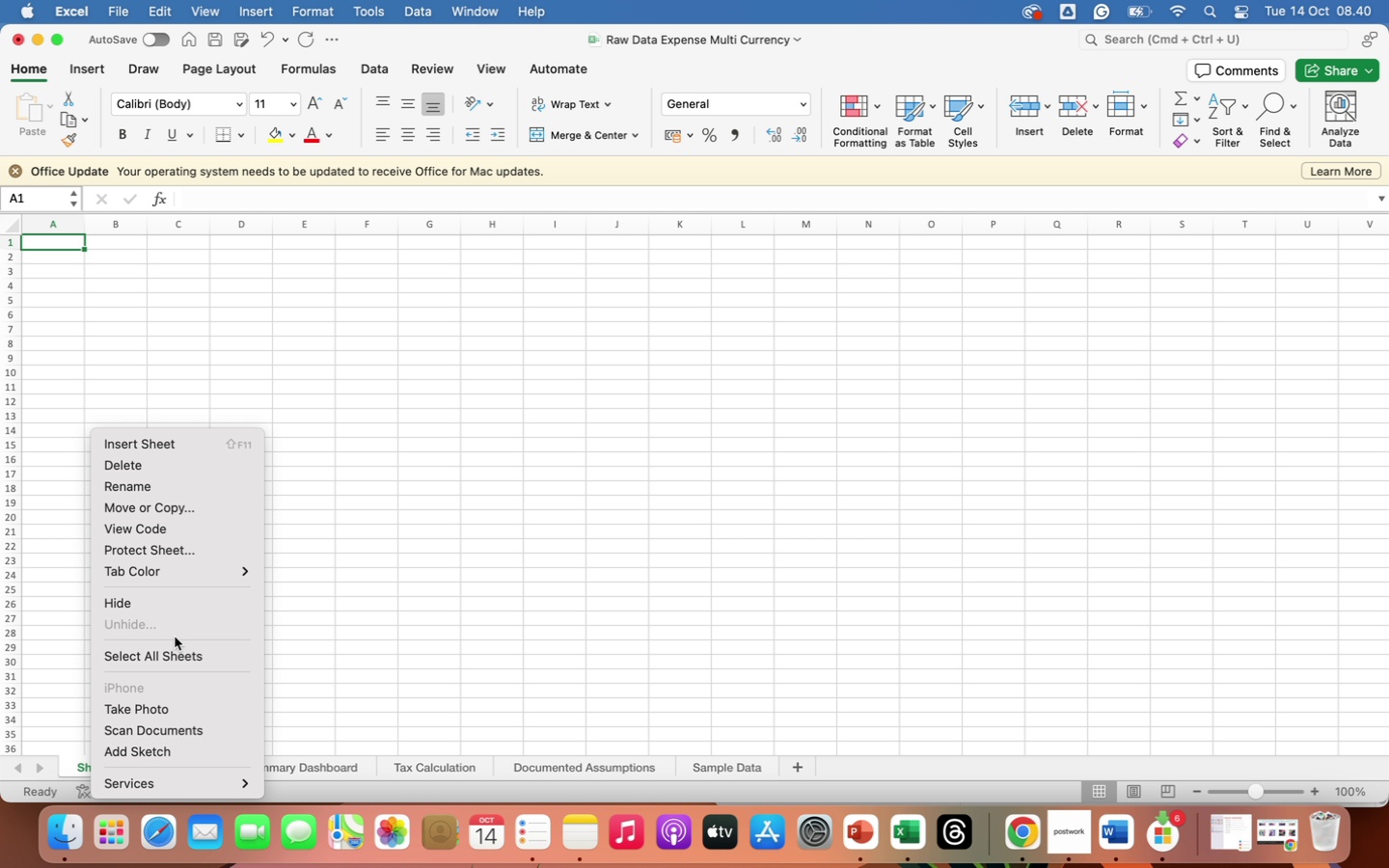 
left_click([380, 486])
 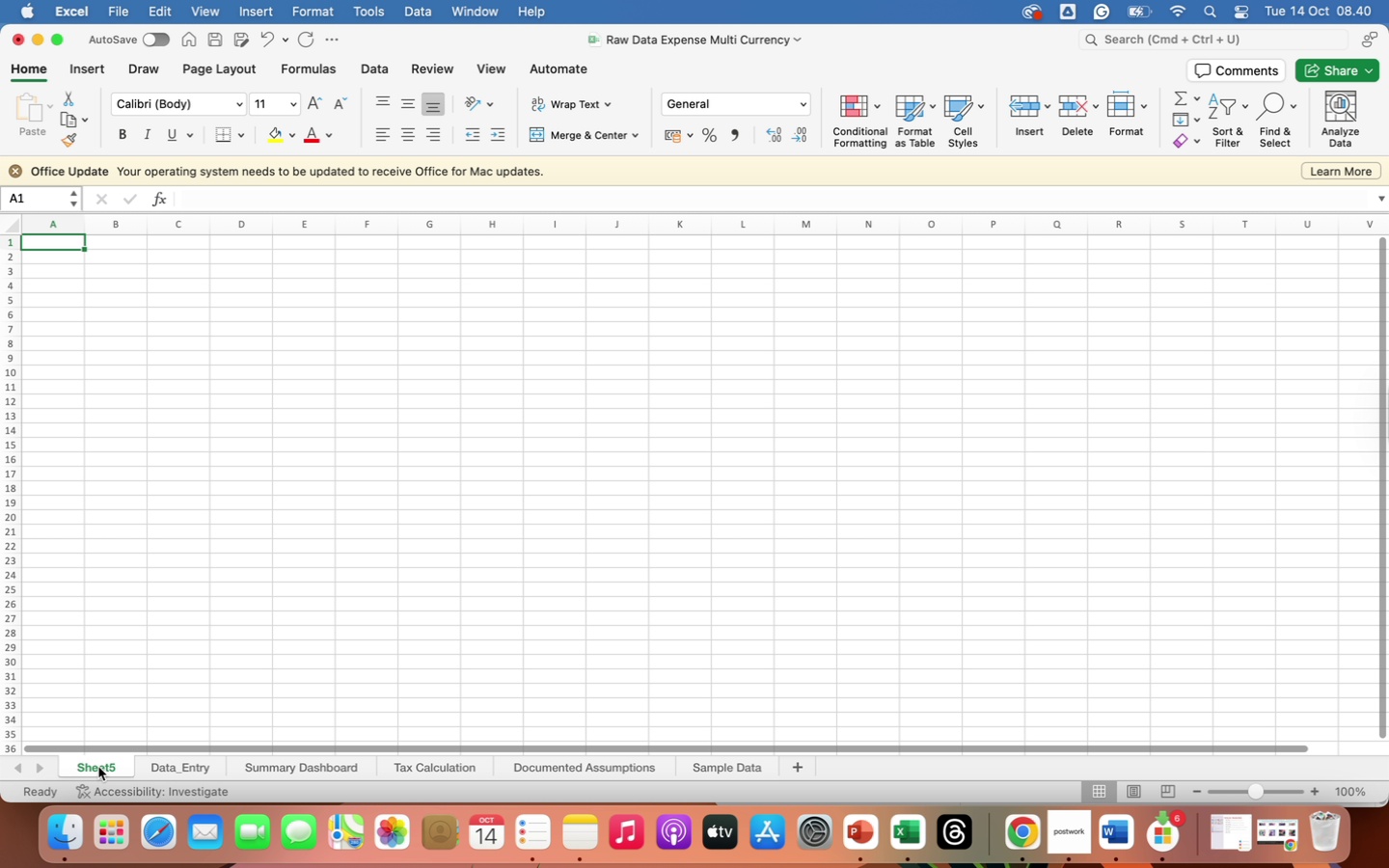 
right_click([98, 767])
 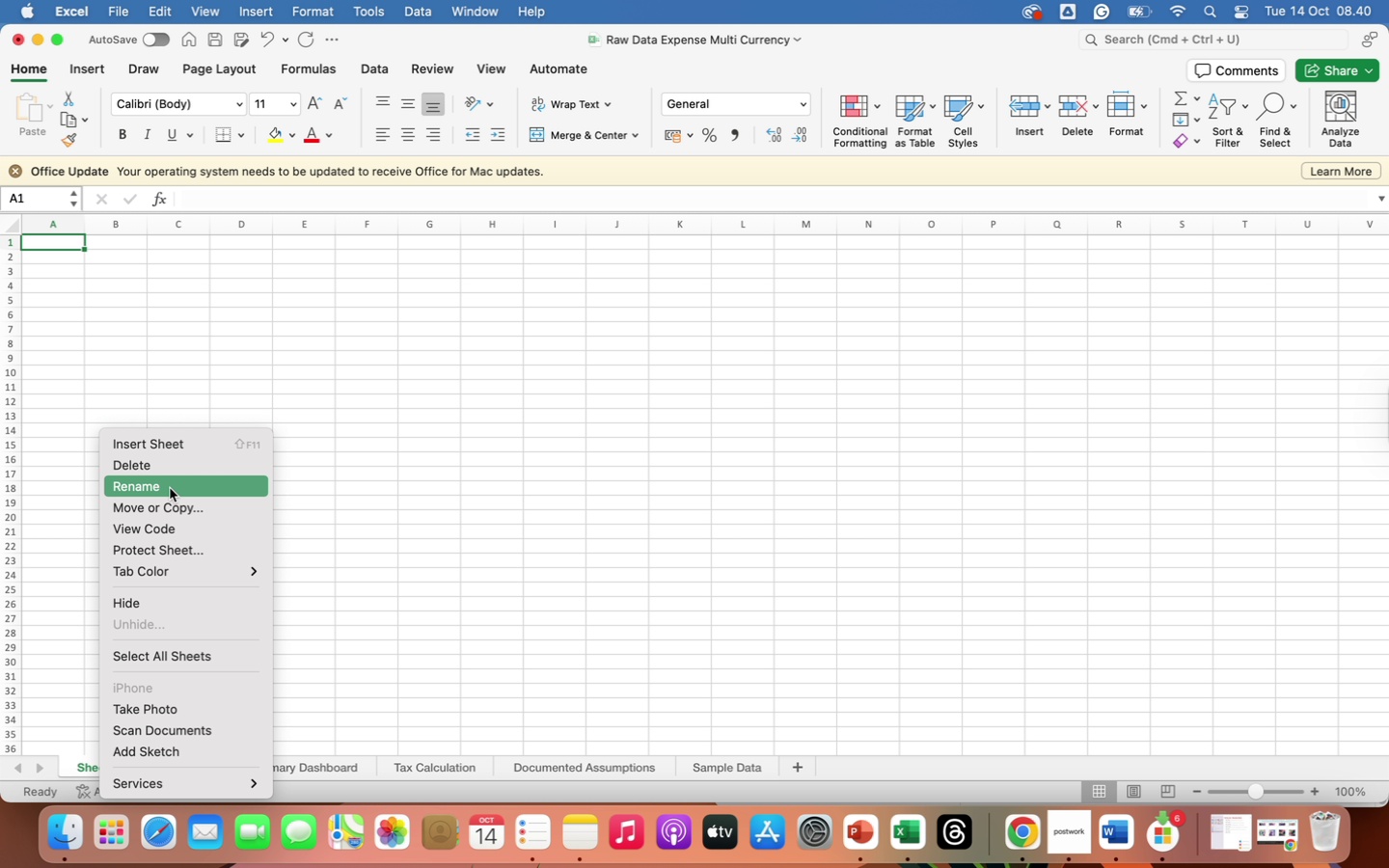 
left_click([170, 489])
 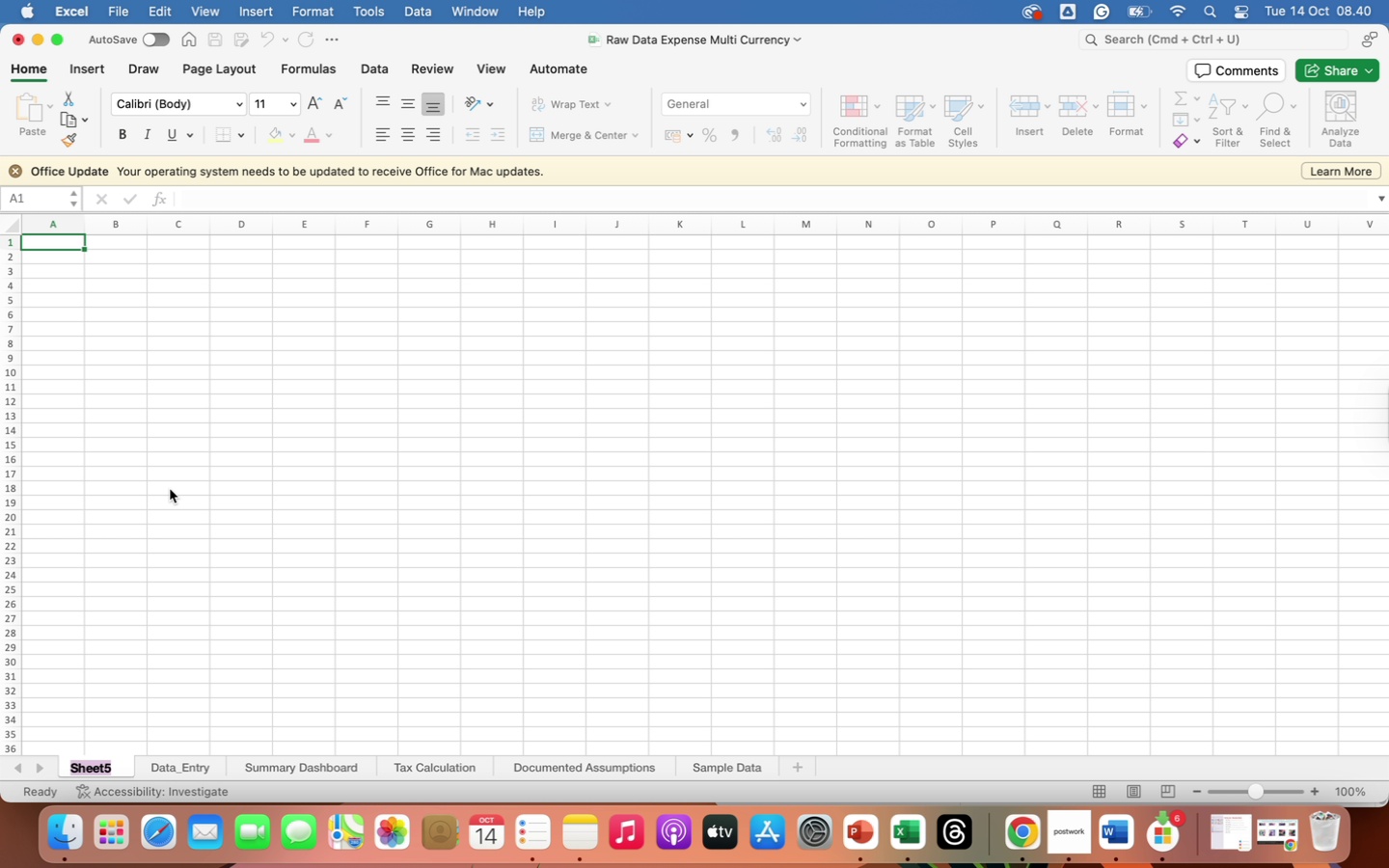 
type(Data Validation)
 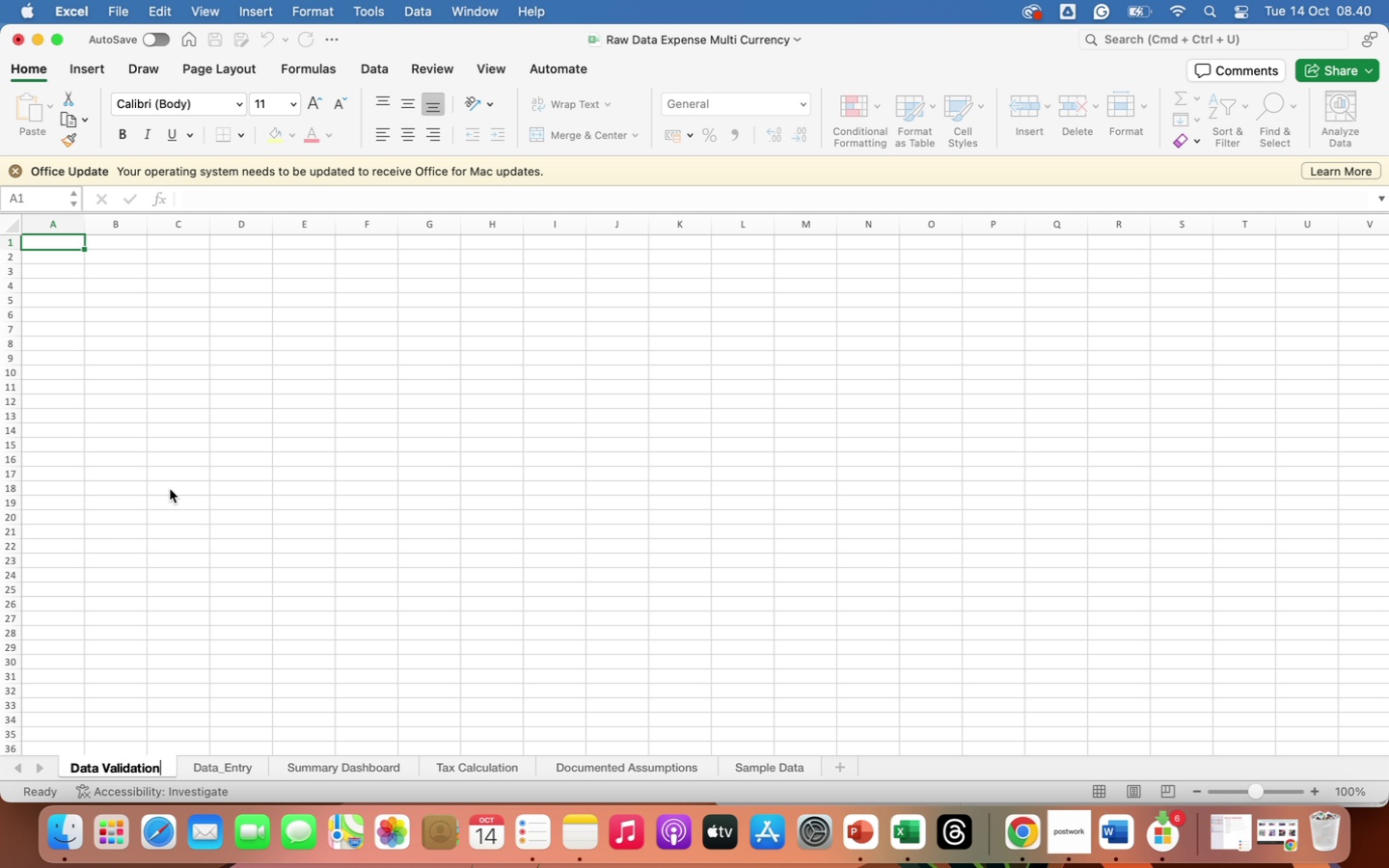 
key(Enter)
 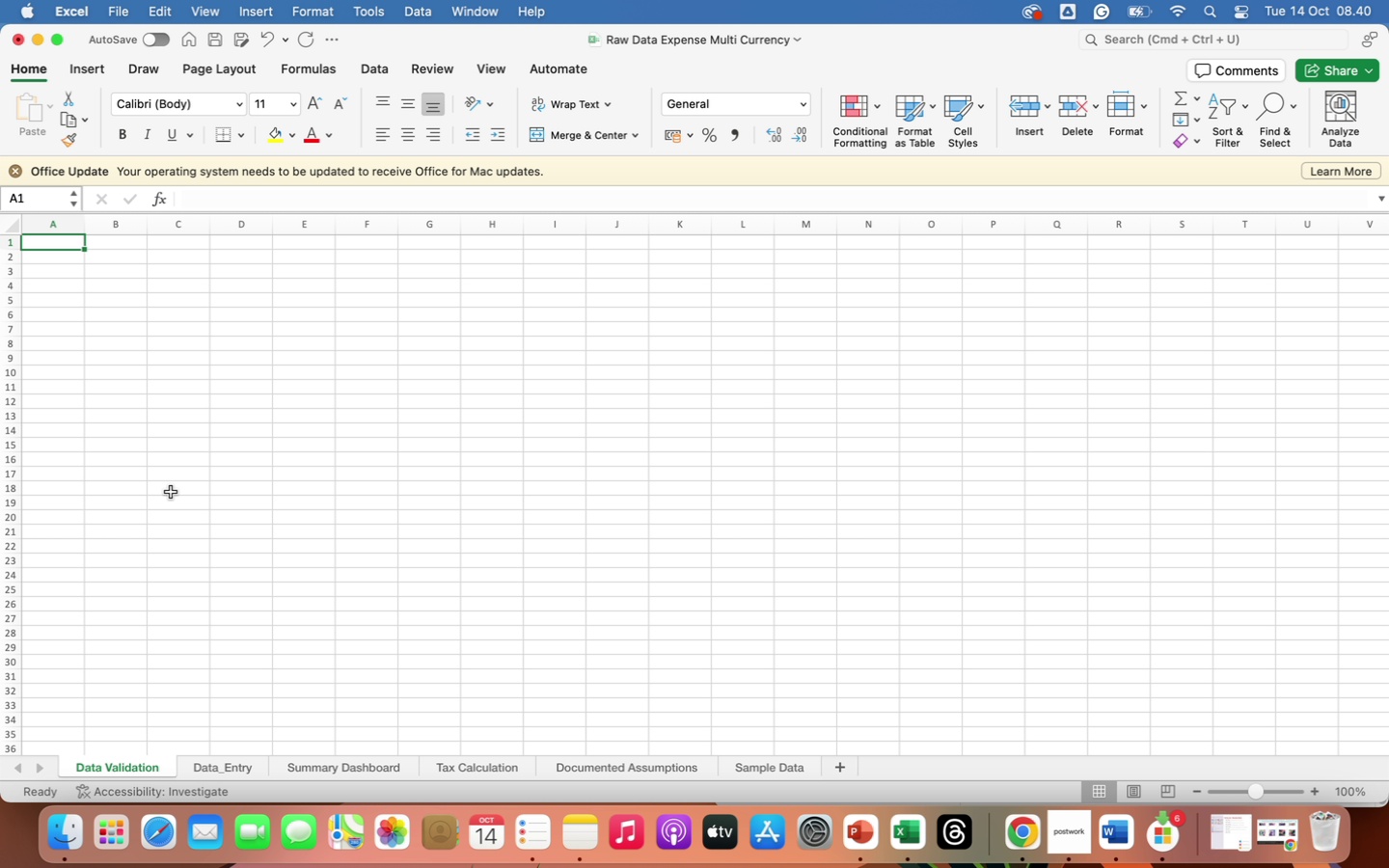 
wait(6.77)
 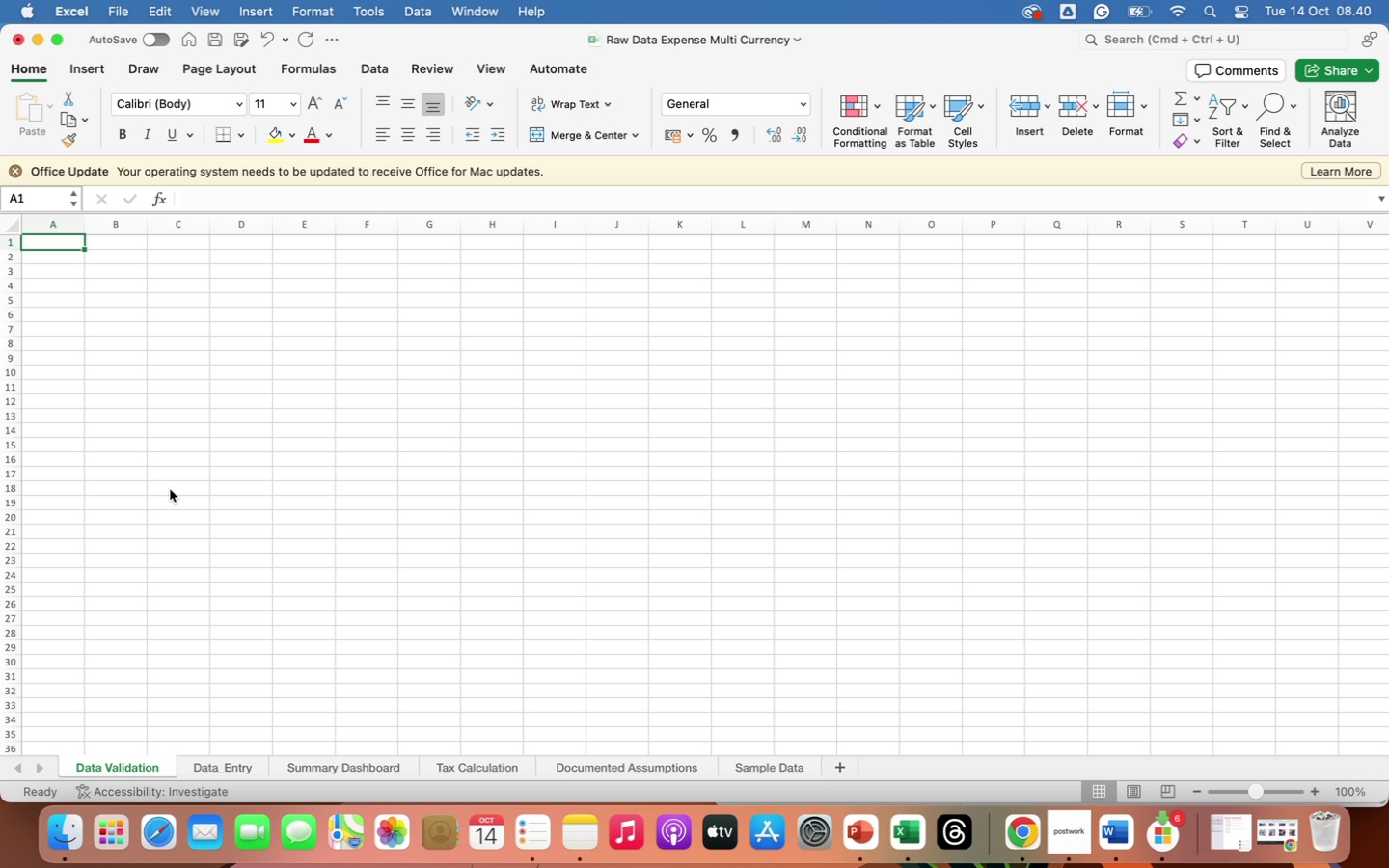 
left_click([226, 774])
 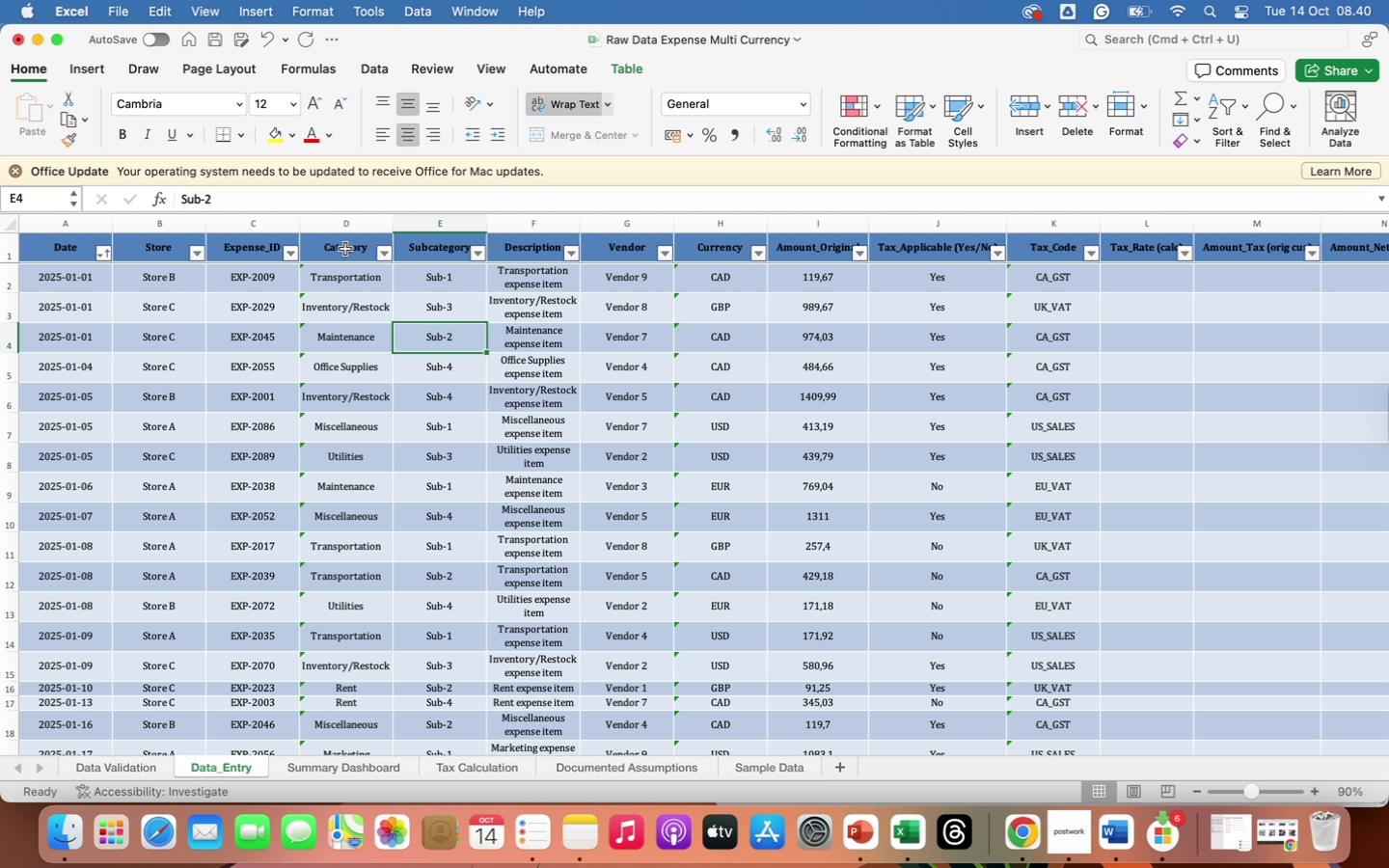 
wait(5.12)
 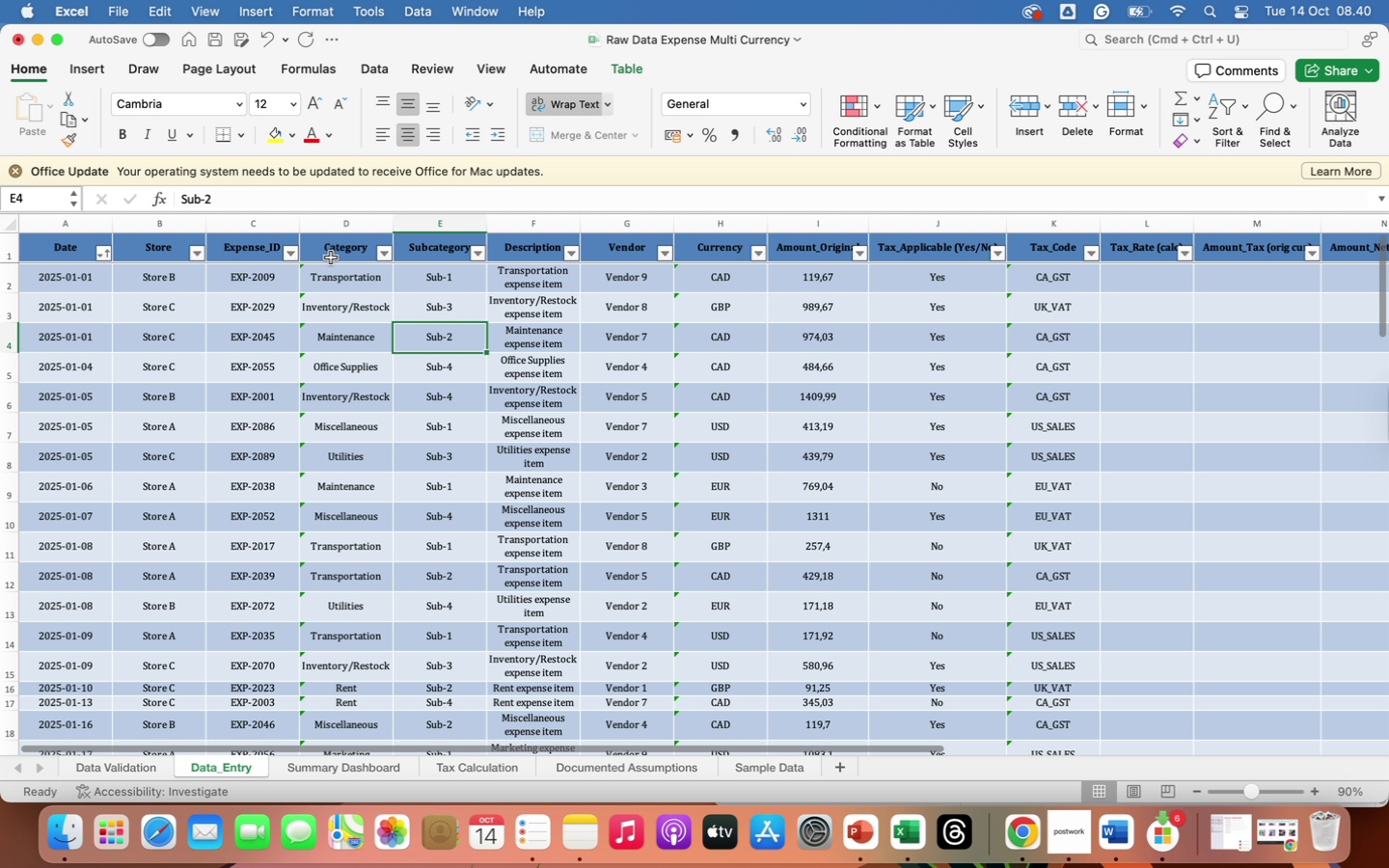 
left_click_drag(start_coordinate=[345, 249], to_coordinate=[340, 362])
 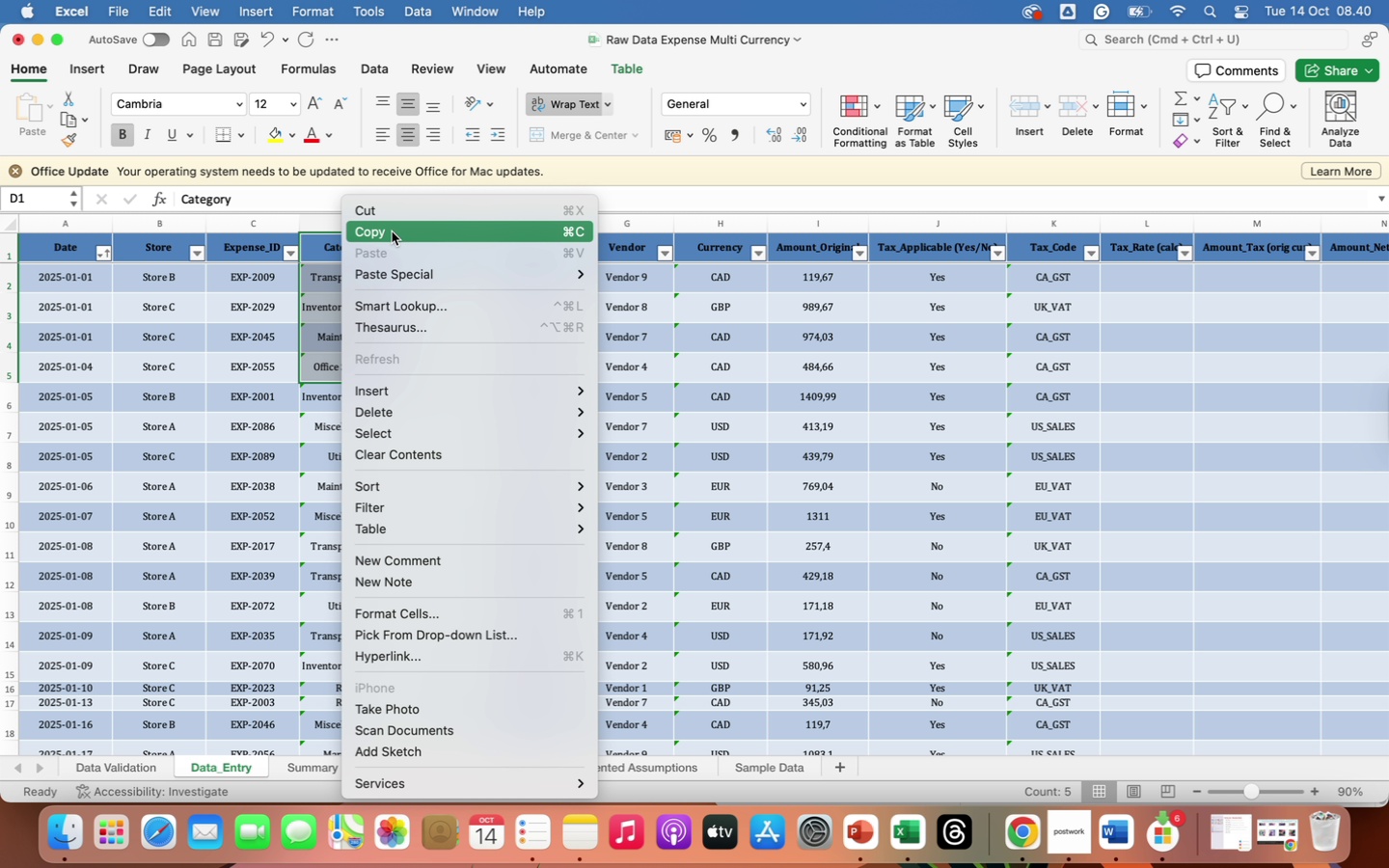 
left_click([389, 226])
 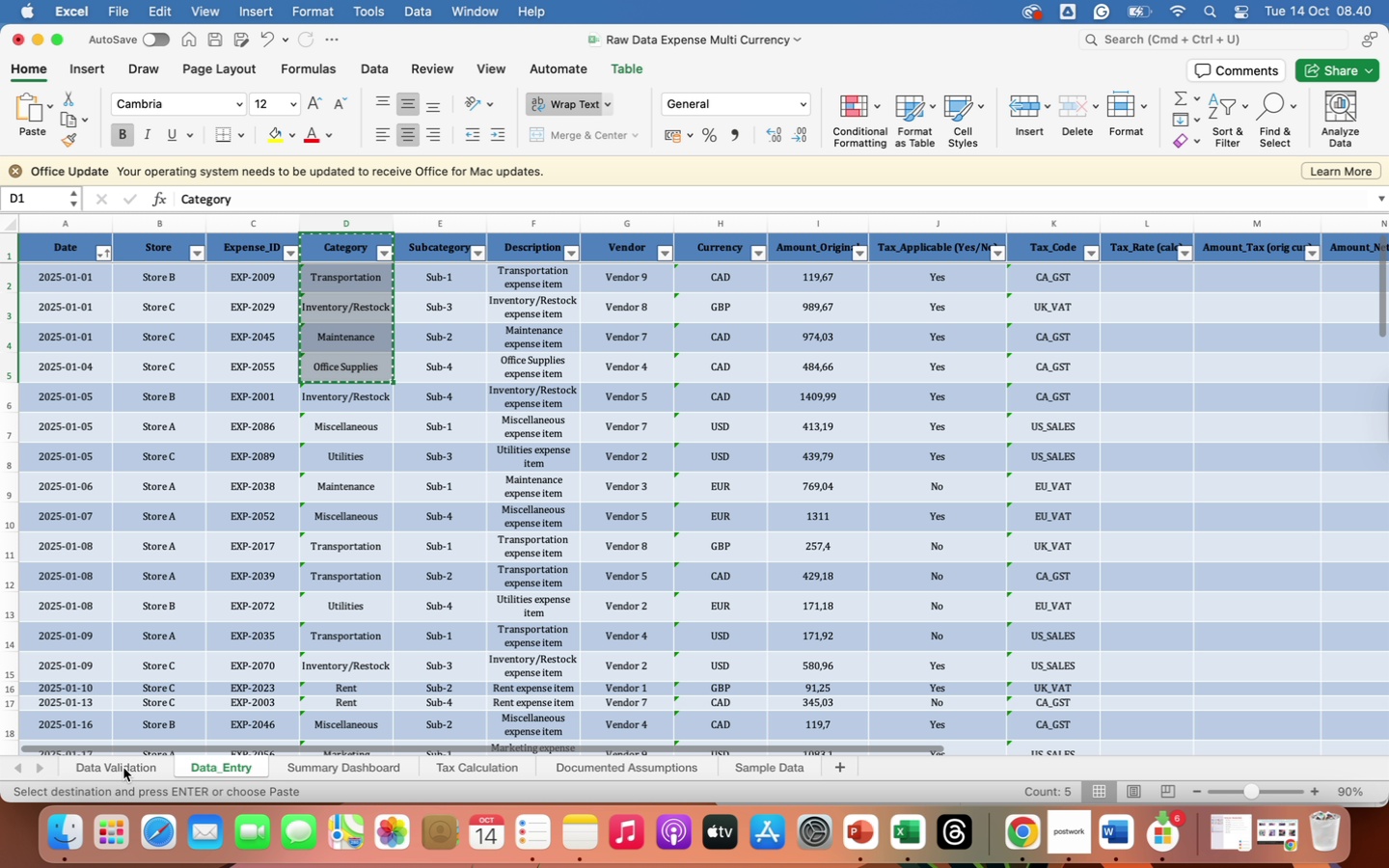 
left_click([121, 763])
 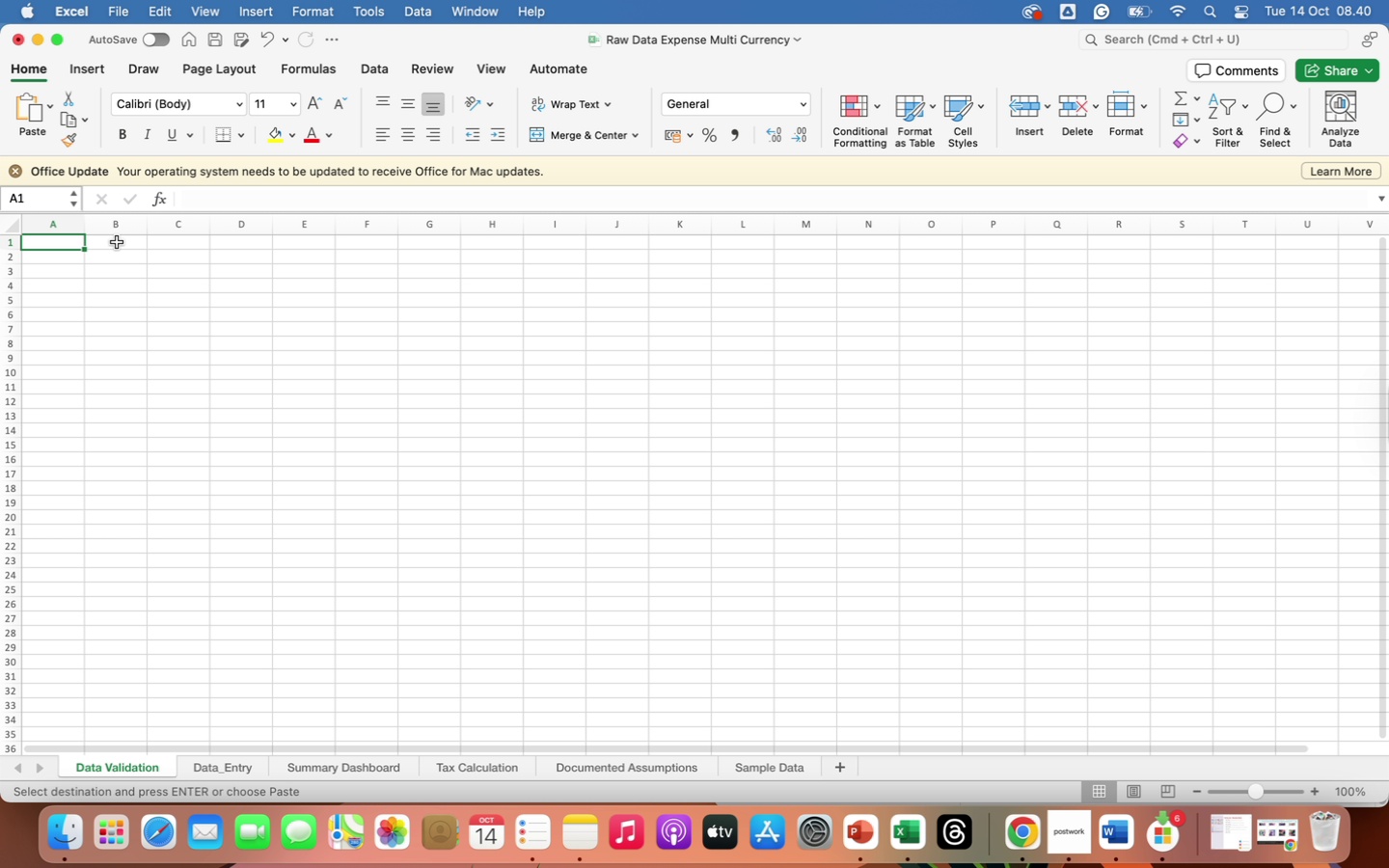 
left_click([117, 242])
 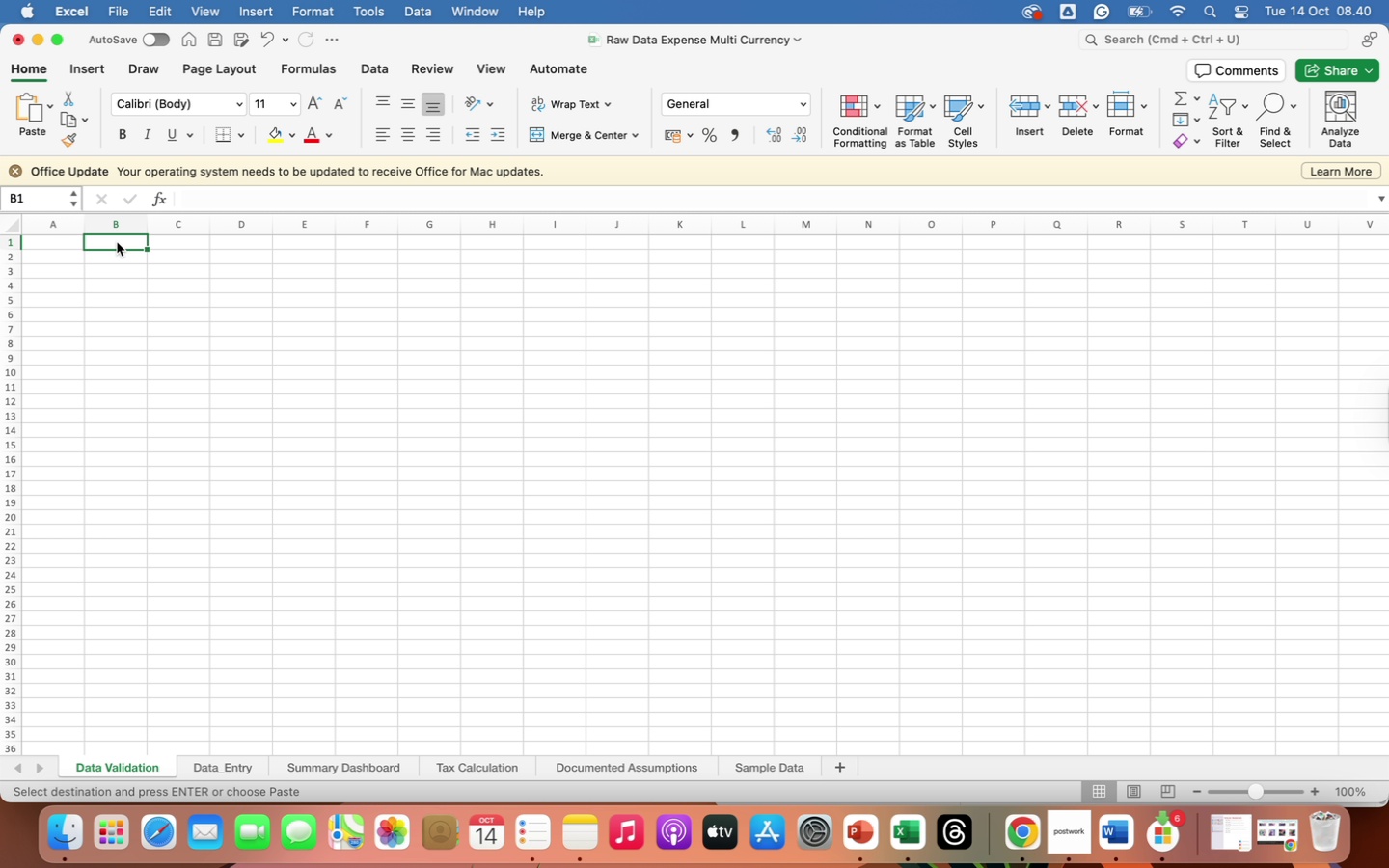 
right_click([117, 242])
 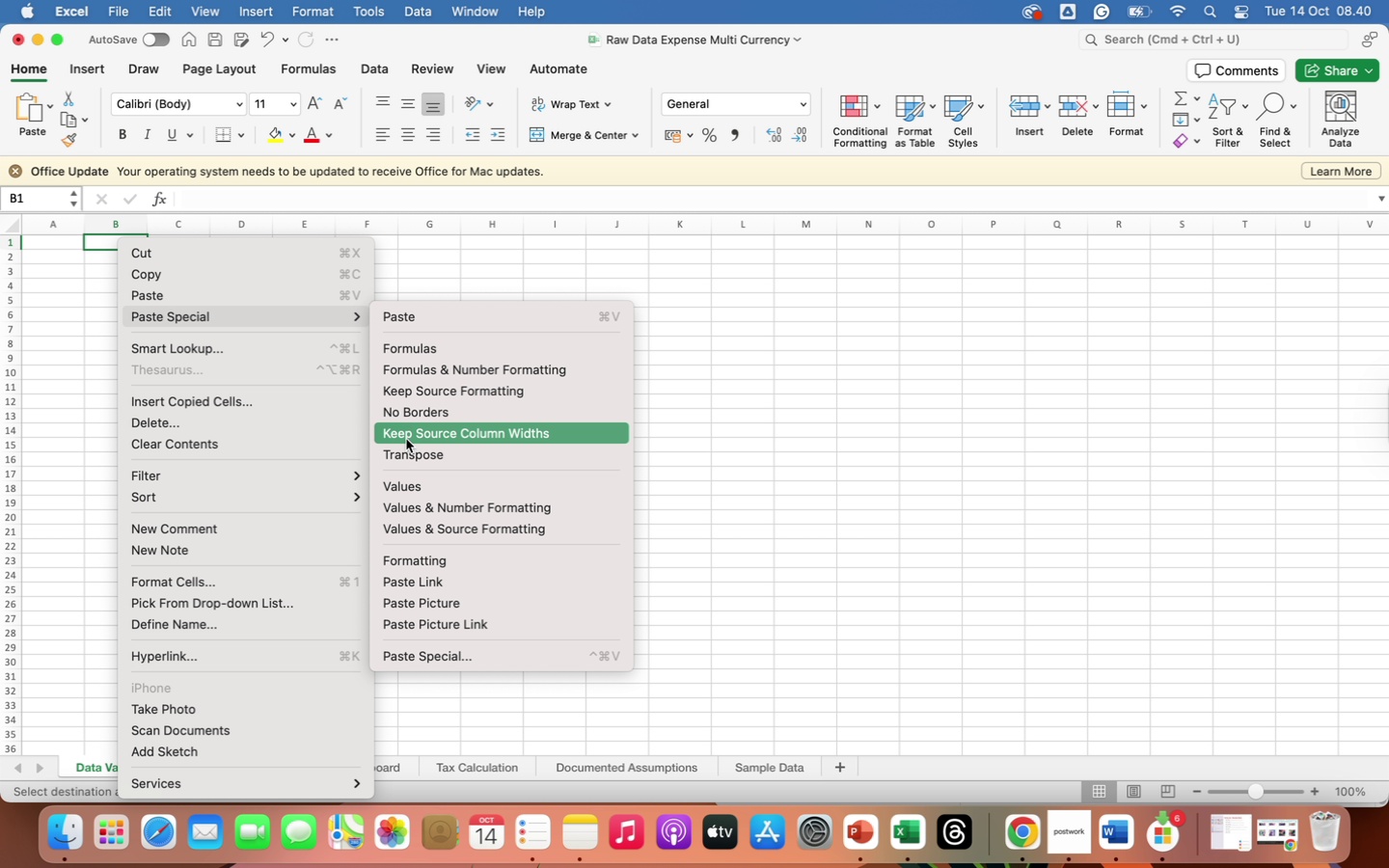 
left_click([413, 486])
 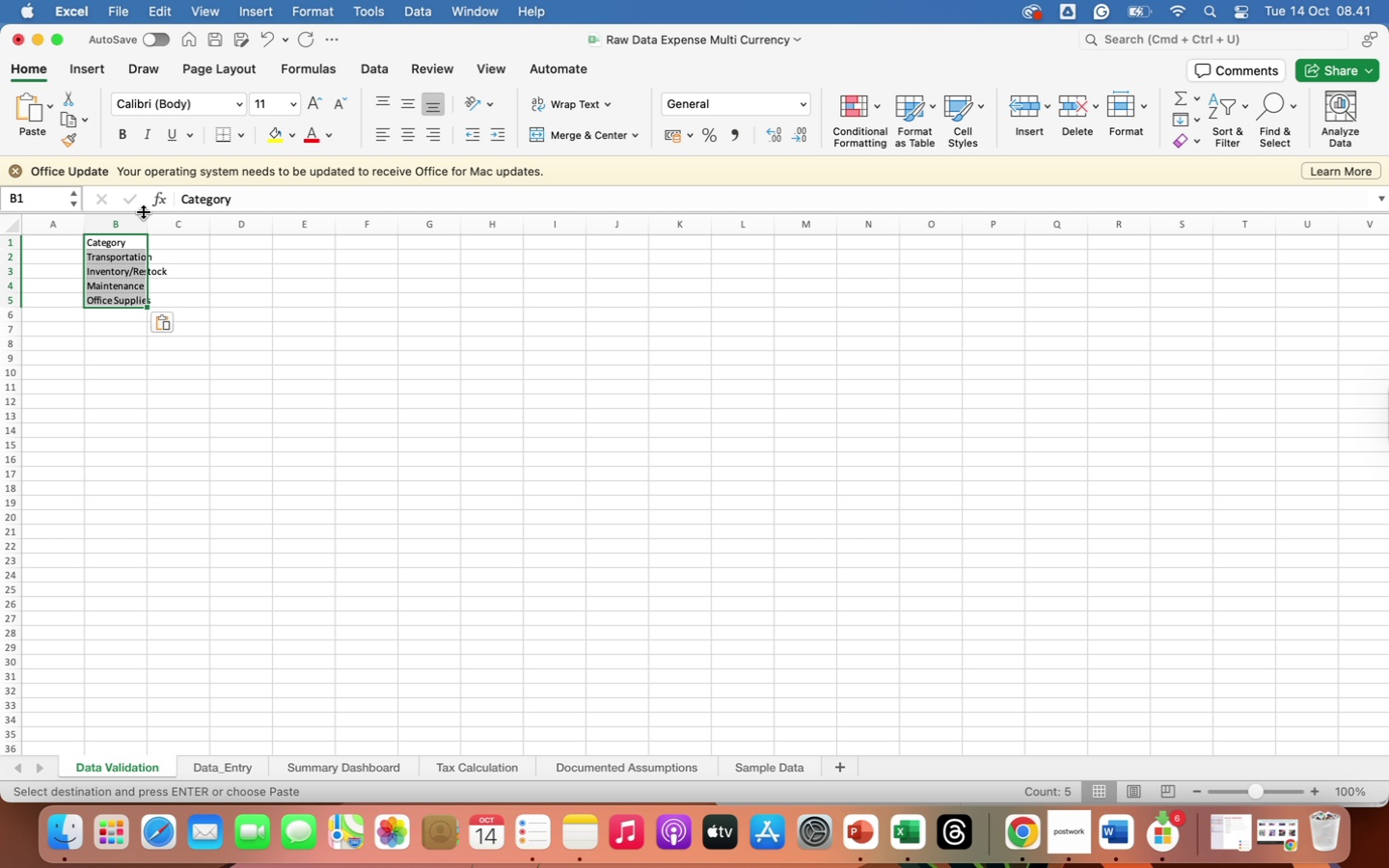 
left_click_drag(start_coordinate=[147, 220], to_coordinate=[195, 230])
 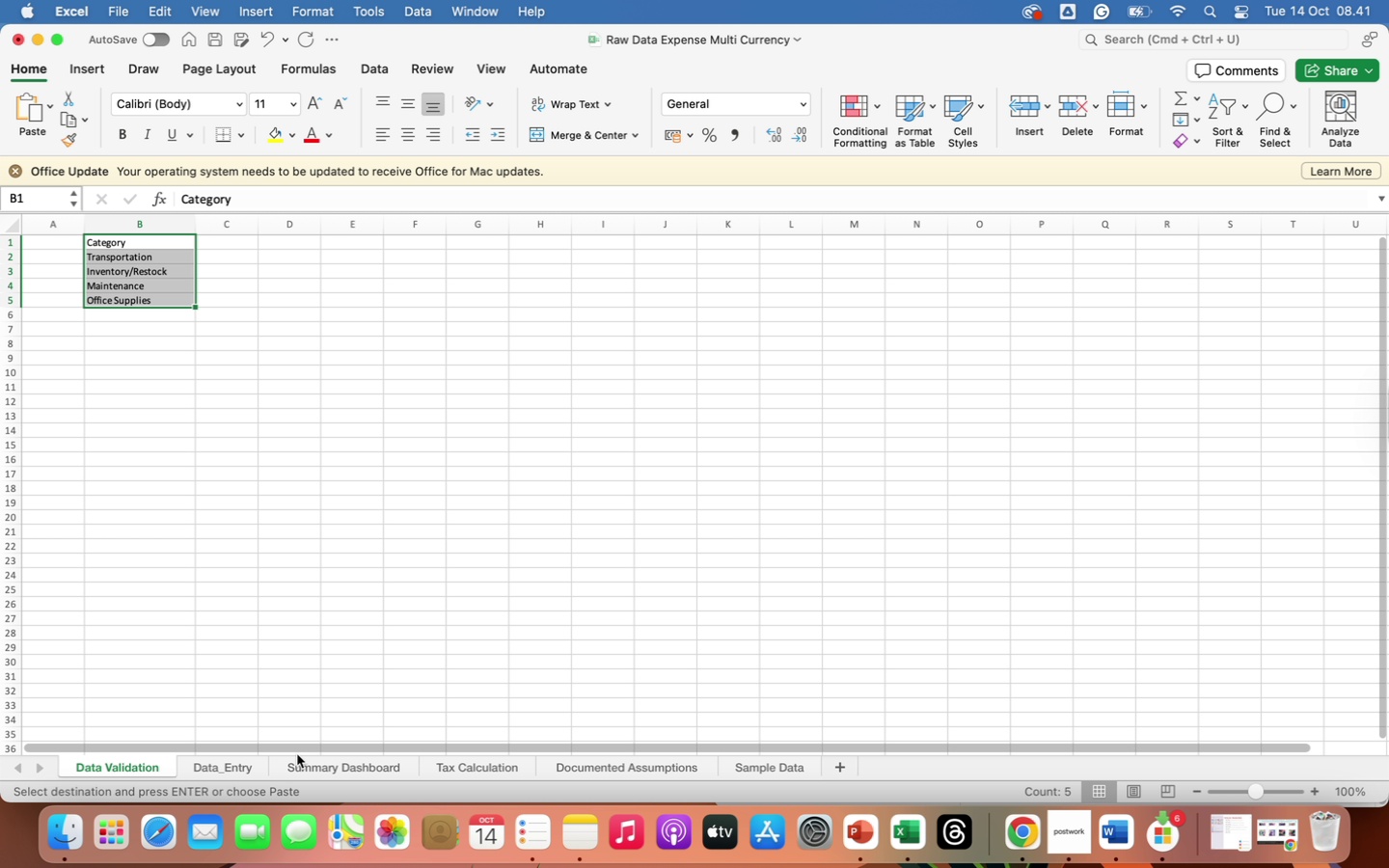 
left_click([214, 768])
 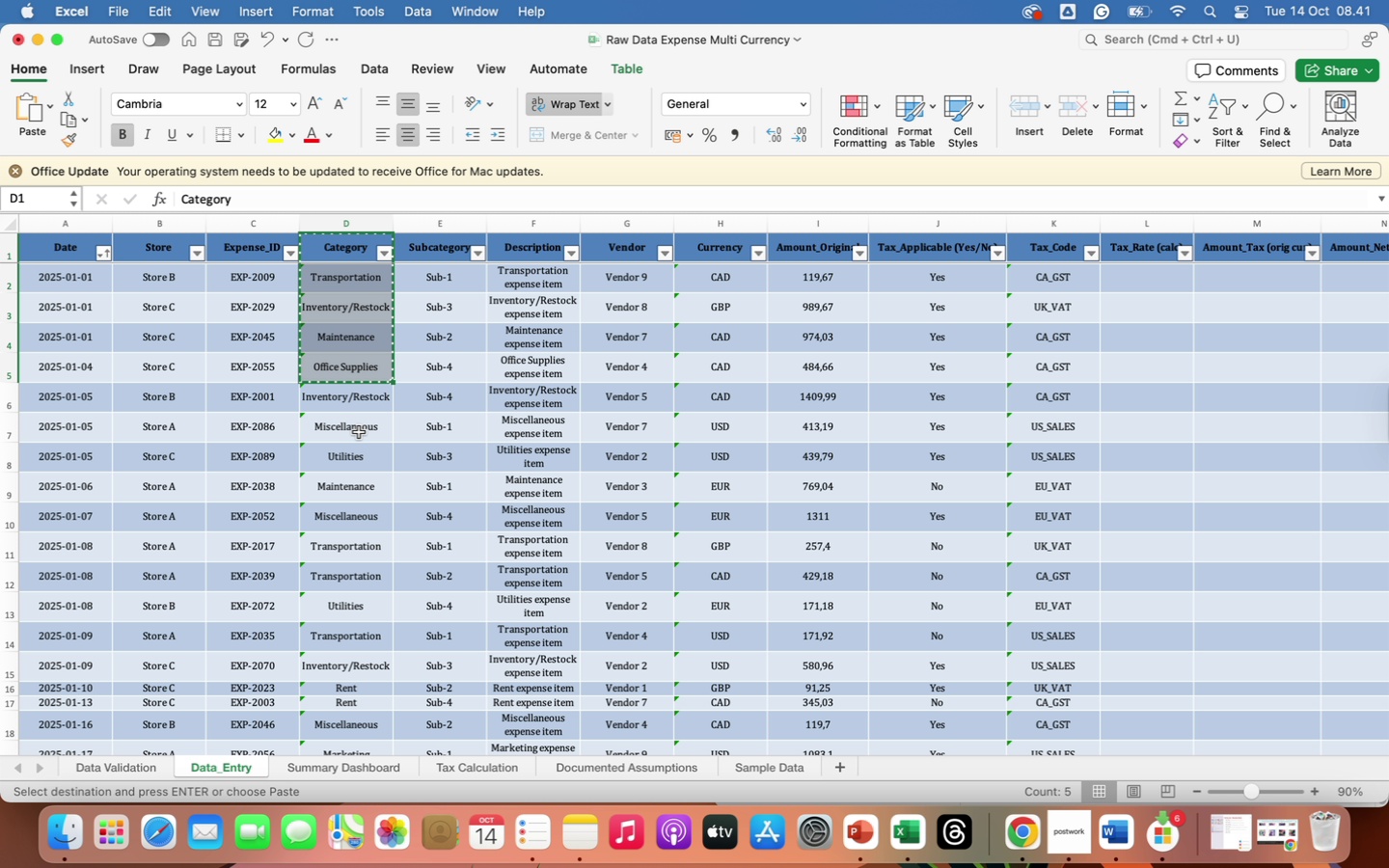 
wait(6.02)
 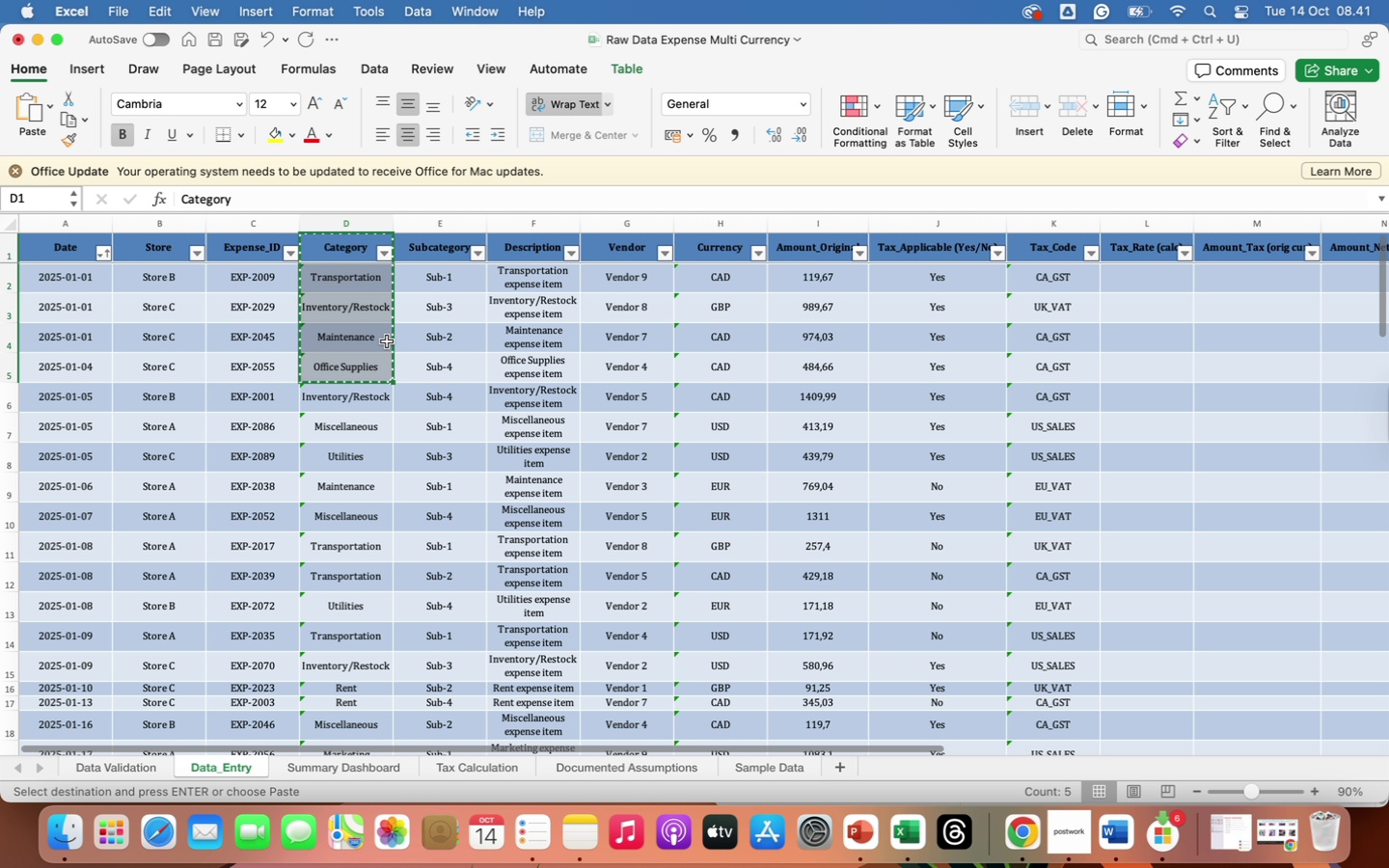 
left_click_drag(start_coordinate=[359, 432], to_coordinate=[356, 452])
 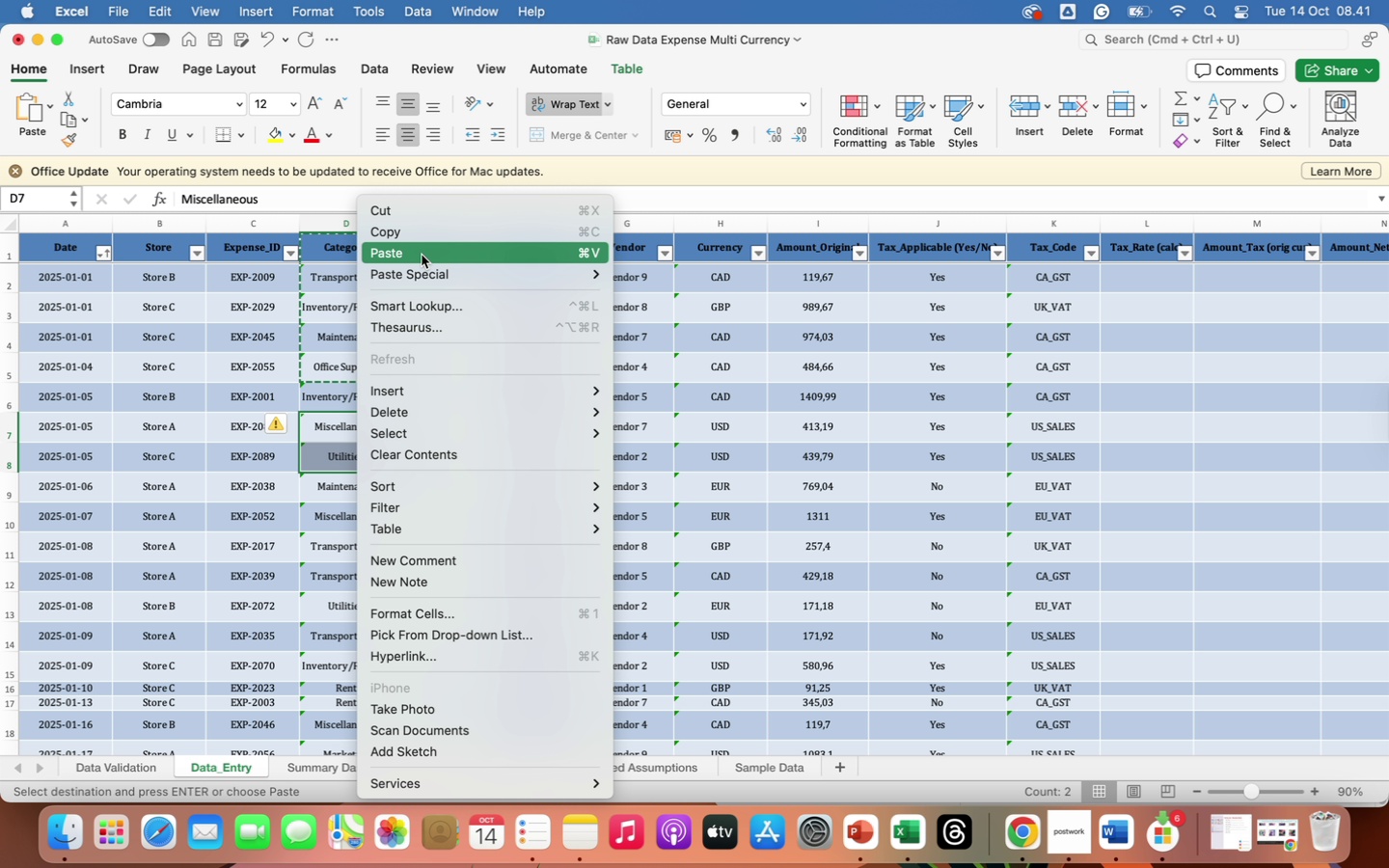 
left_click([406, 231])
 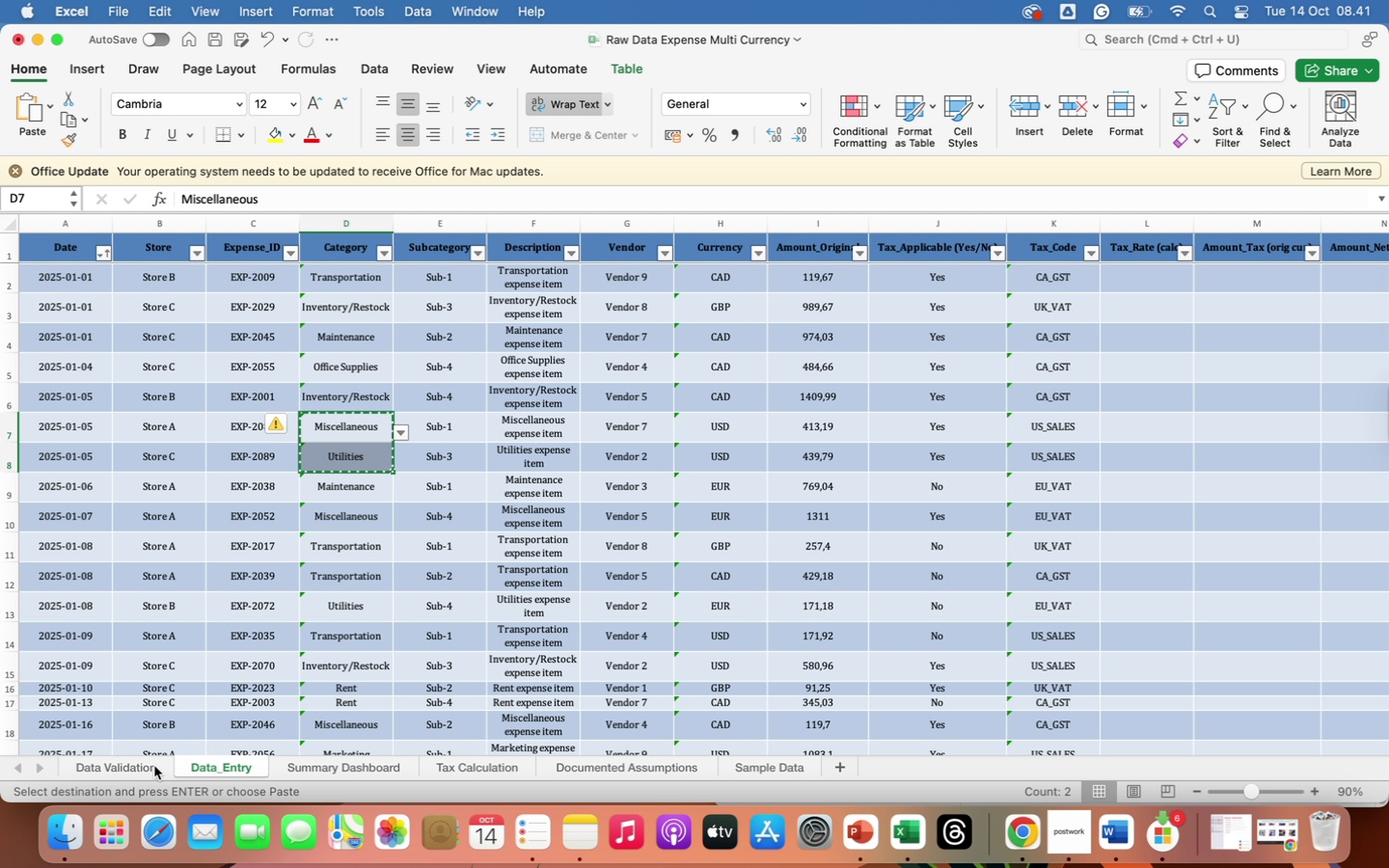 
left_click([123, 766])
 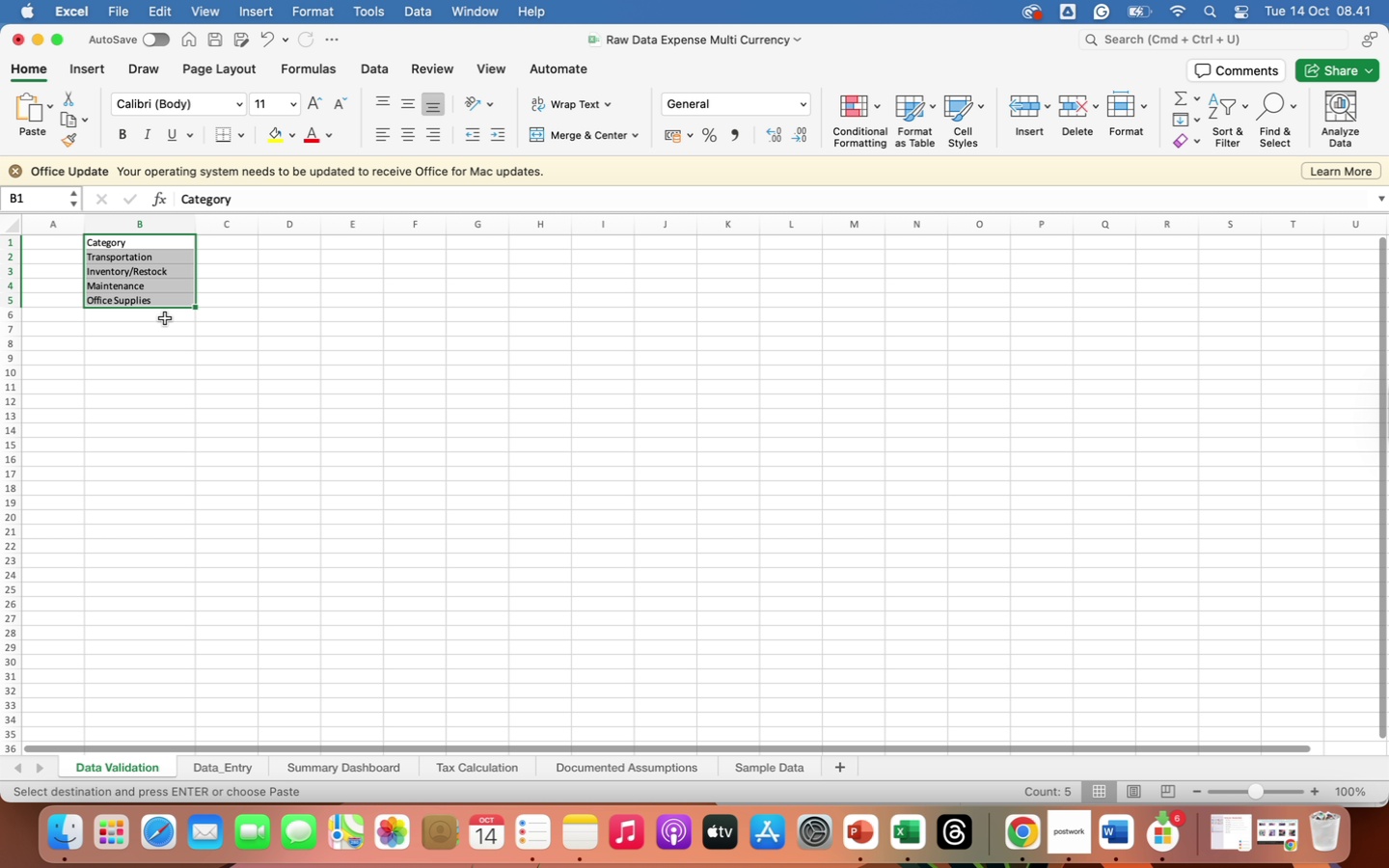 
left_click([165, 317])
 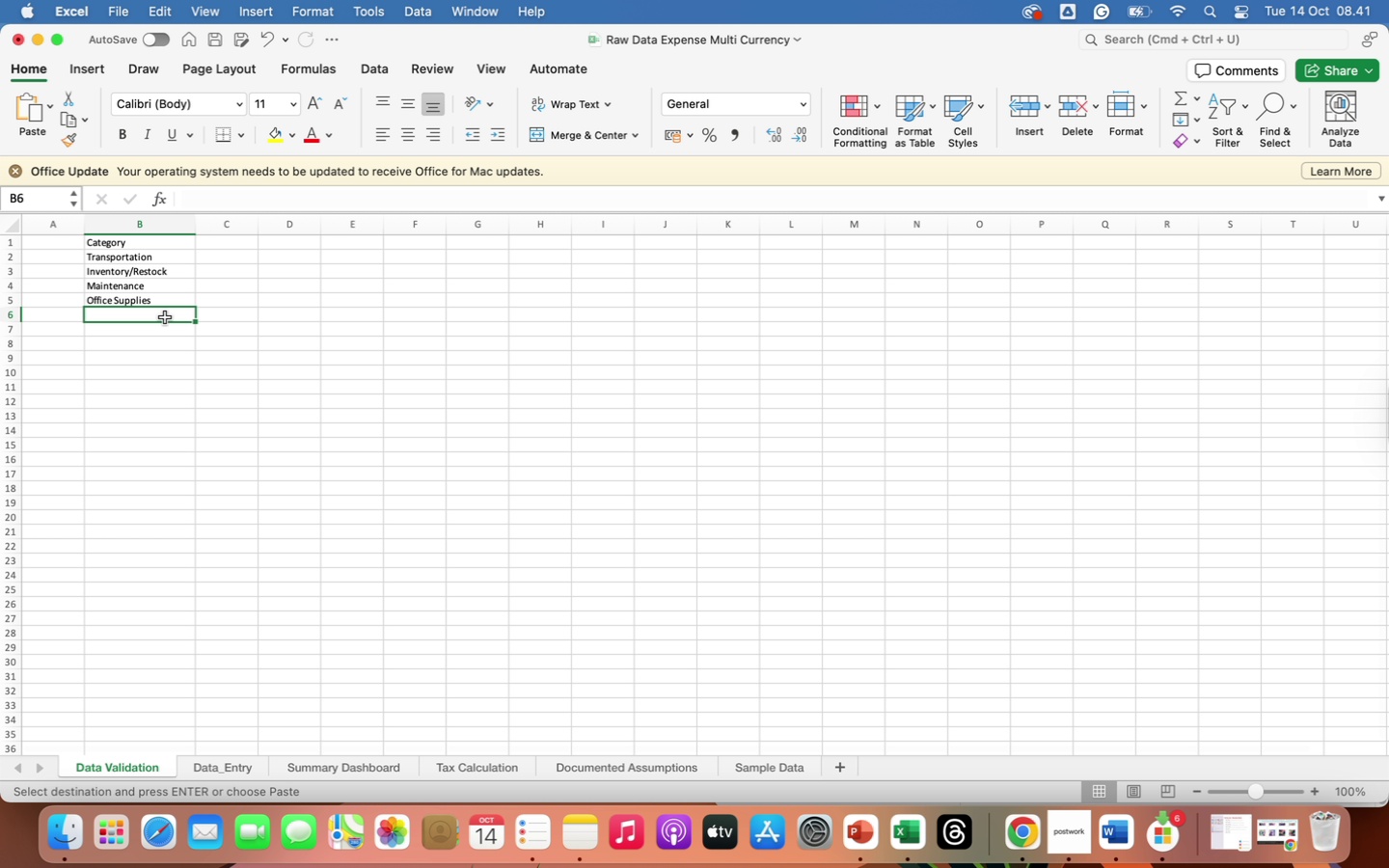 
right_click([165, 317])
 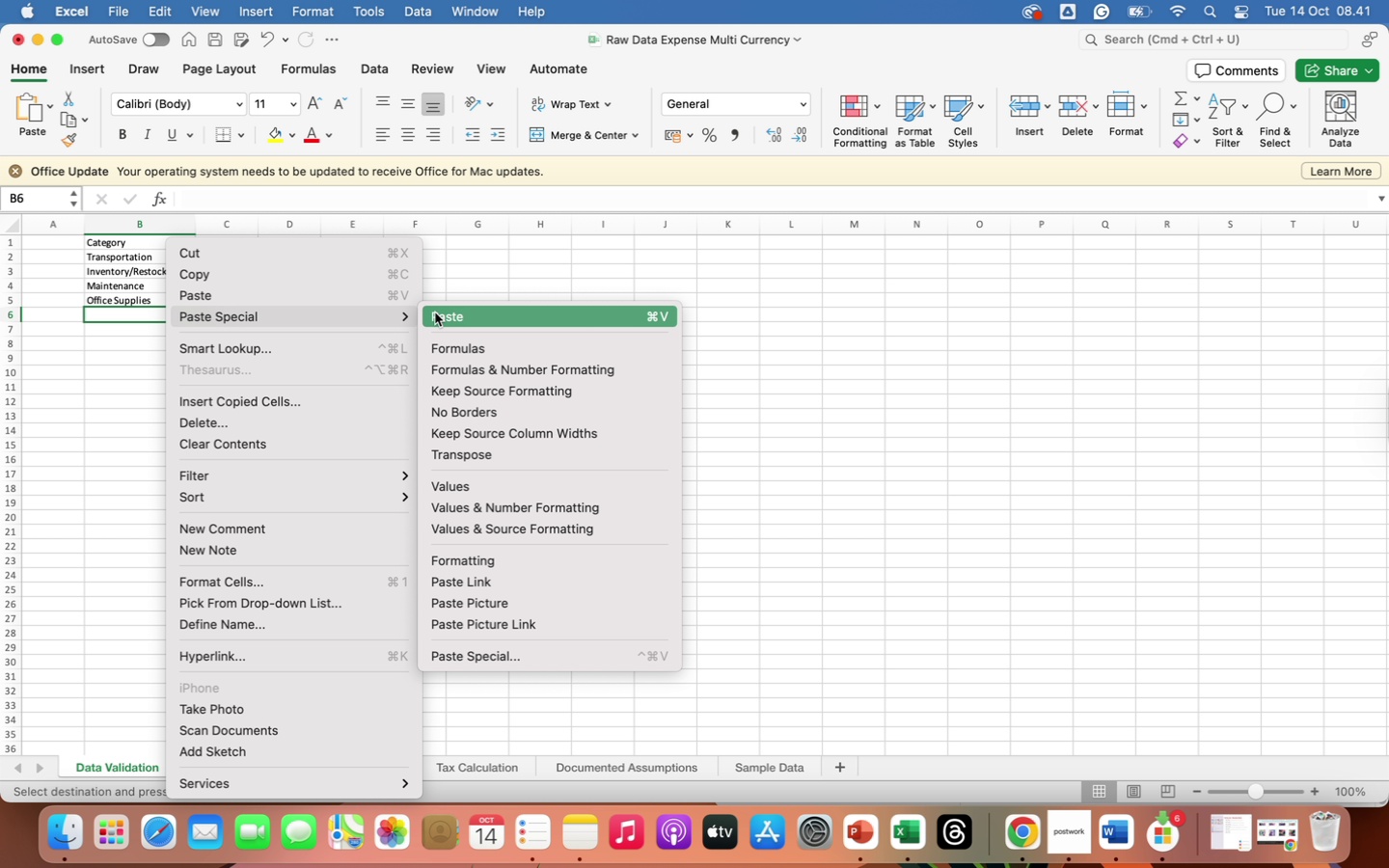 
left_click([457, 480])
 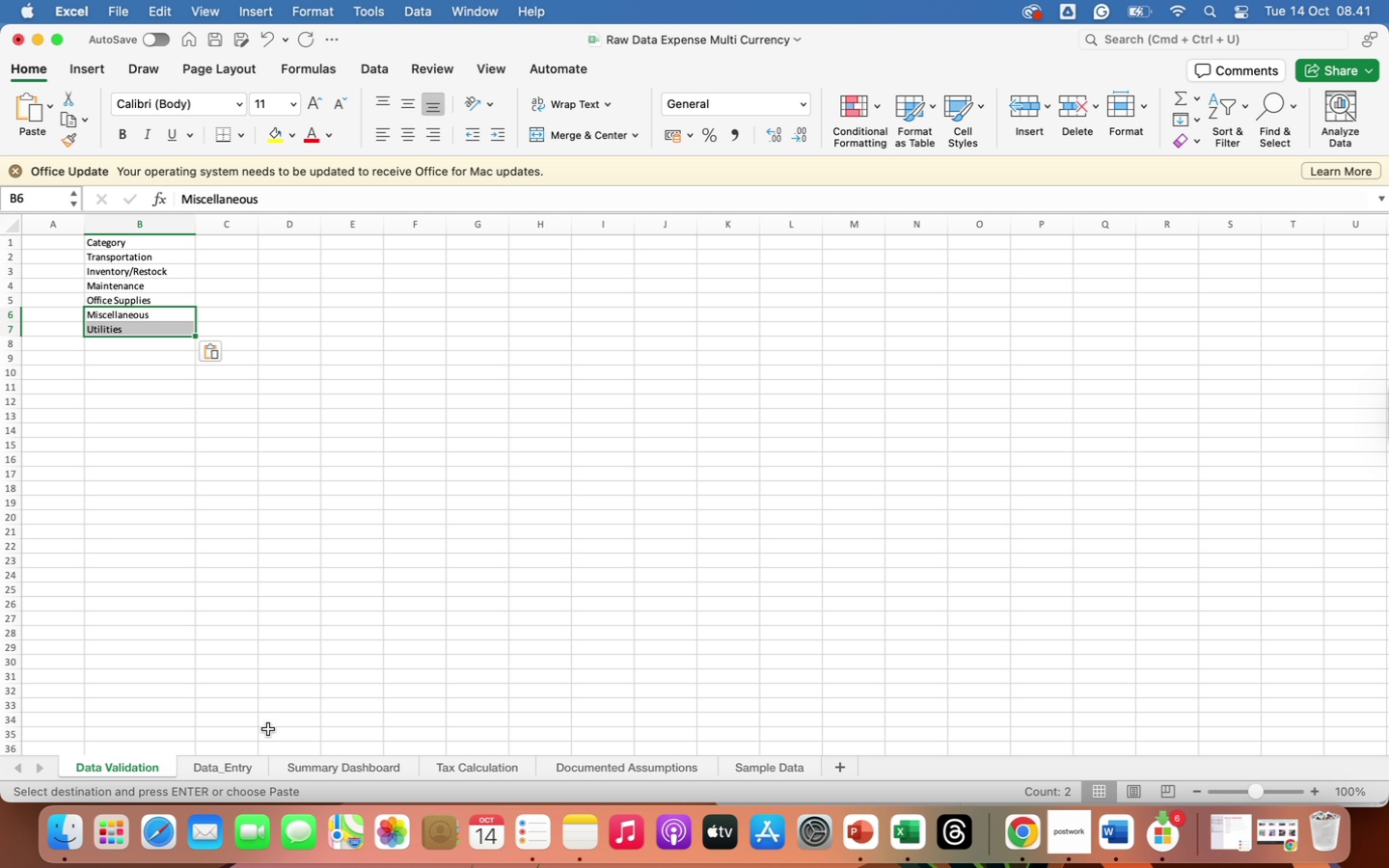 
left_click([228, 767])
 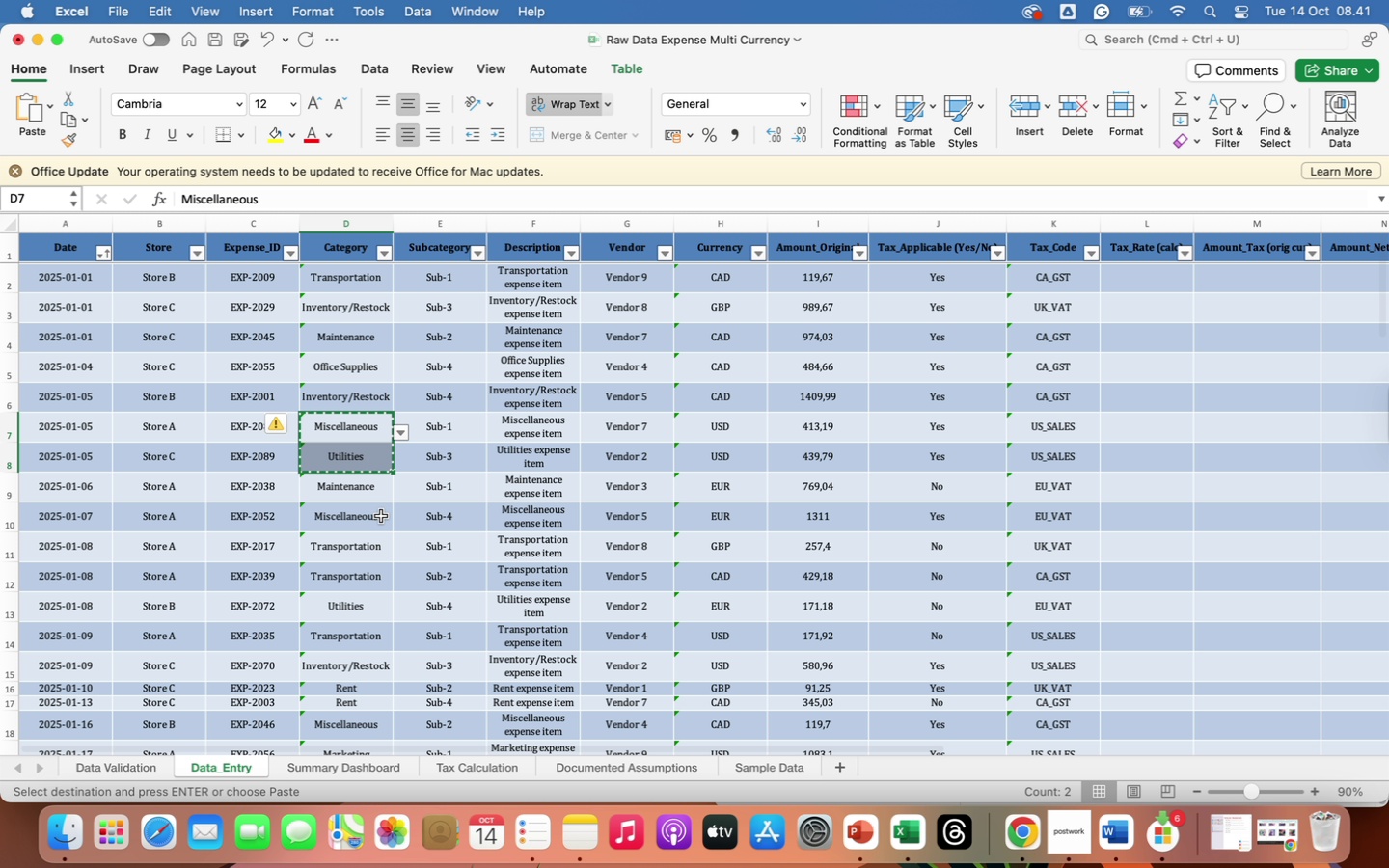 
scroll: coordinate [371, 649], scroll_direction: down, amount: 12.0
 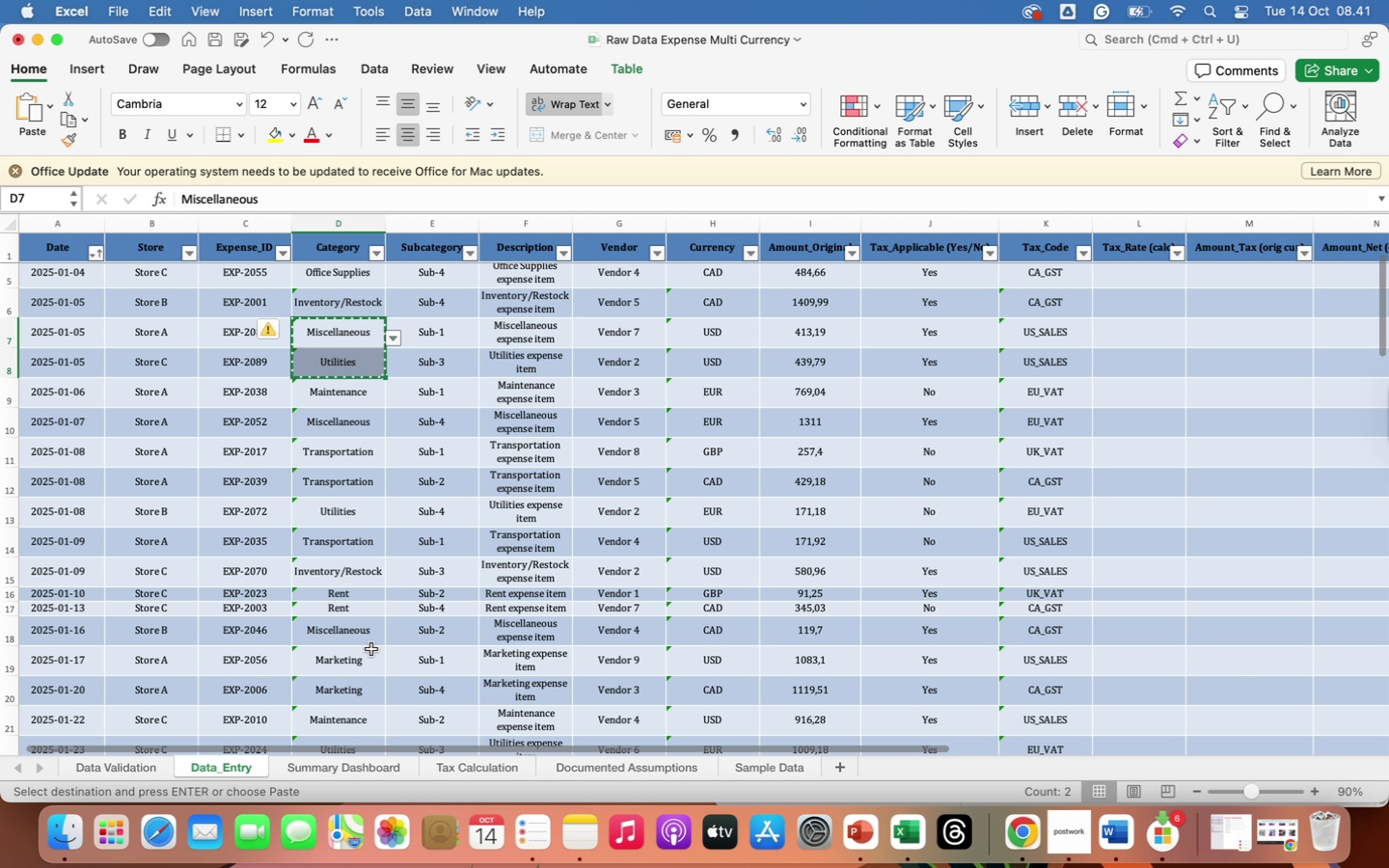 
scroll: coordinate [371, 649], scroll_direction: up, amount: 13.0
 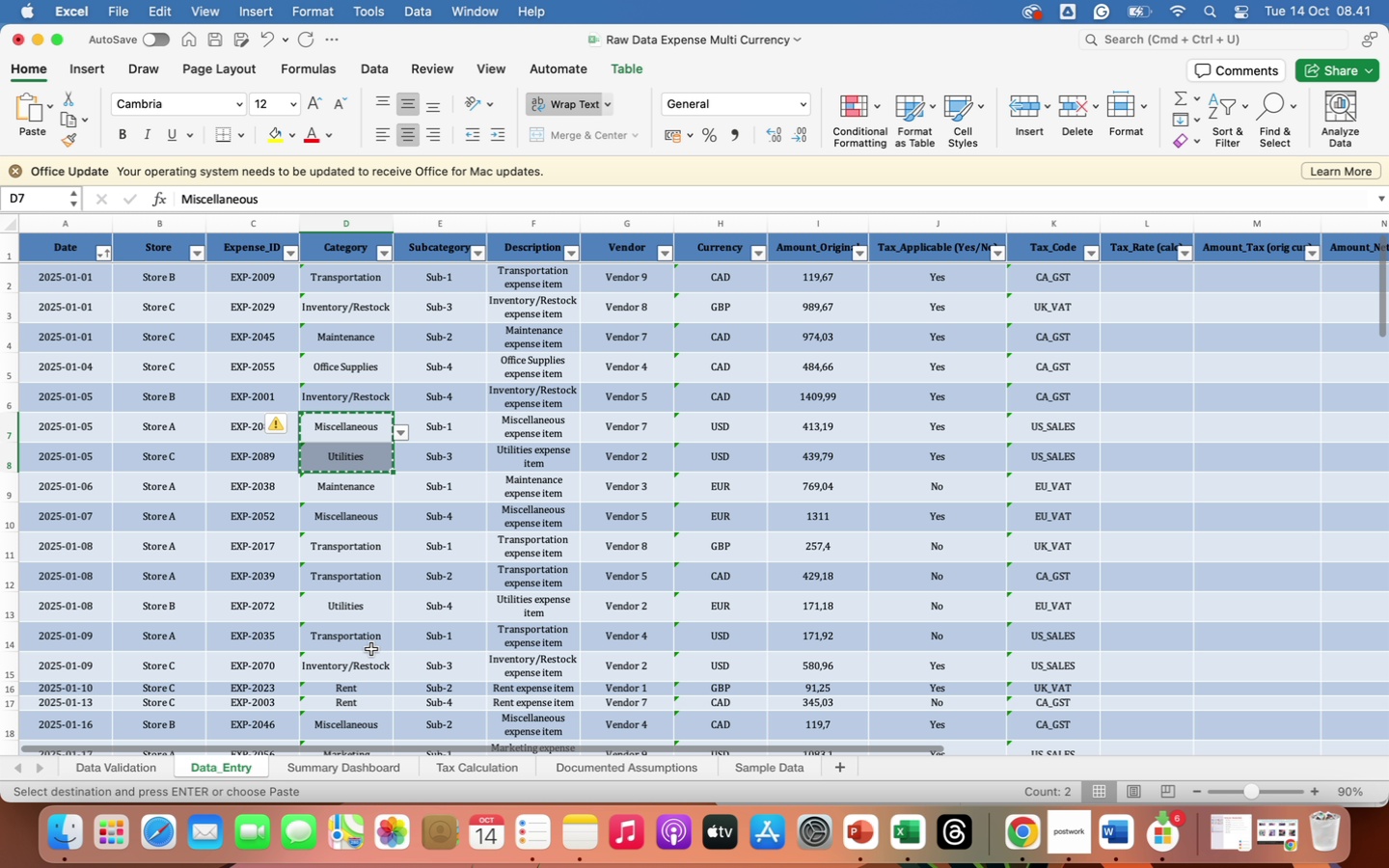 
scroll: coordinate [418, 524], scroll_direction: down, amount: 97.0
 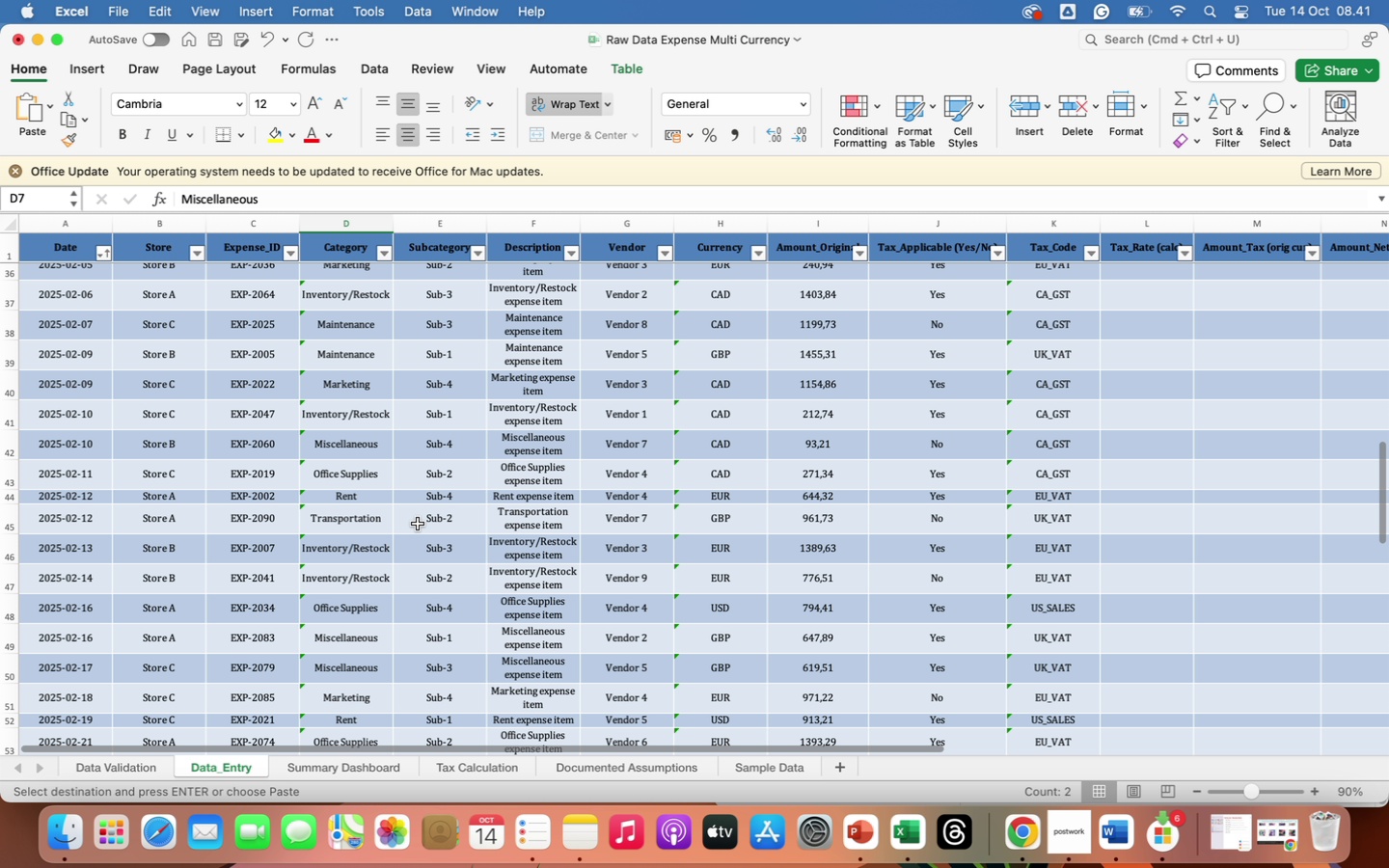 
scroll: coordinate [418, 524], scroll_direction: up, amount: 147.0
 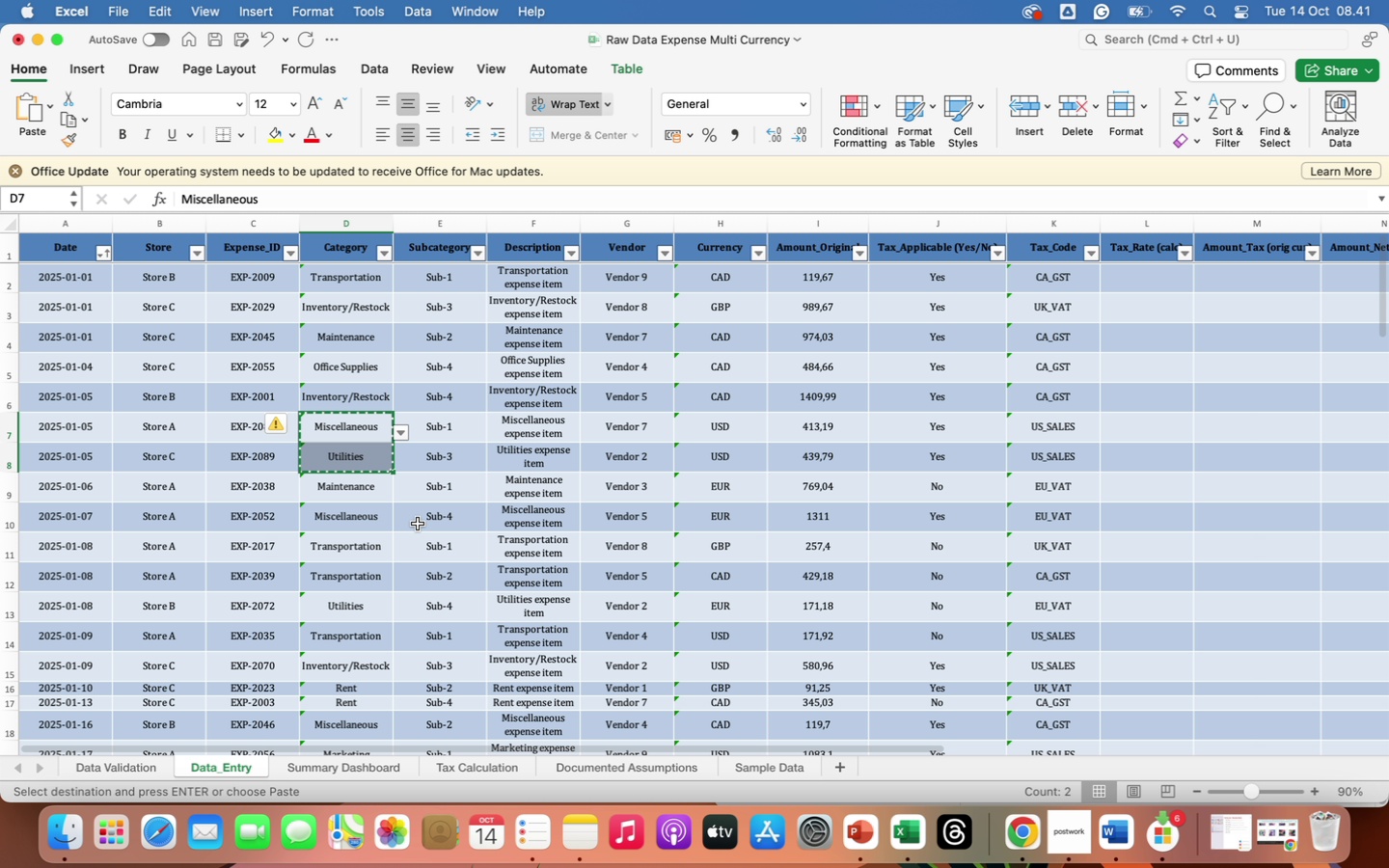 
scroll: coordinate [418, 524], scroll_direction: down, amount: 161.0
 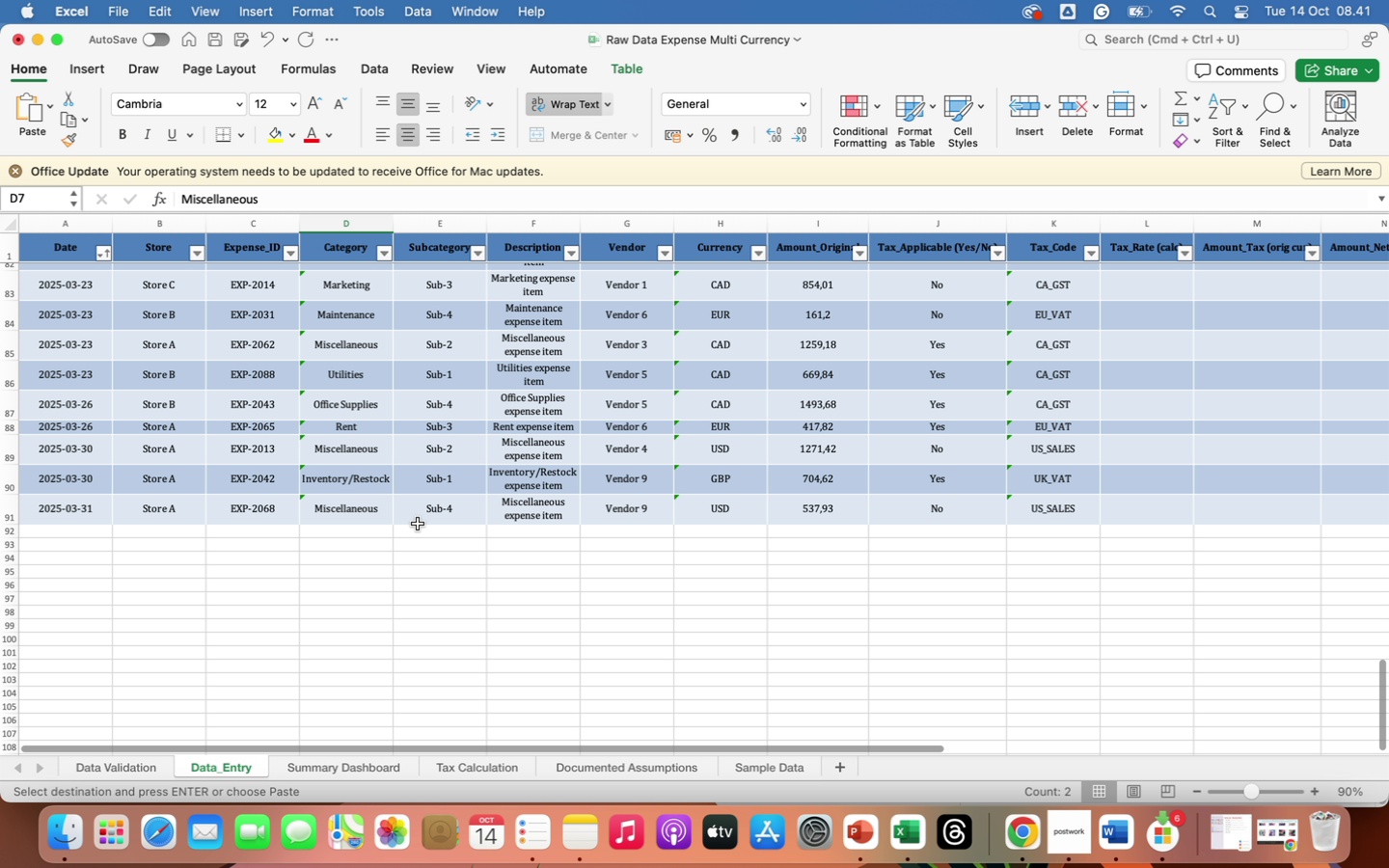 
scroll: coordinate [418, 524], scroll_direction: up, amount: 39.0
 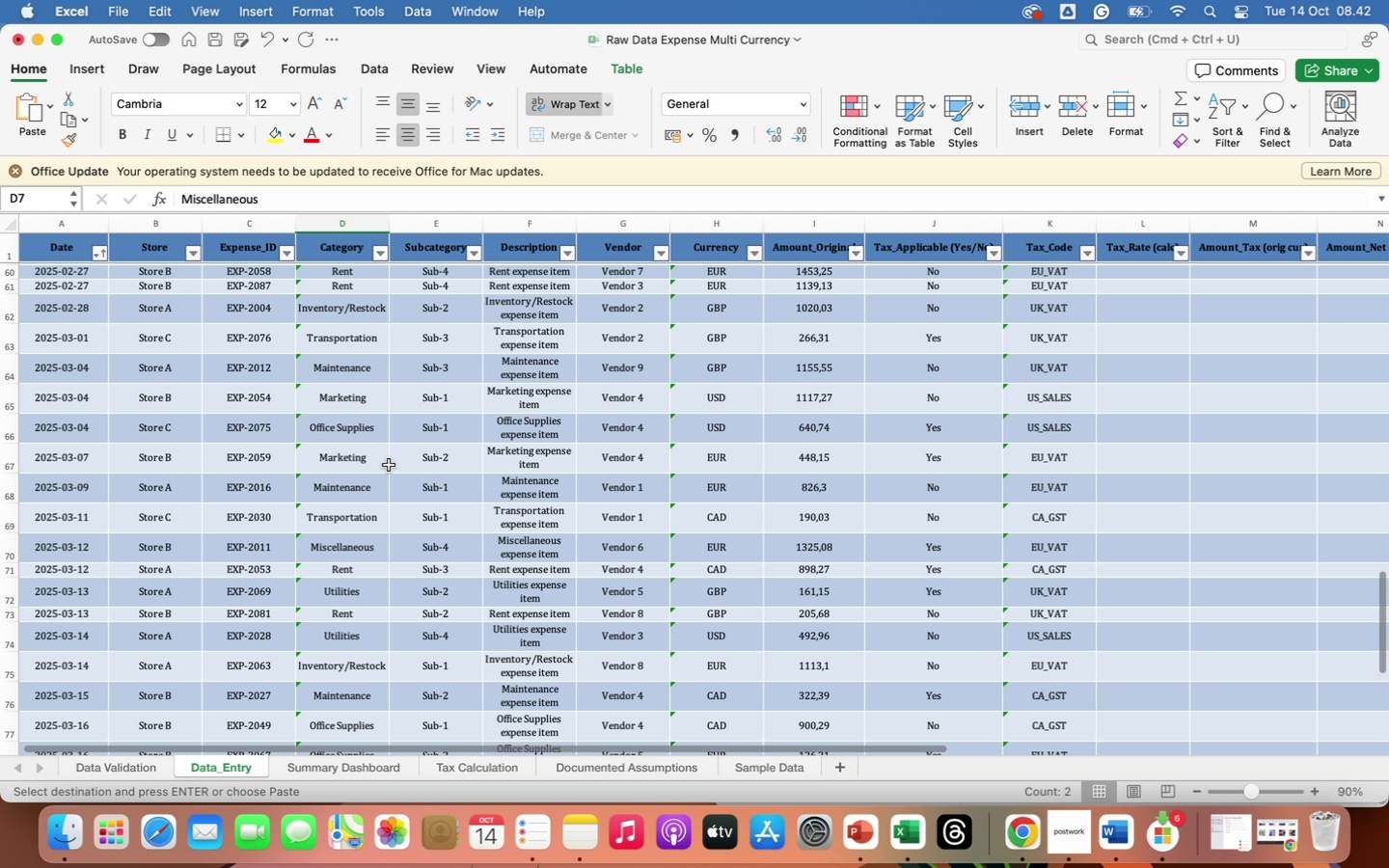 
left_click([353, 456])
 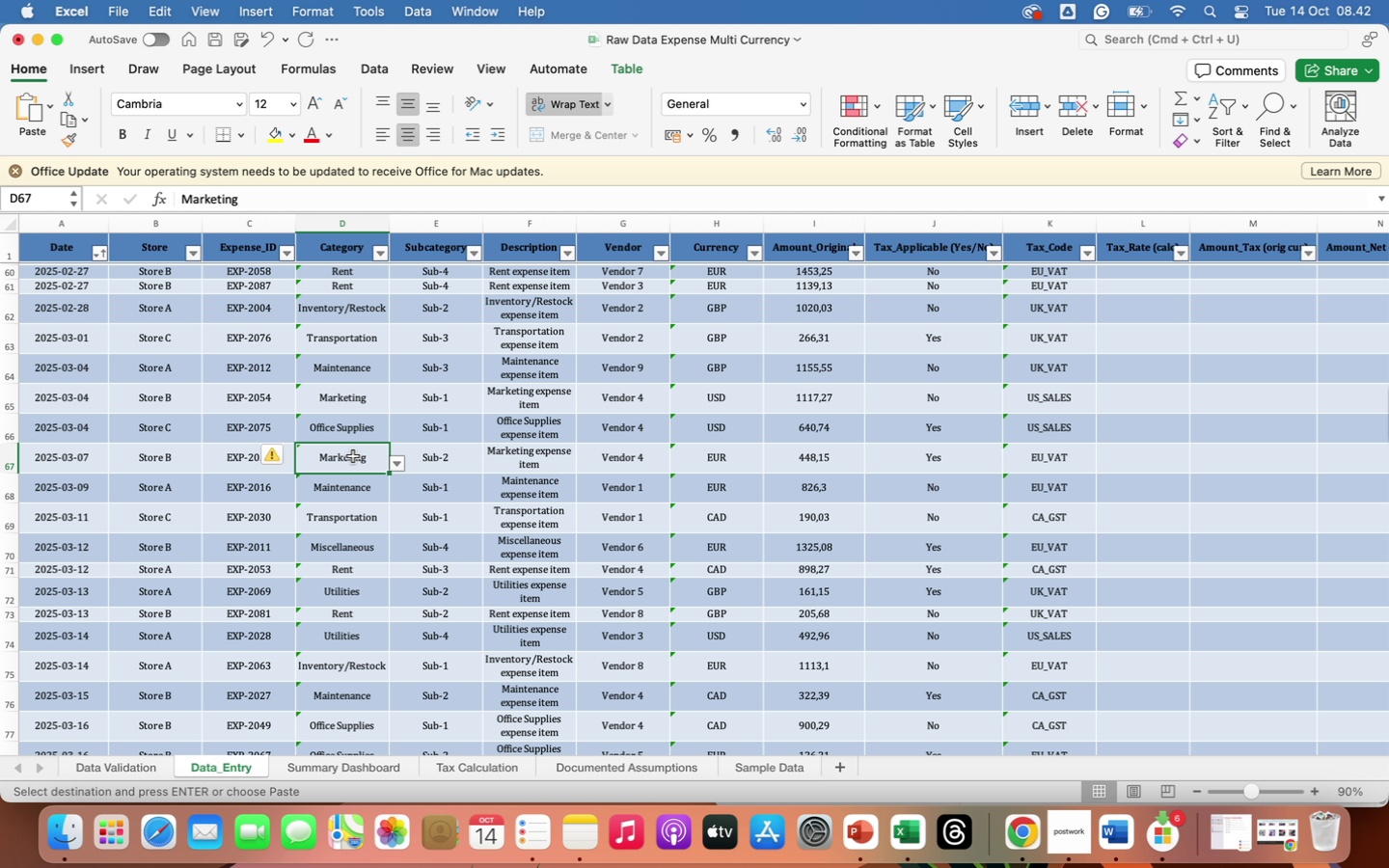 
hold_key(key=CommandLeft, duration=1.79)
left_click([351, 570])
 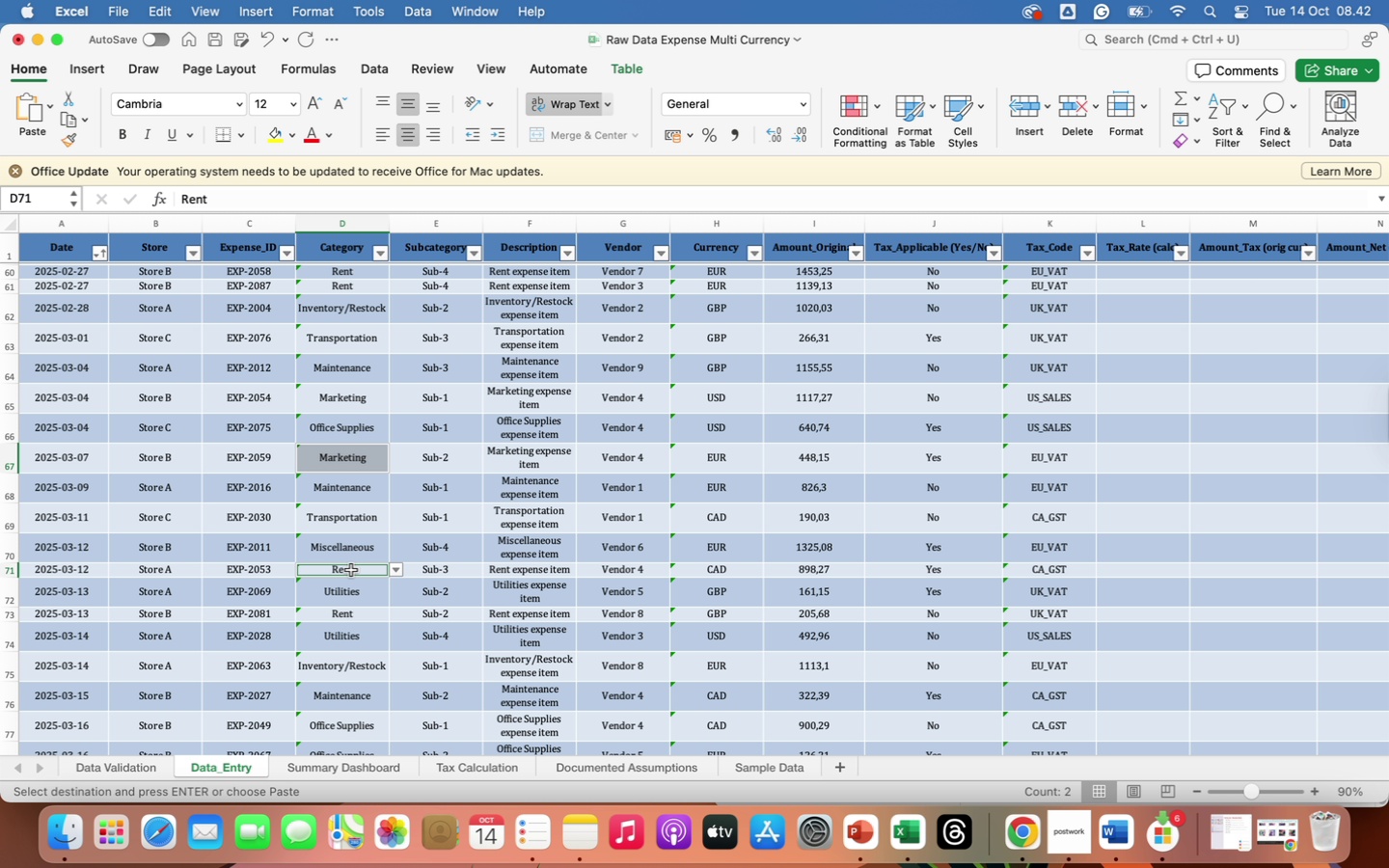 
left_click([351, 570])
 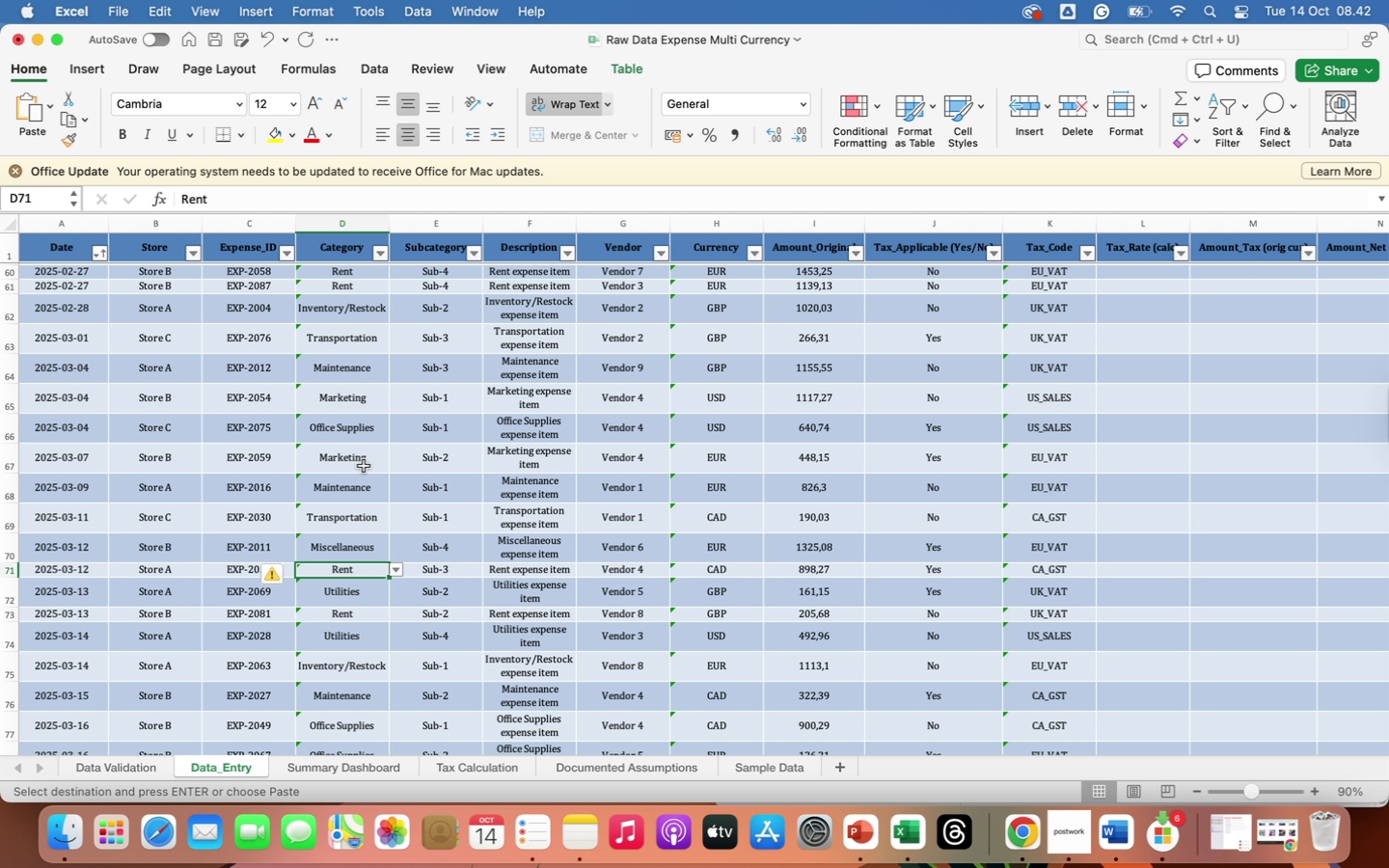 
hold_key(key=ShiftLeft, duration=1.57)
left_click([363, 468])
 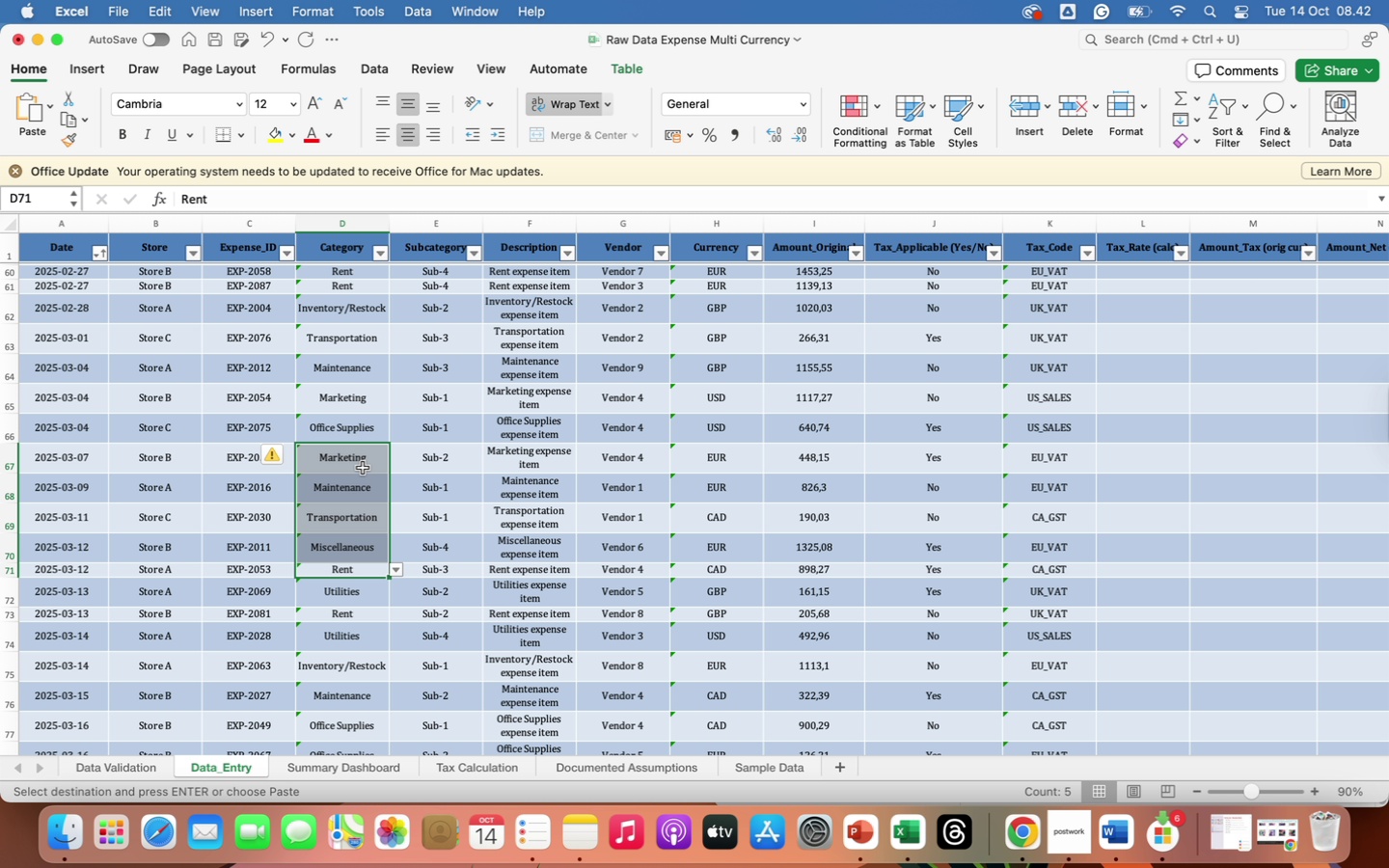 
left_click([363, 468])
 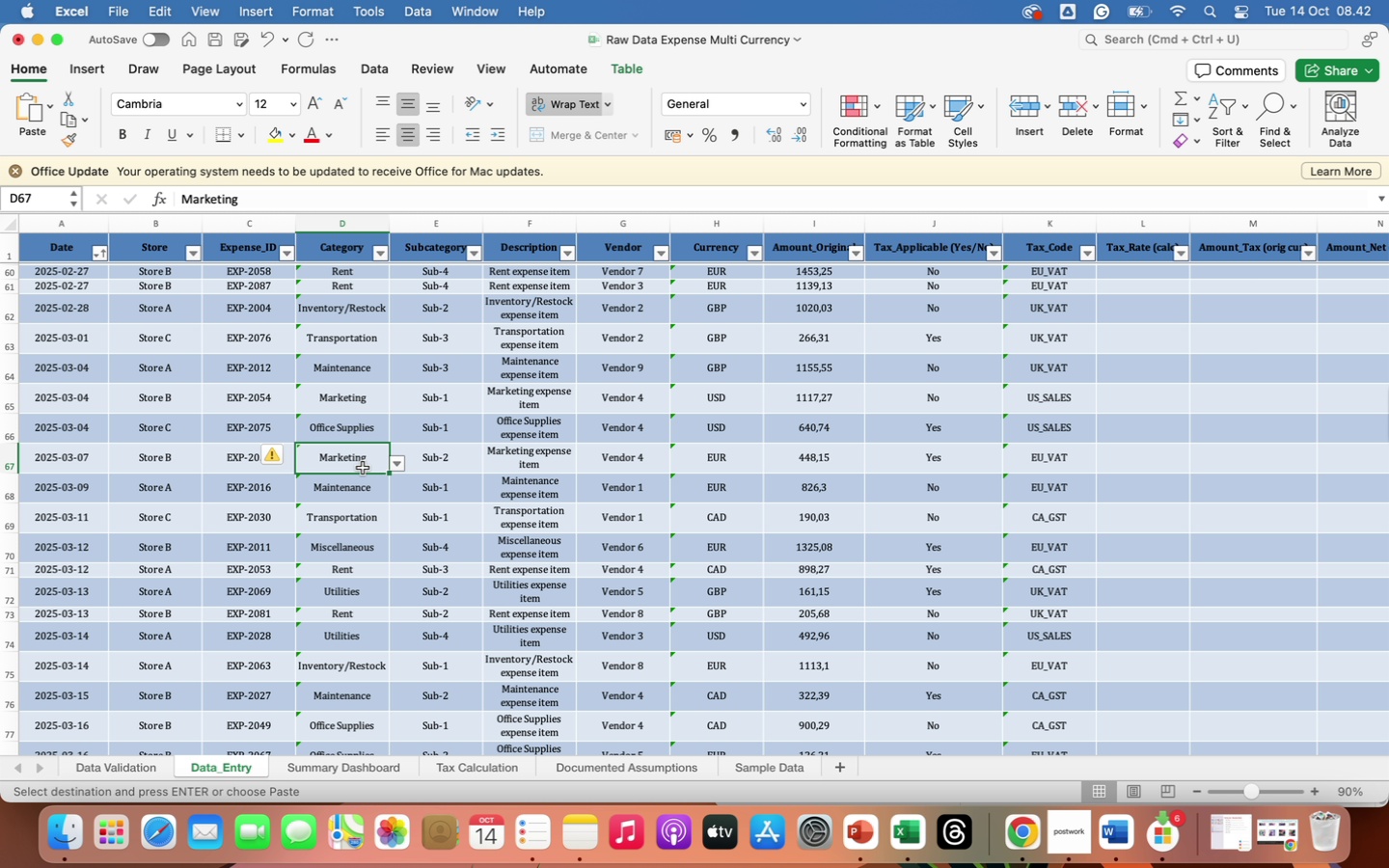 
right_click([363, 468])
 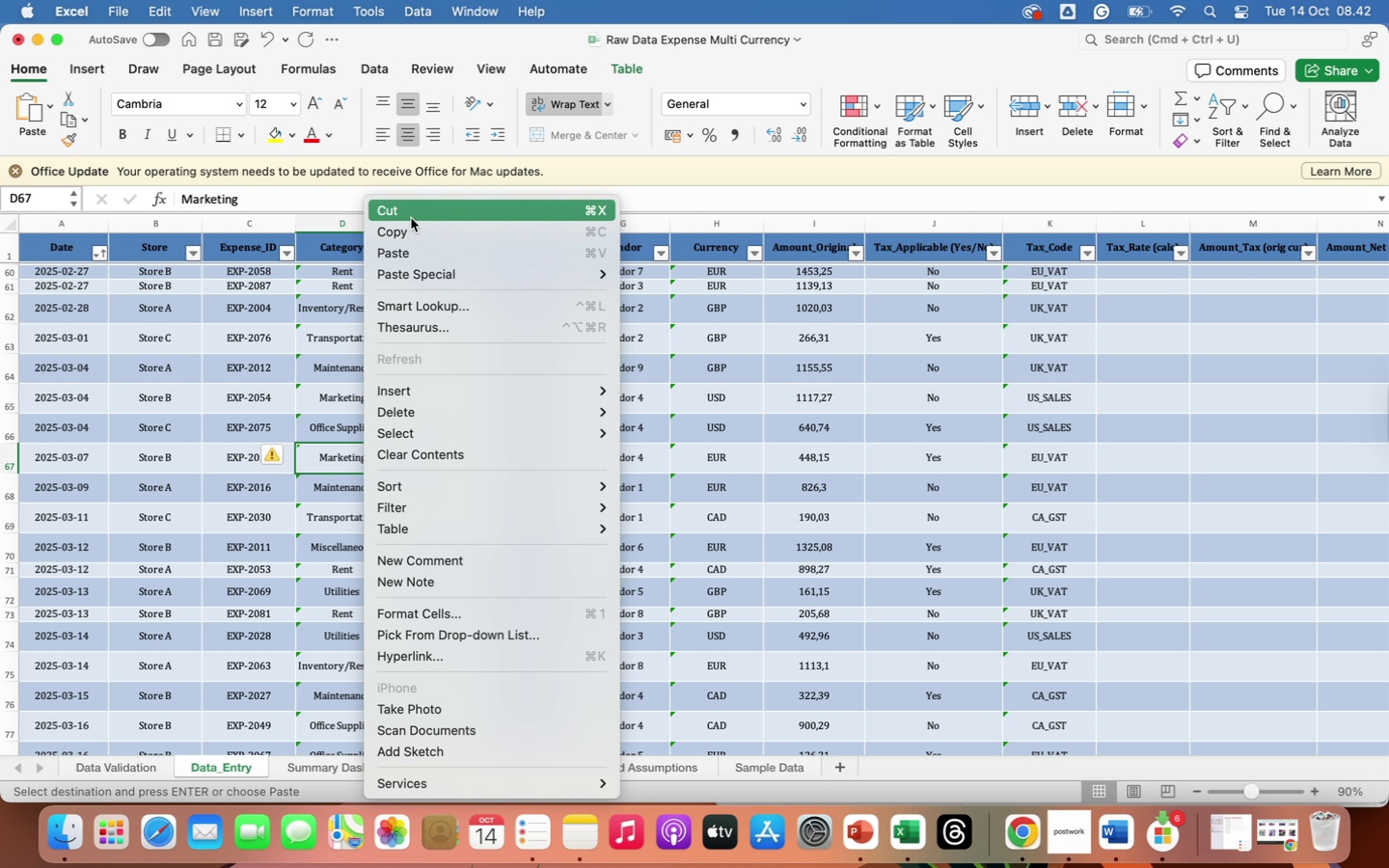 
left_click([412, 228])
 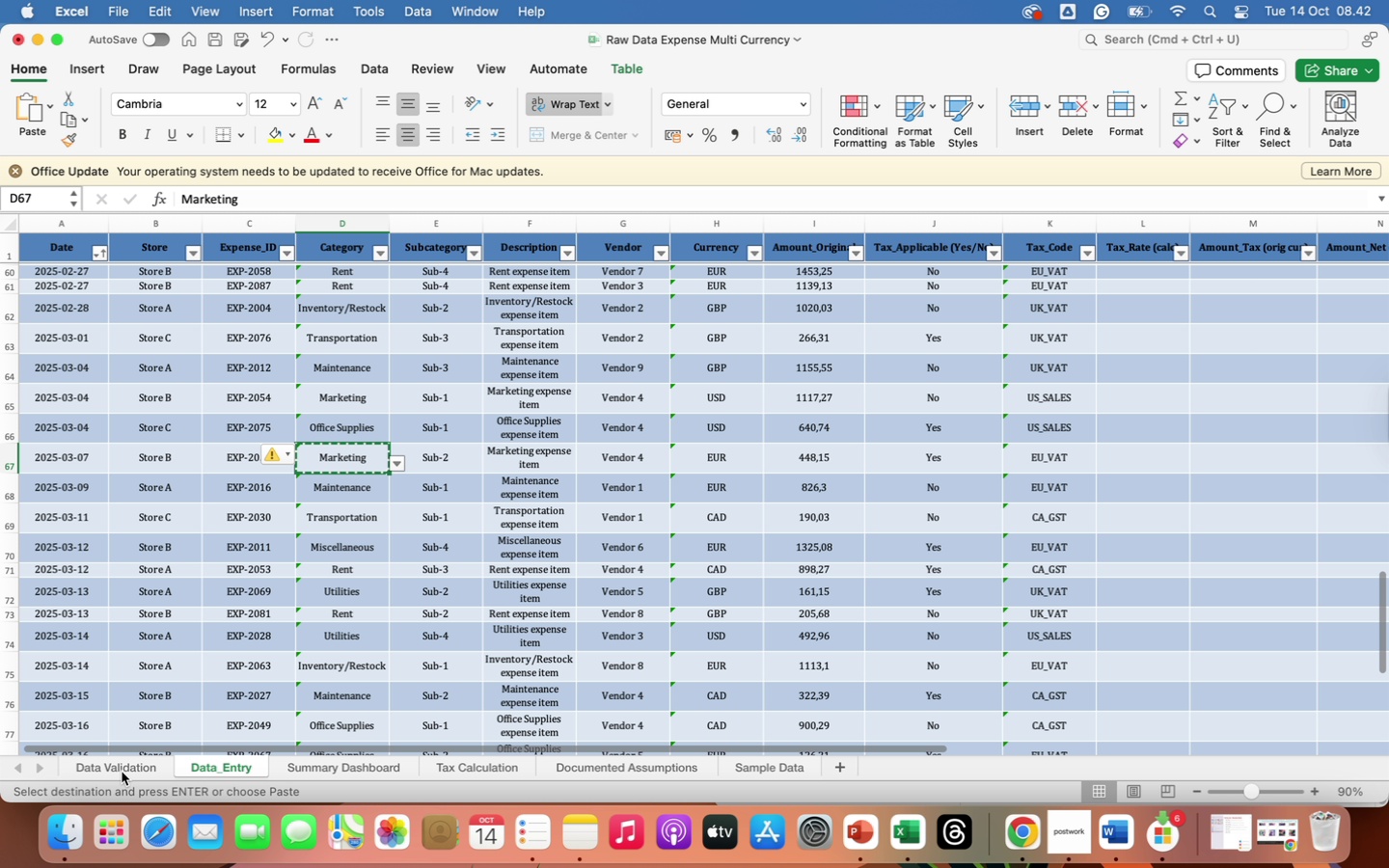 
left_click([120, 767])
 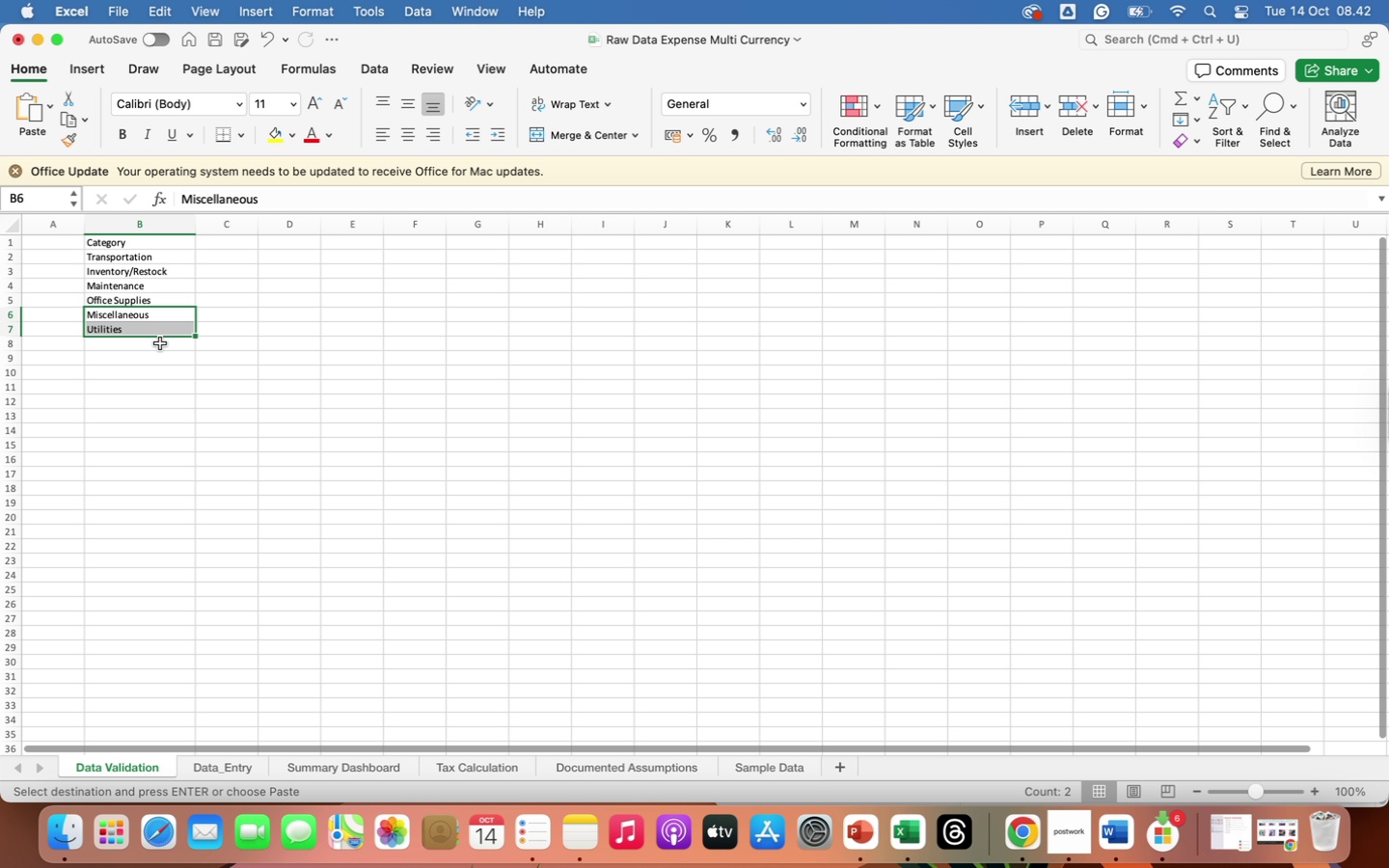 
left_click([160, 343])
 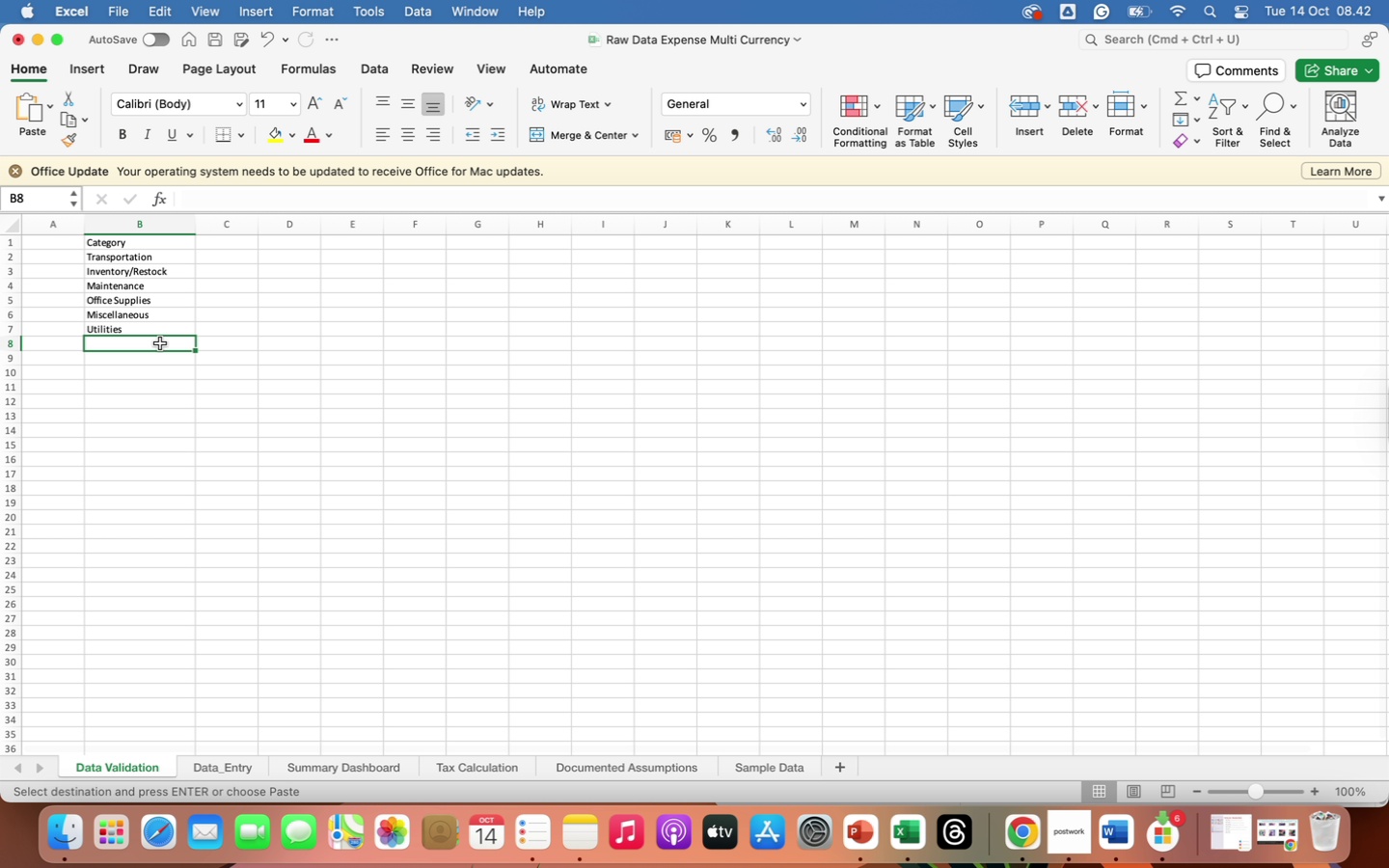 
right_click([160, 343])
 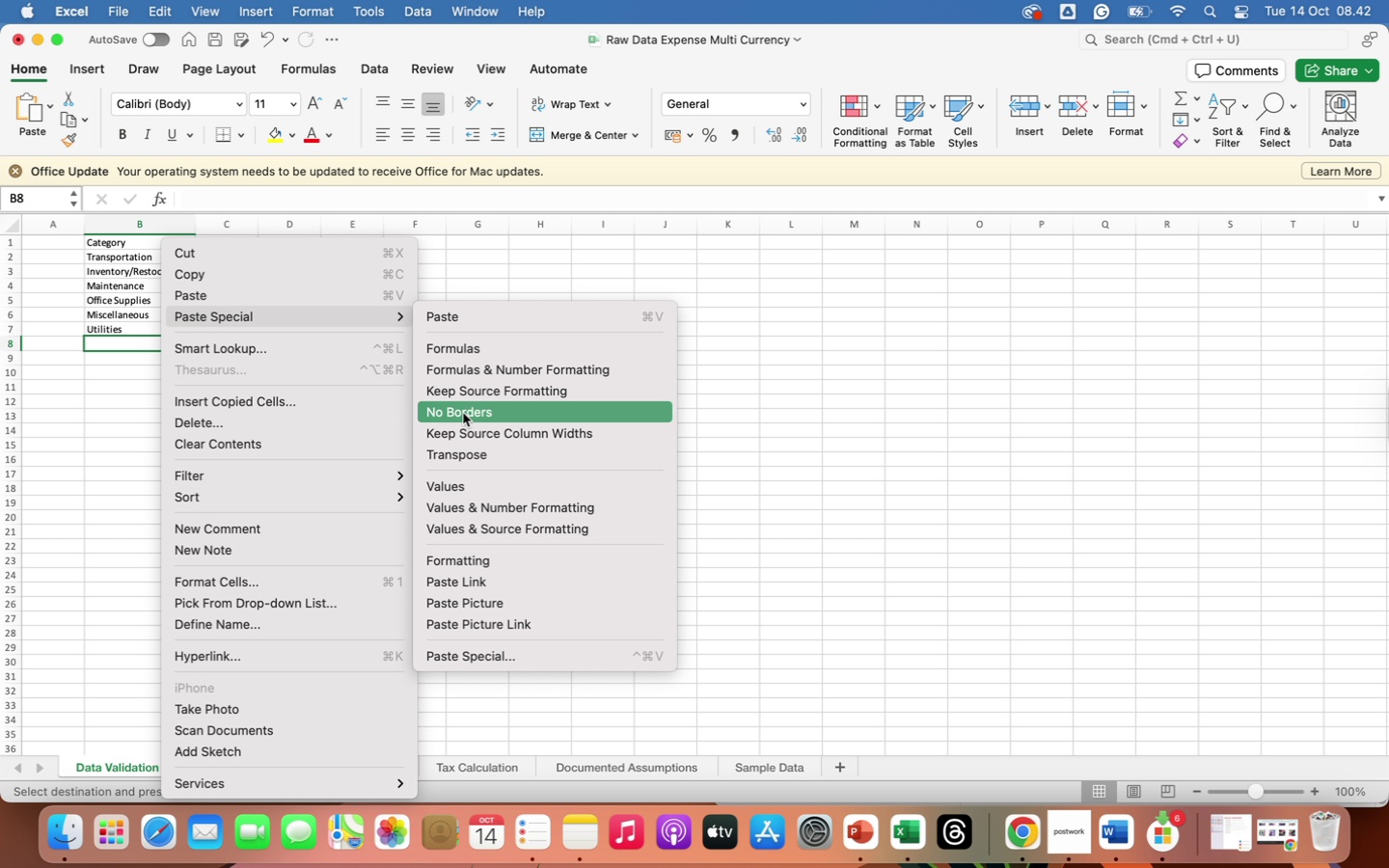 
left_click([463, 487])
 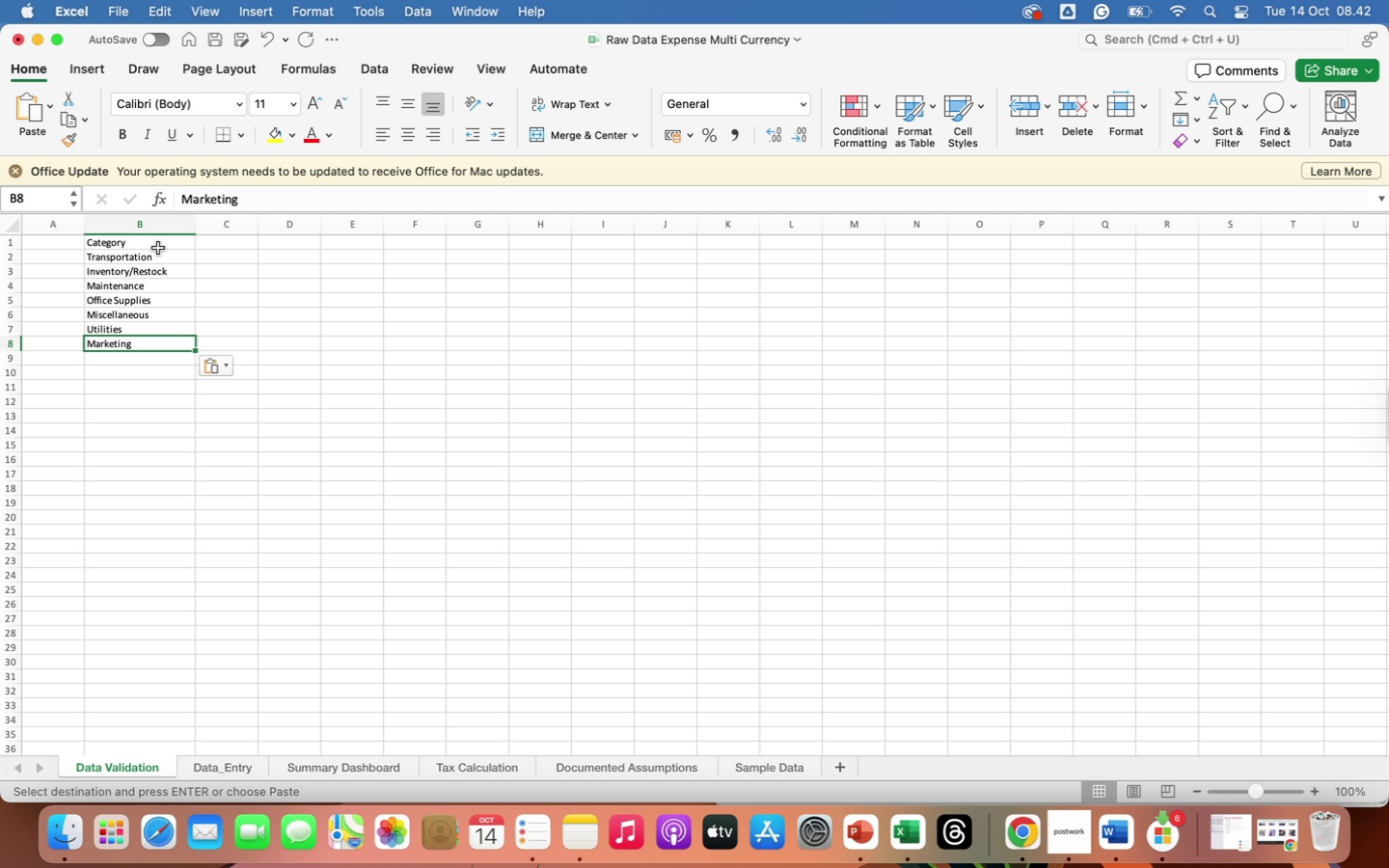 
left_click([151, 258])
 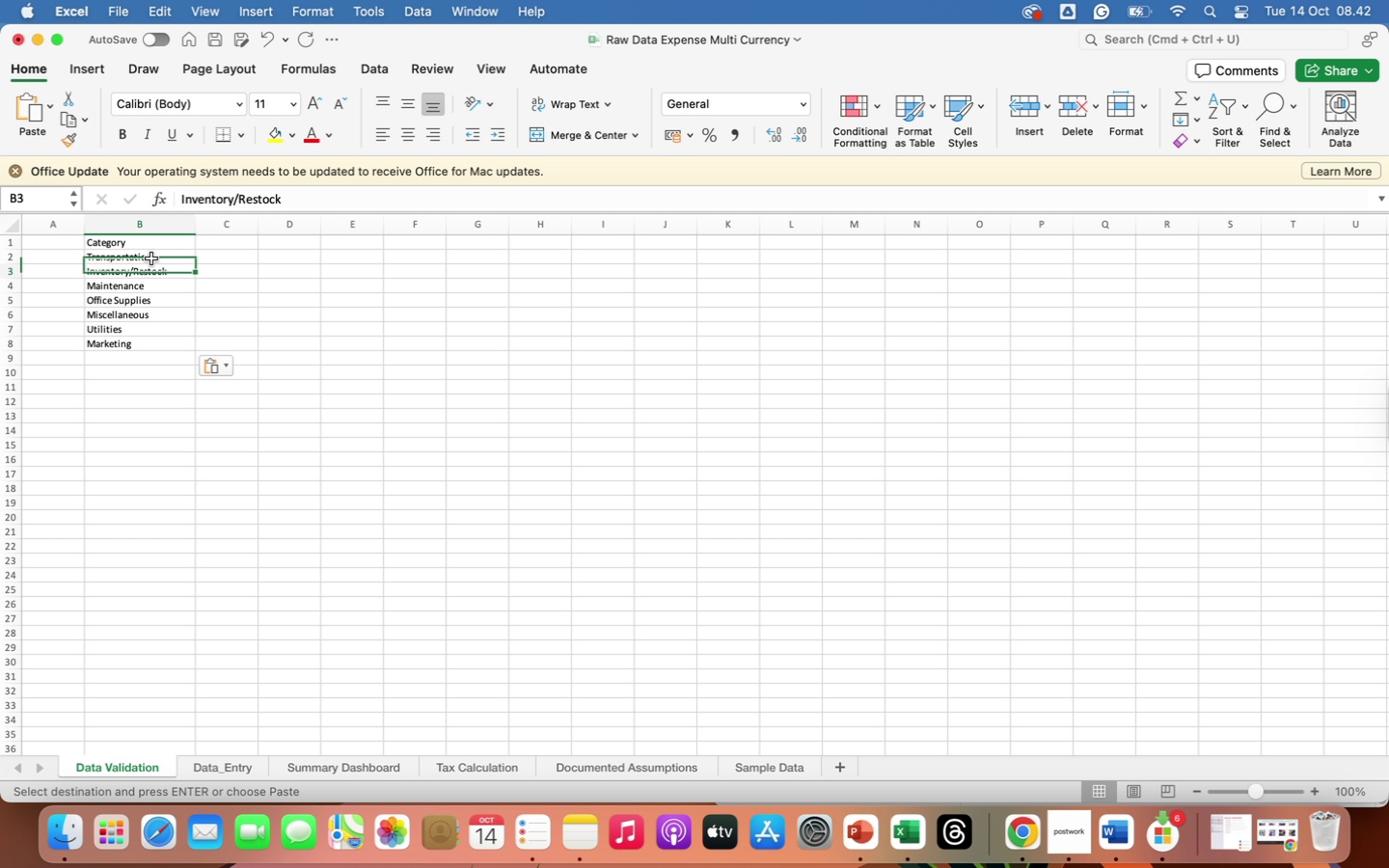 
key(ArrowDown)
 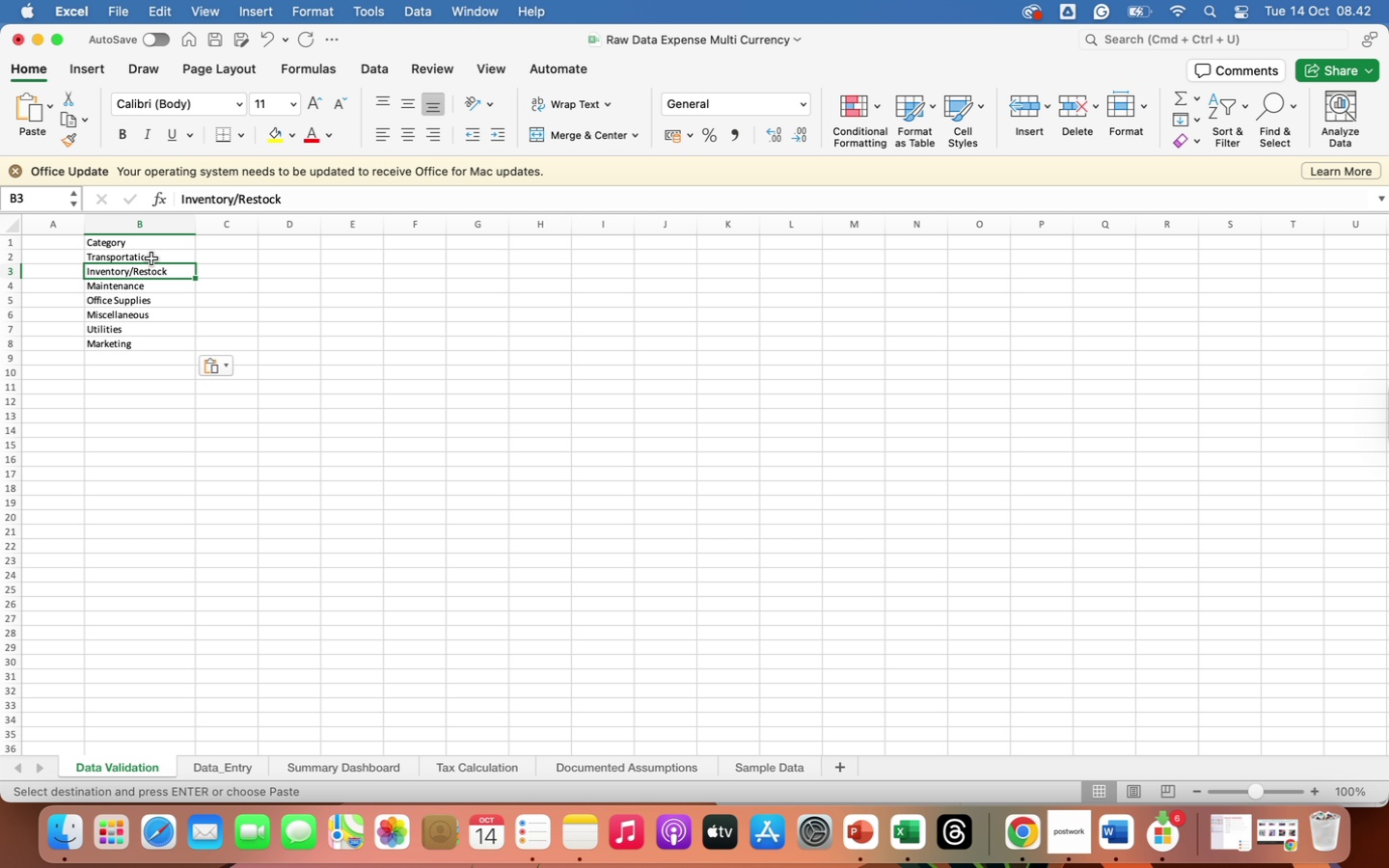 
key(ArrowDown)
 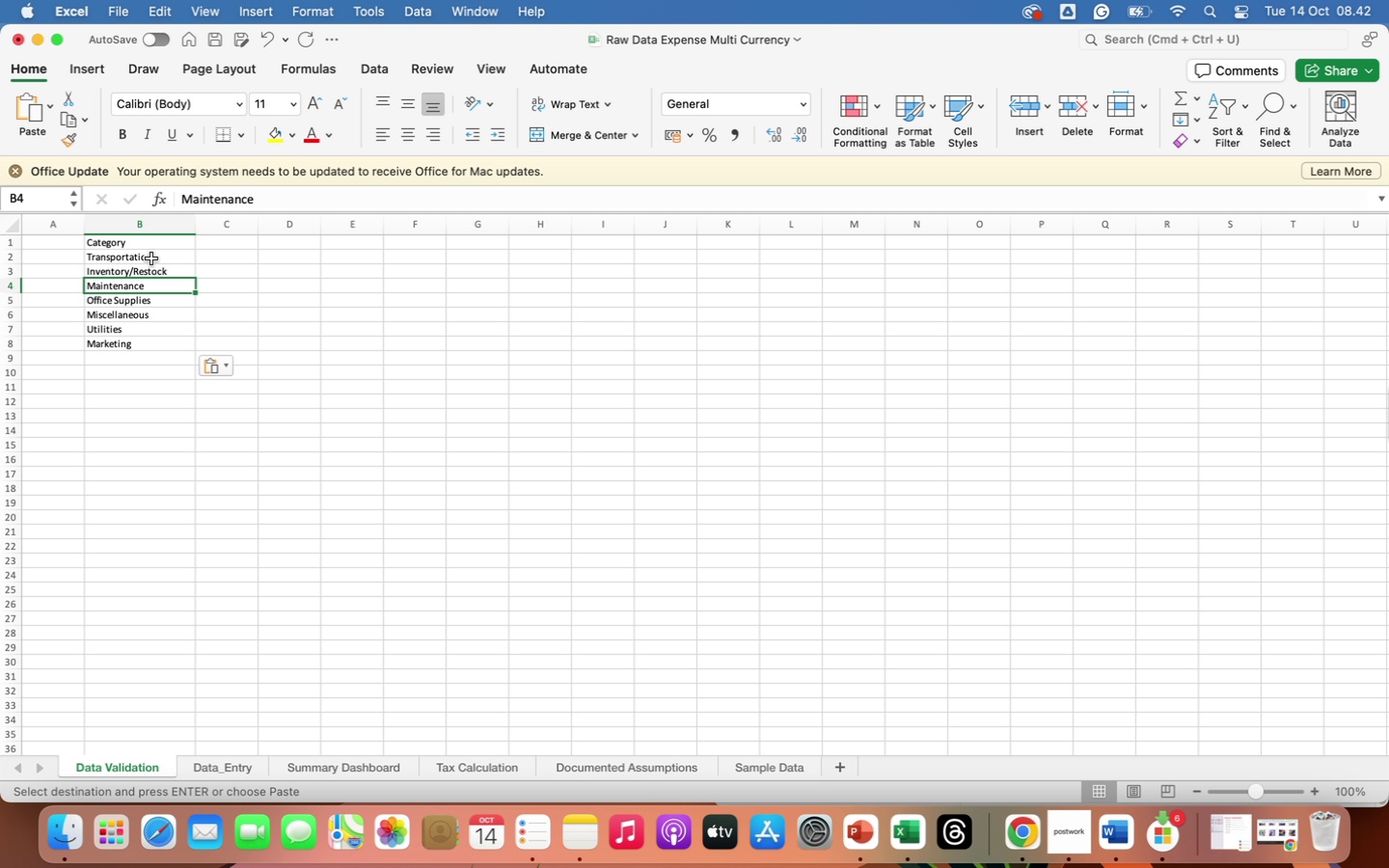 
key(ArrowDown)
 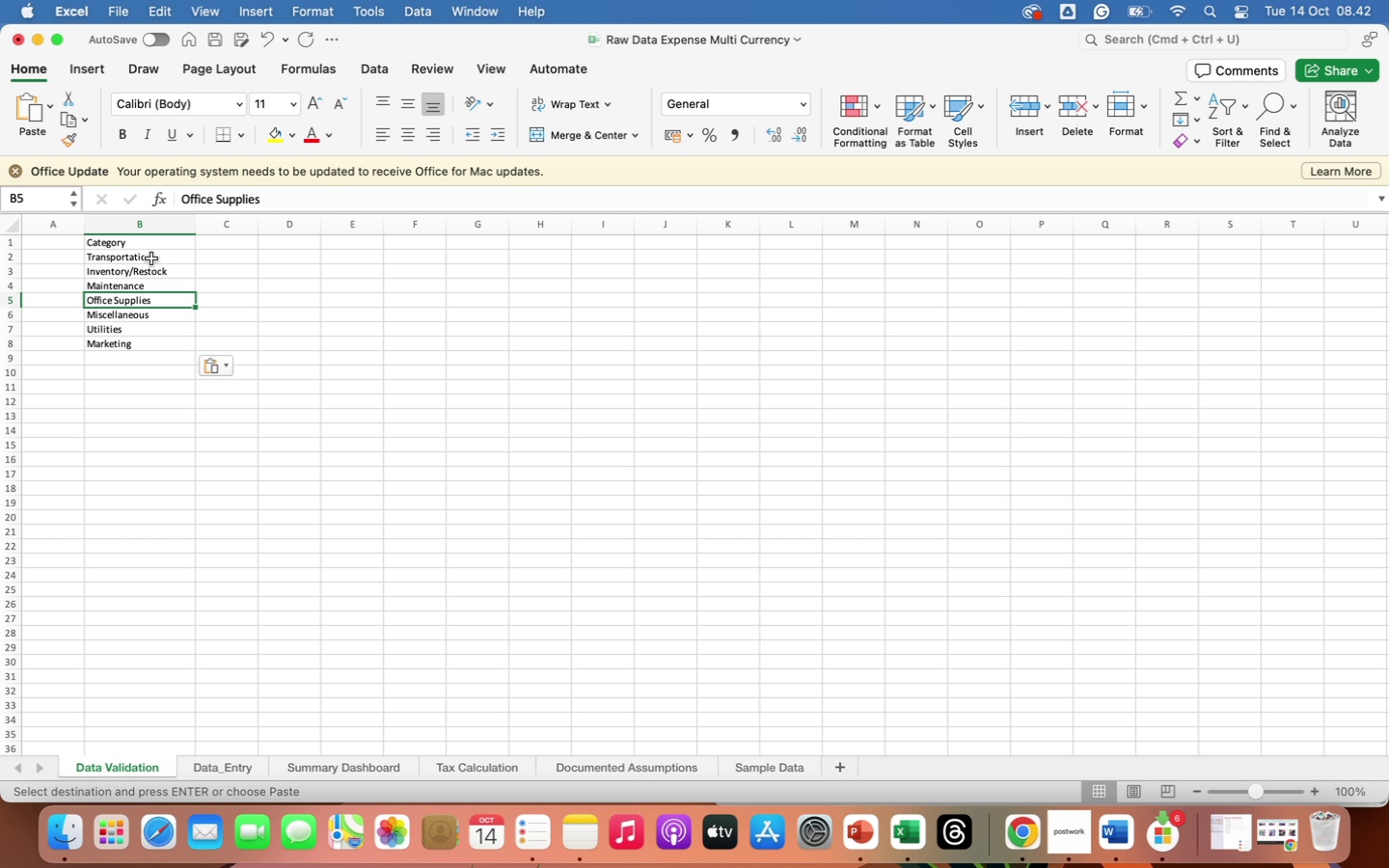 
key(ArrowDown)
 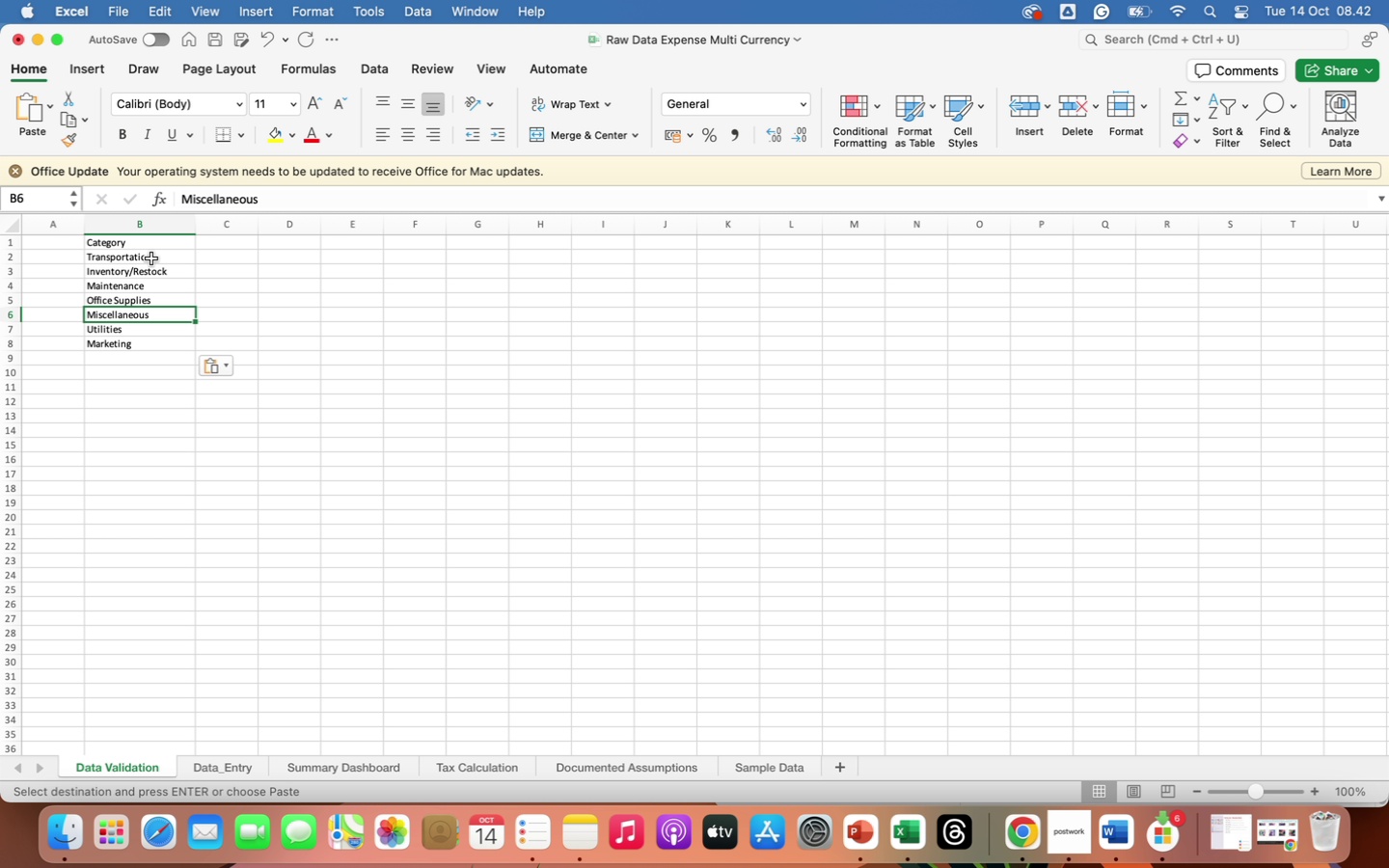 
key(ArrowDown)
 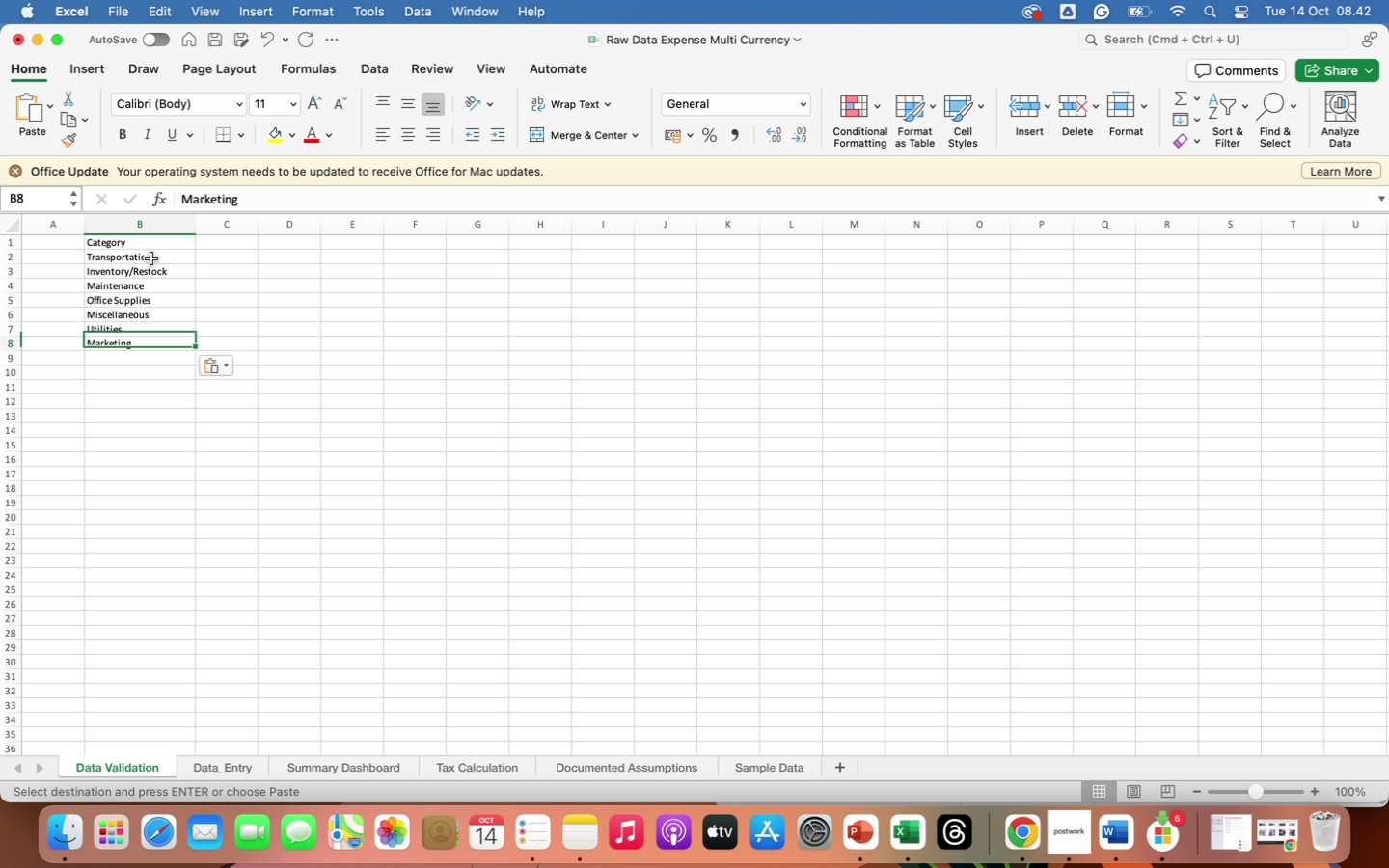 
key(ArrowDown)
 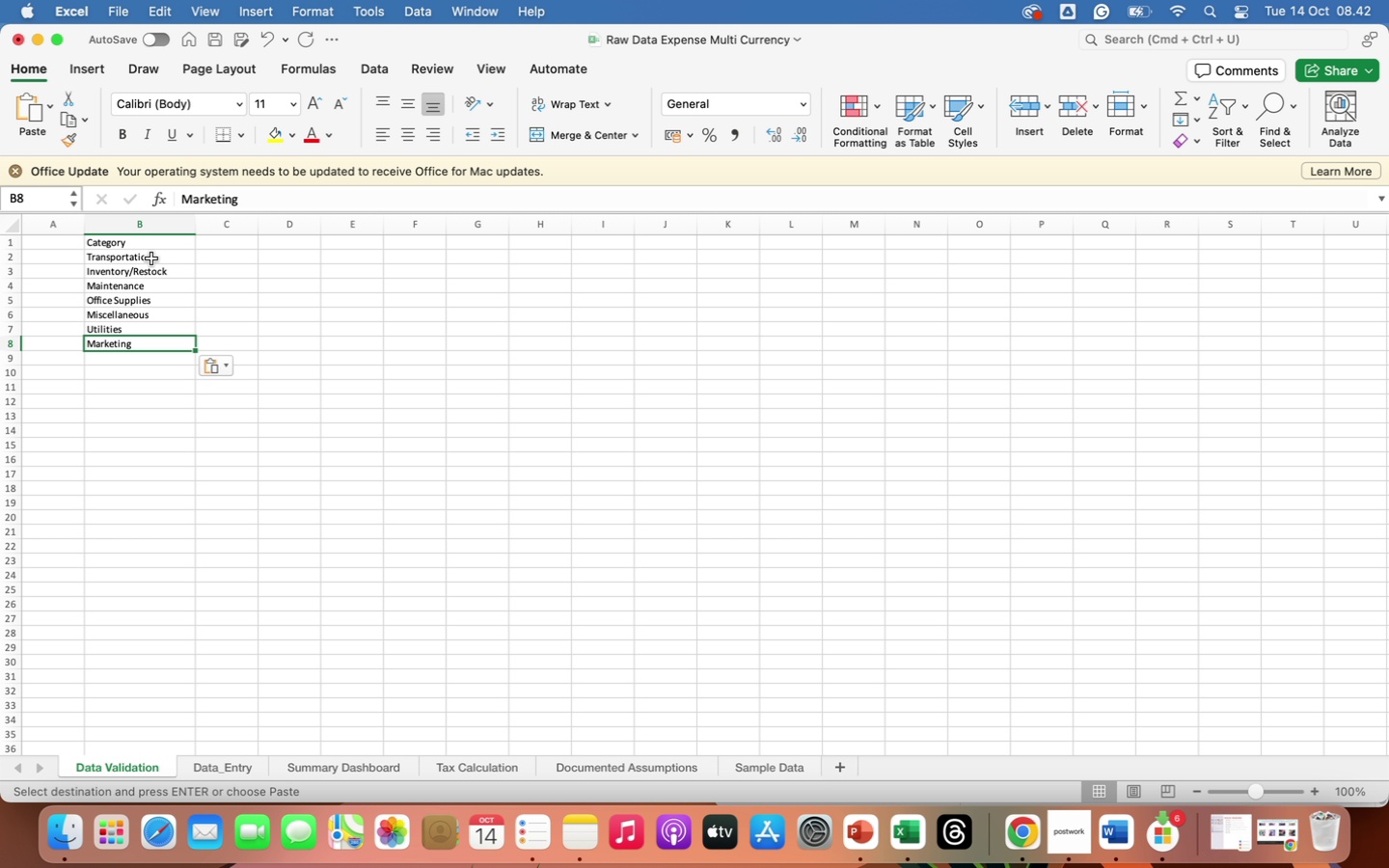 
key(ArrowDown)
 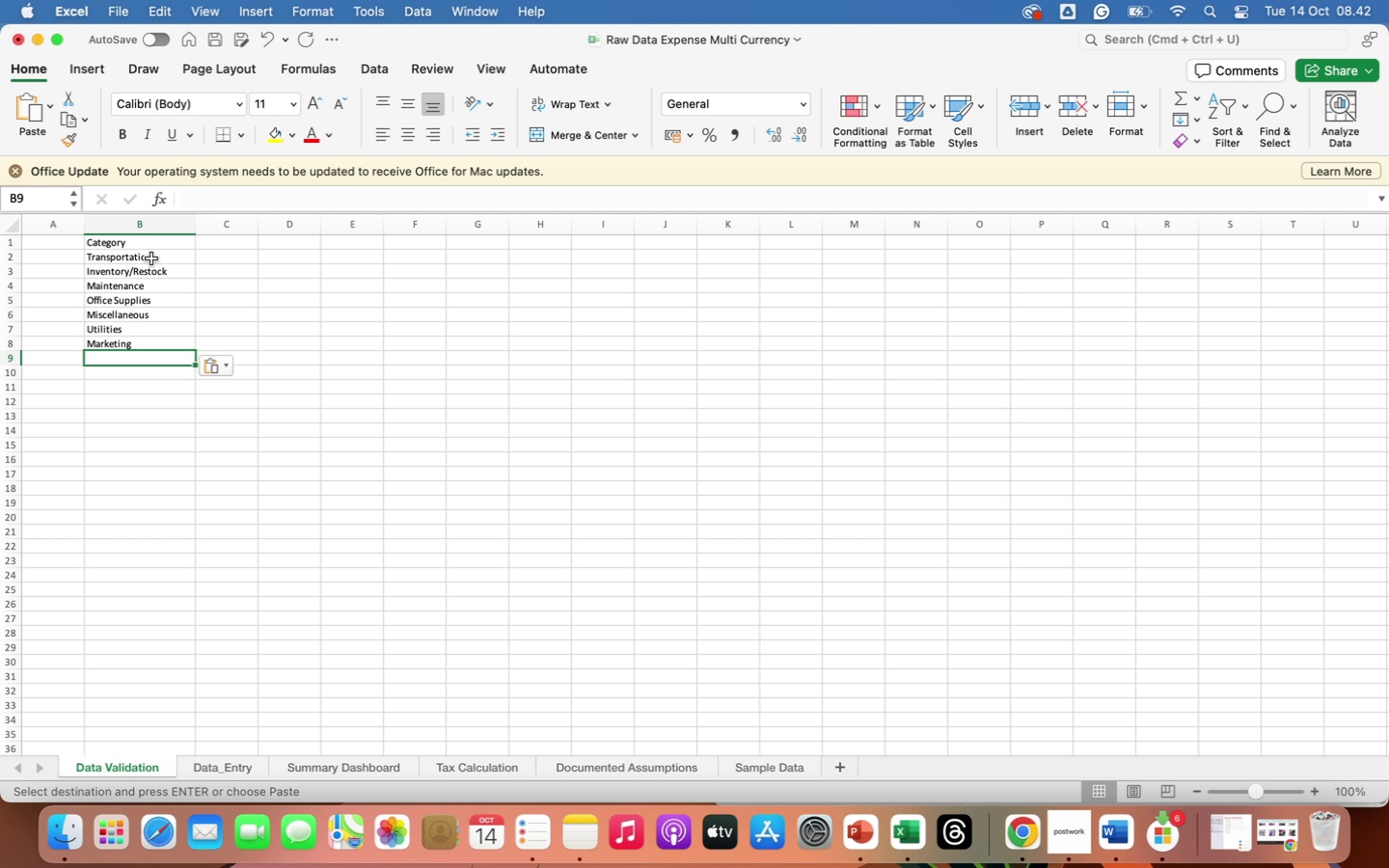 
type(Rent)
 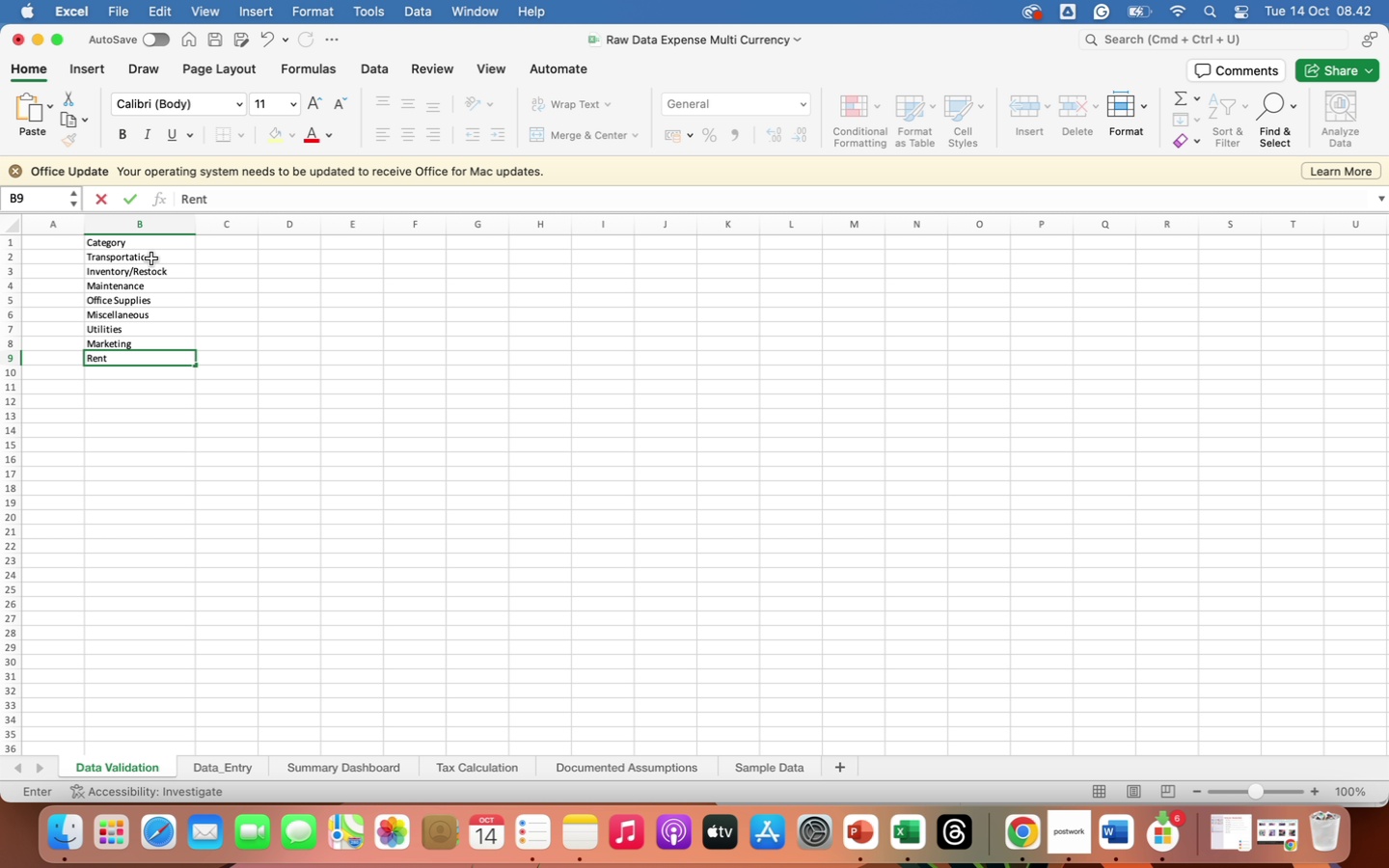 
wait(26.99)
 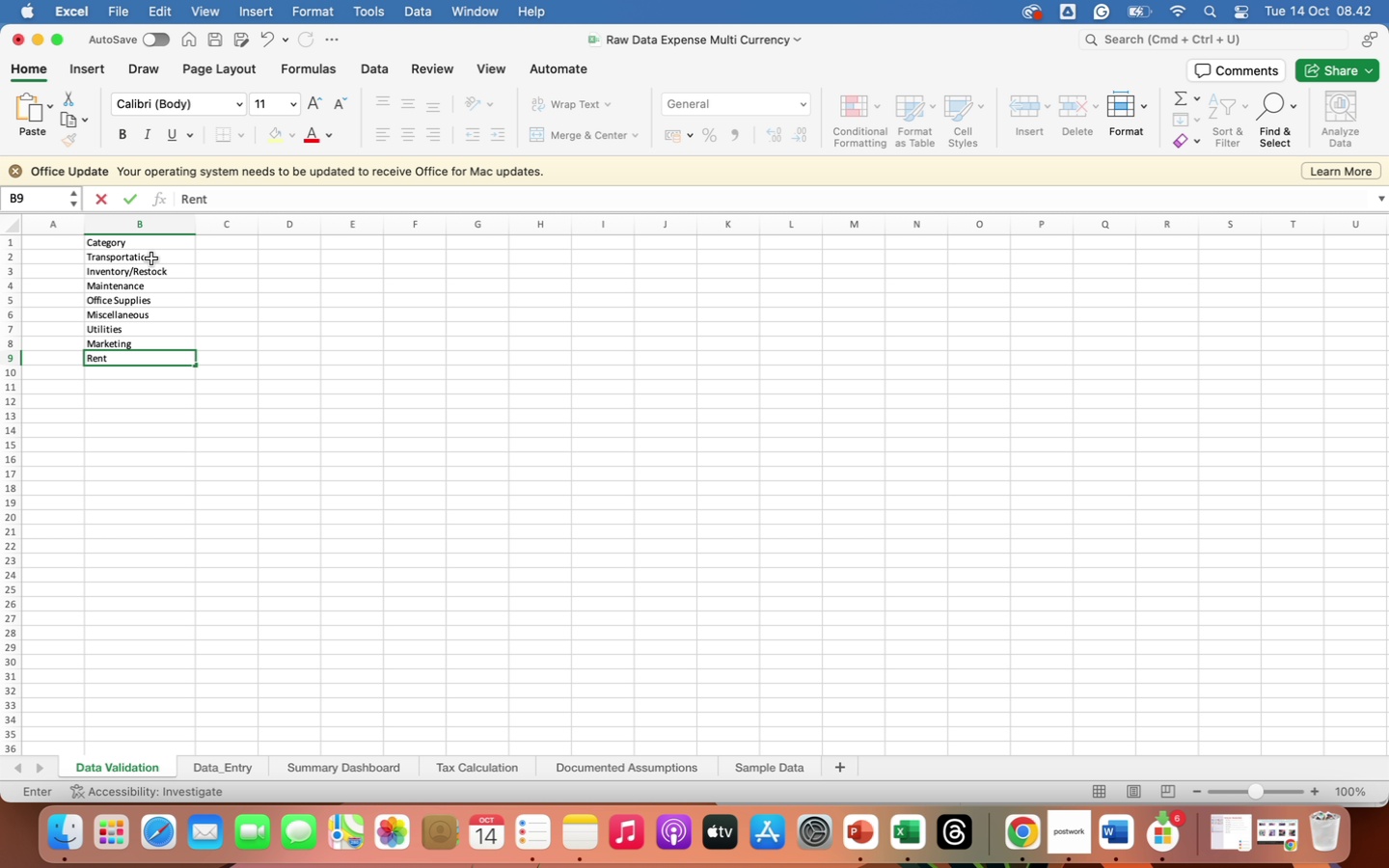 
left_click([215, 766])
 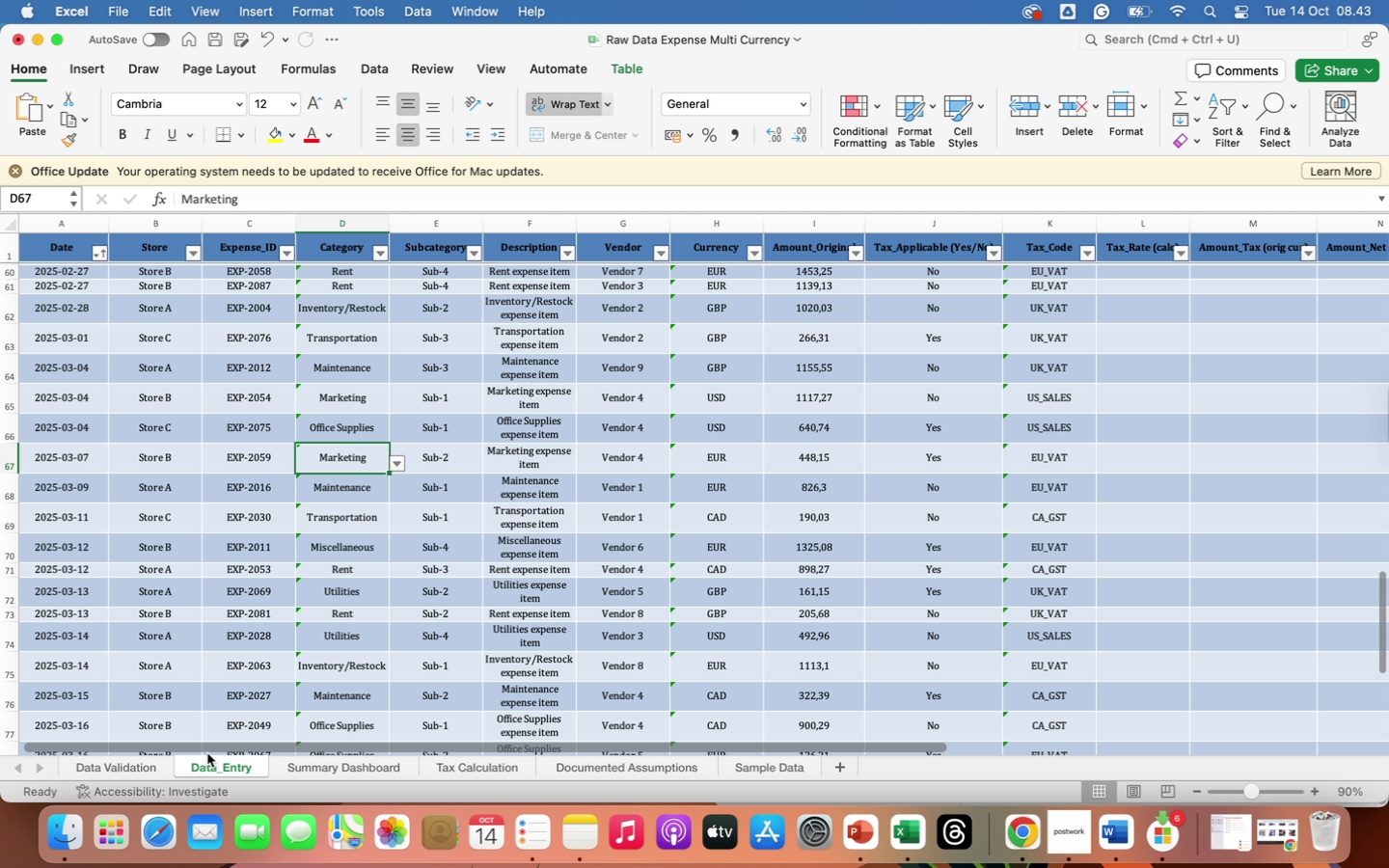 
scroll: coordinate [149, 673], scroll_direction: down, amount: 56.0
 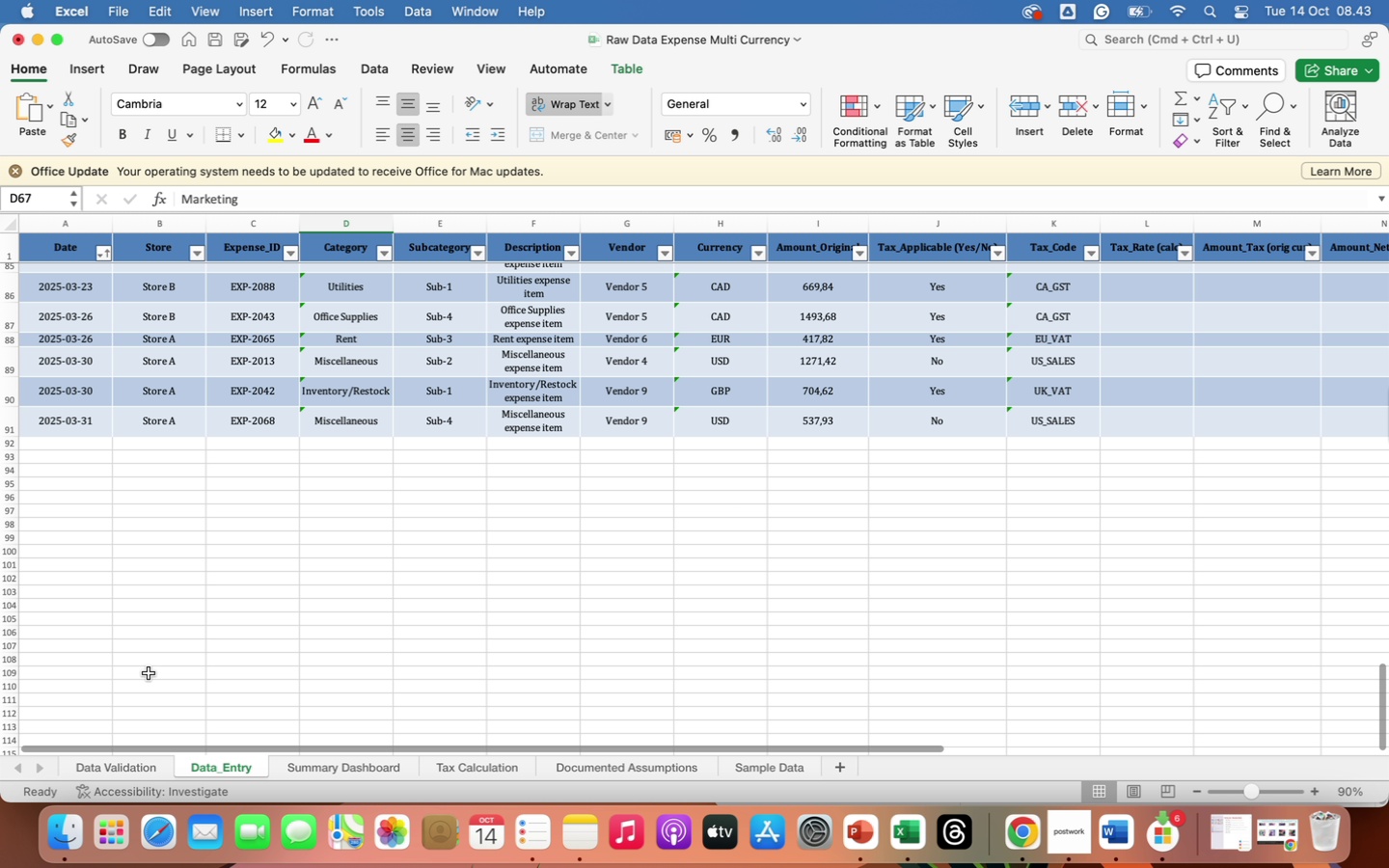 
scroll: coordinate [149, 673], scroll_direction: up, amount: 198.0
 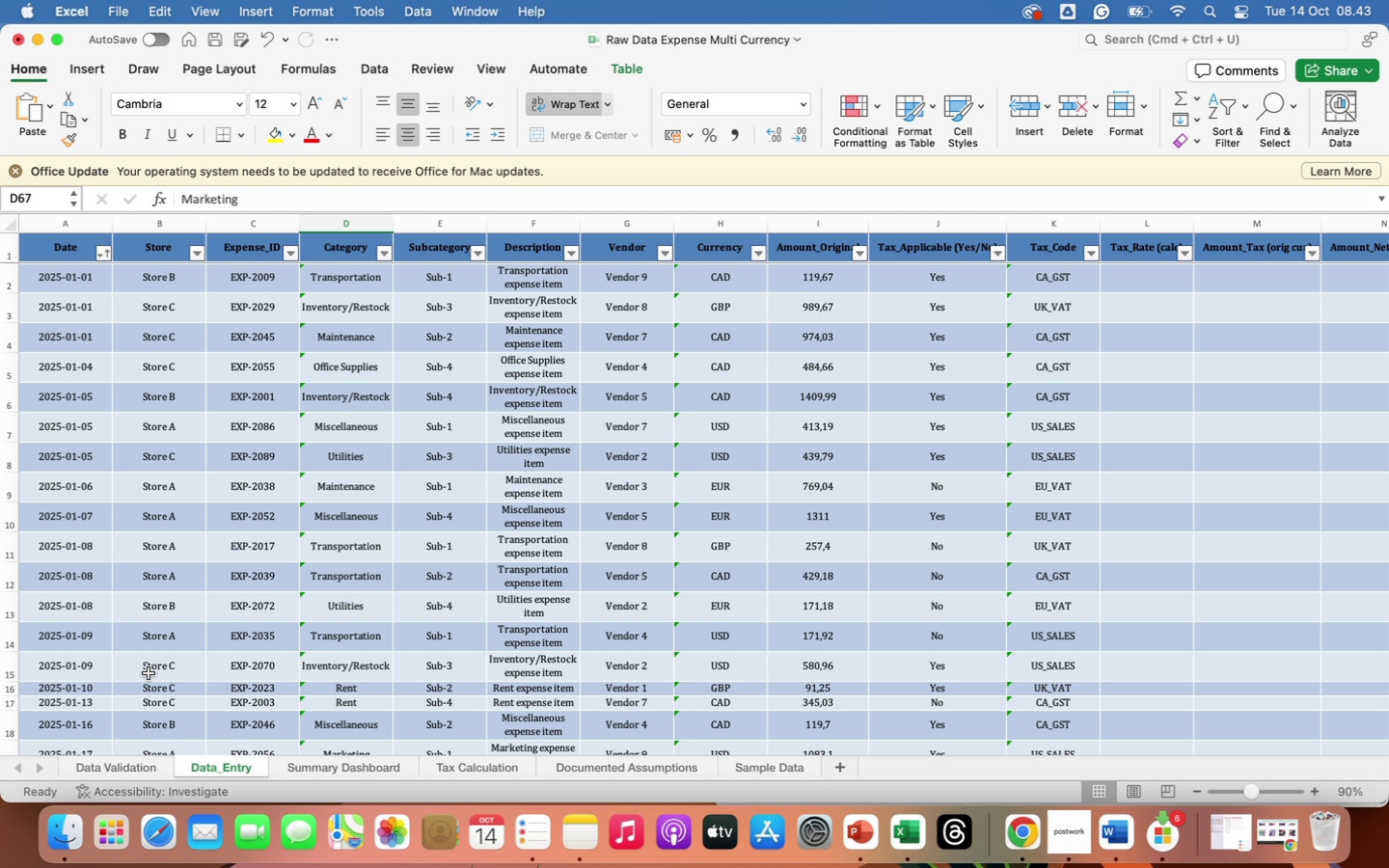 
wait(7.05)
 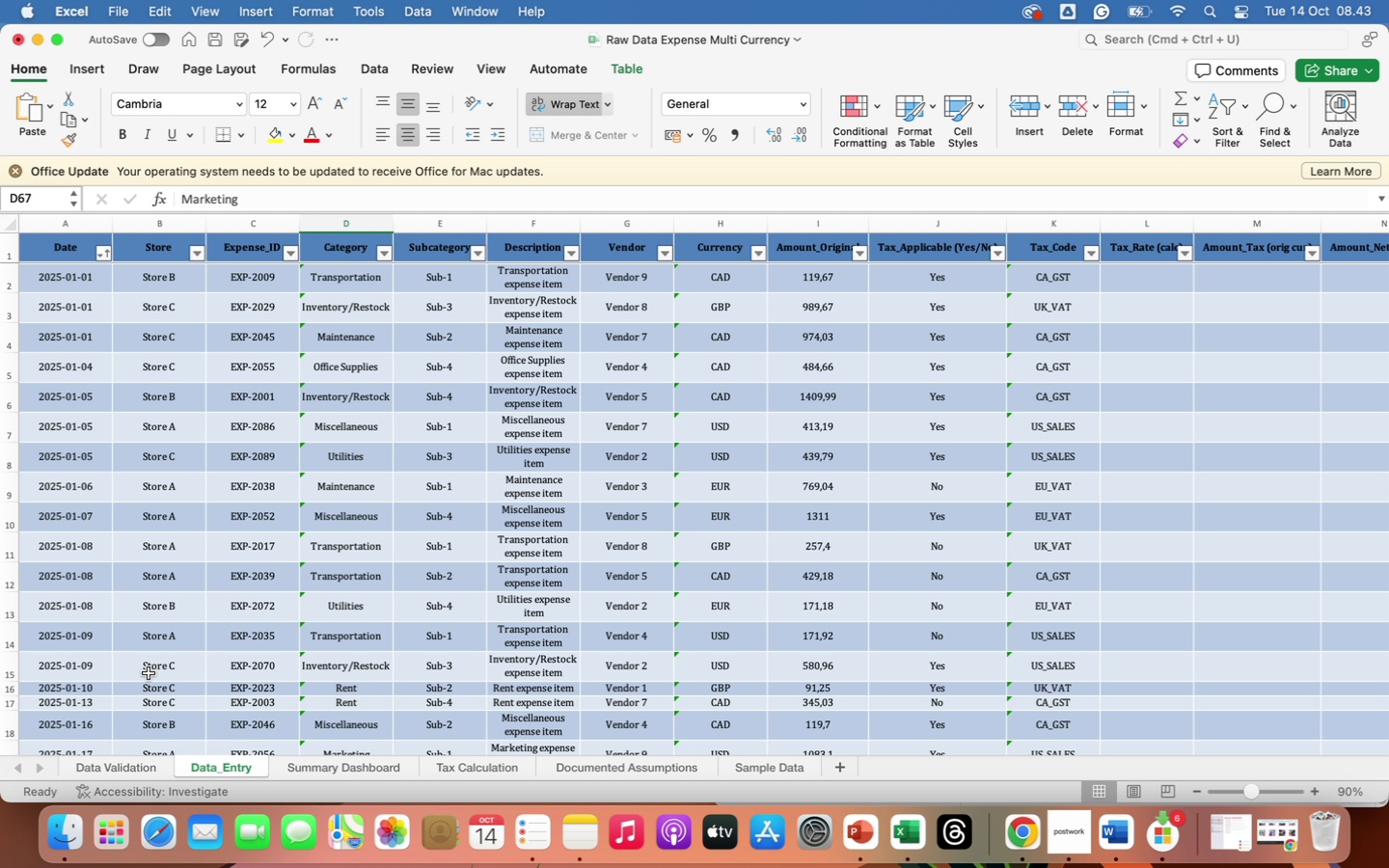 
left_click([455, 276])
 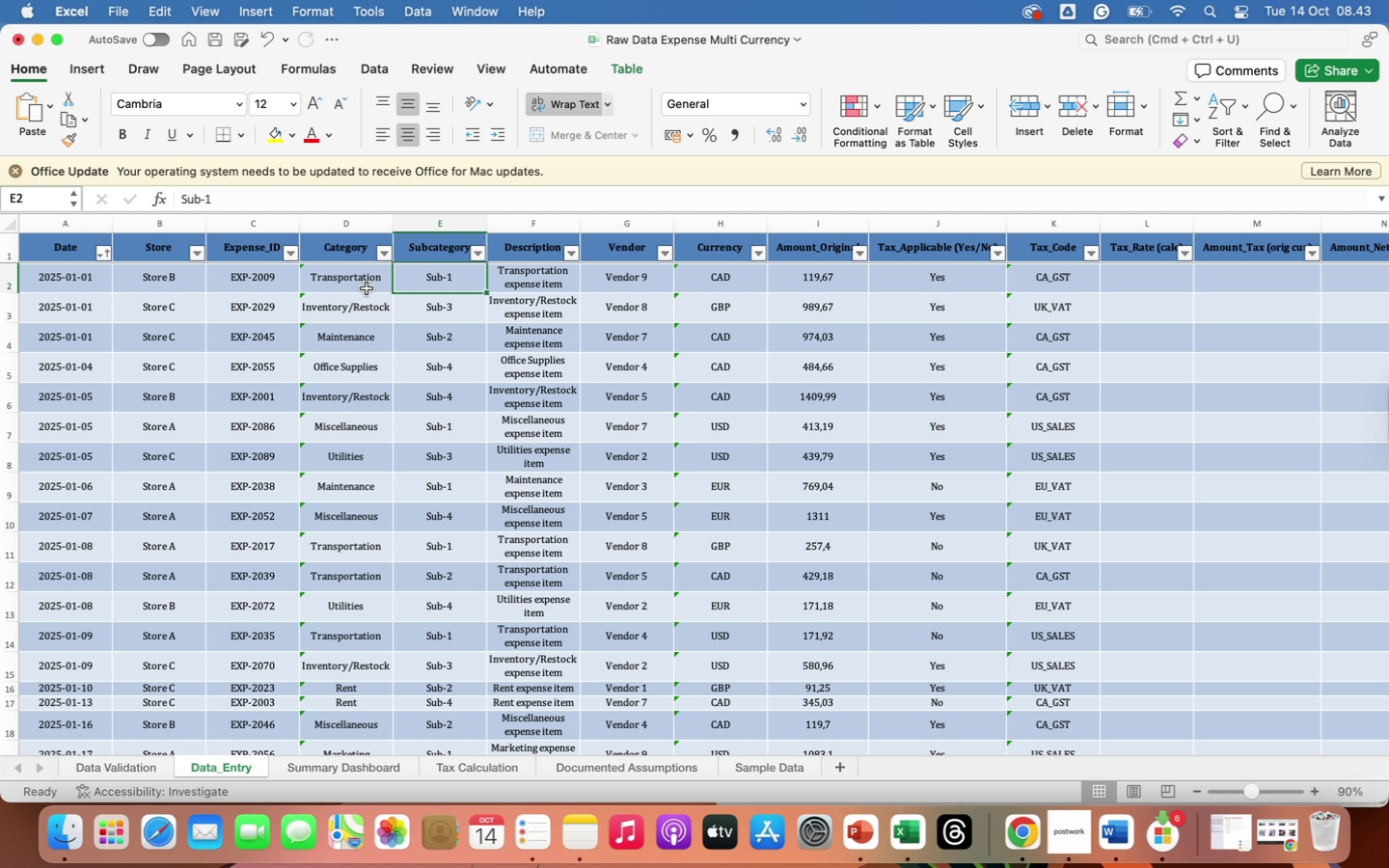 
left_click([367, 288])
 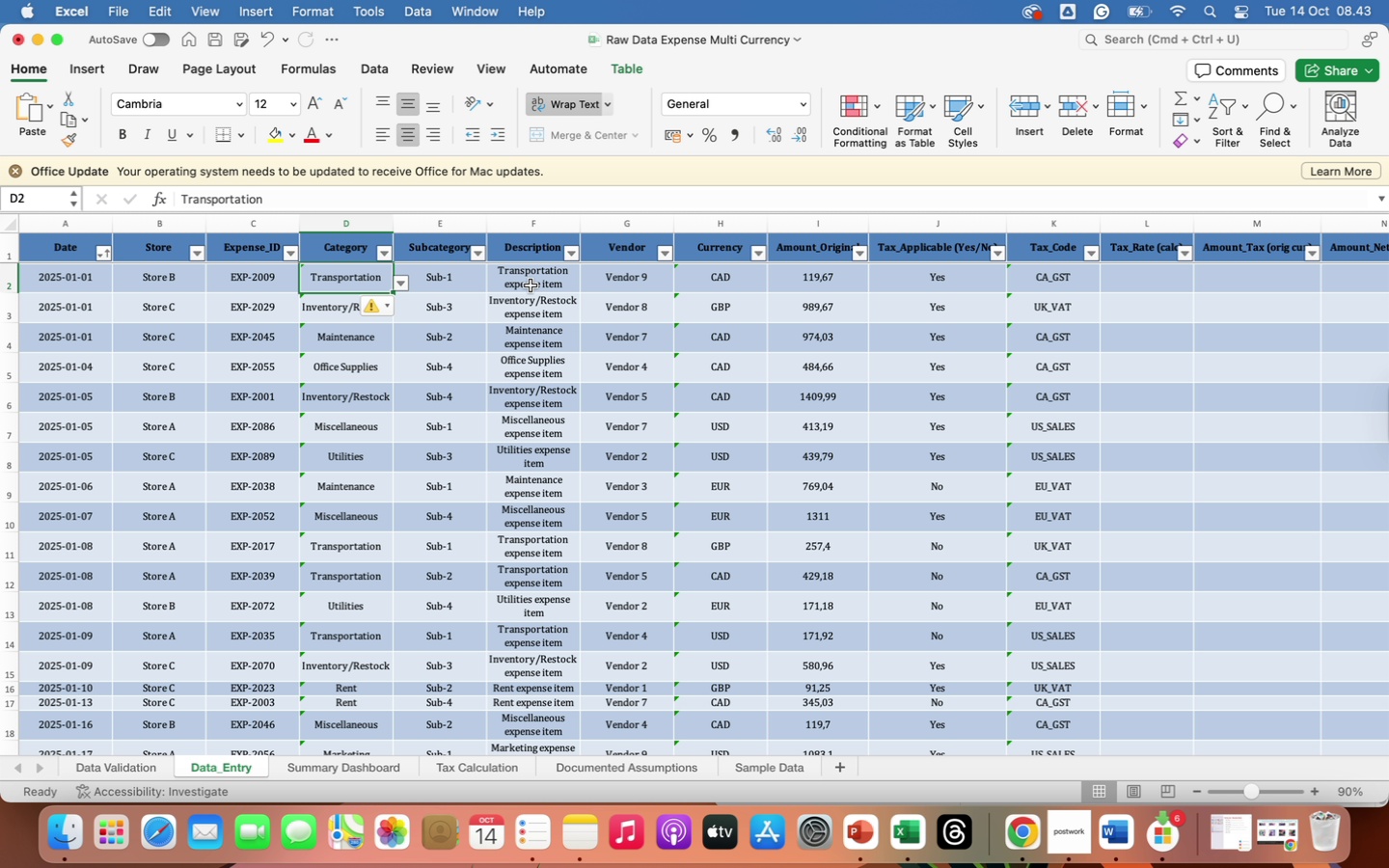 
left_click([532, 285])
 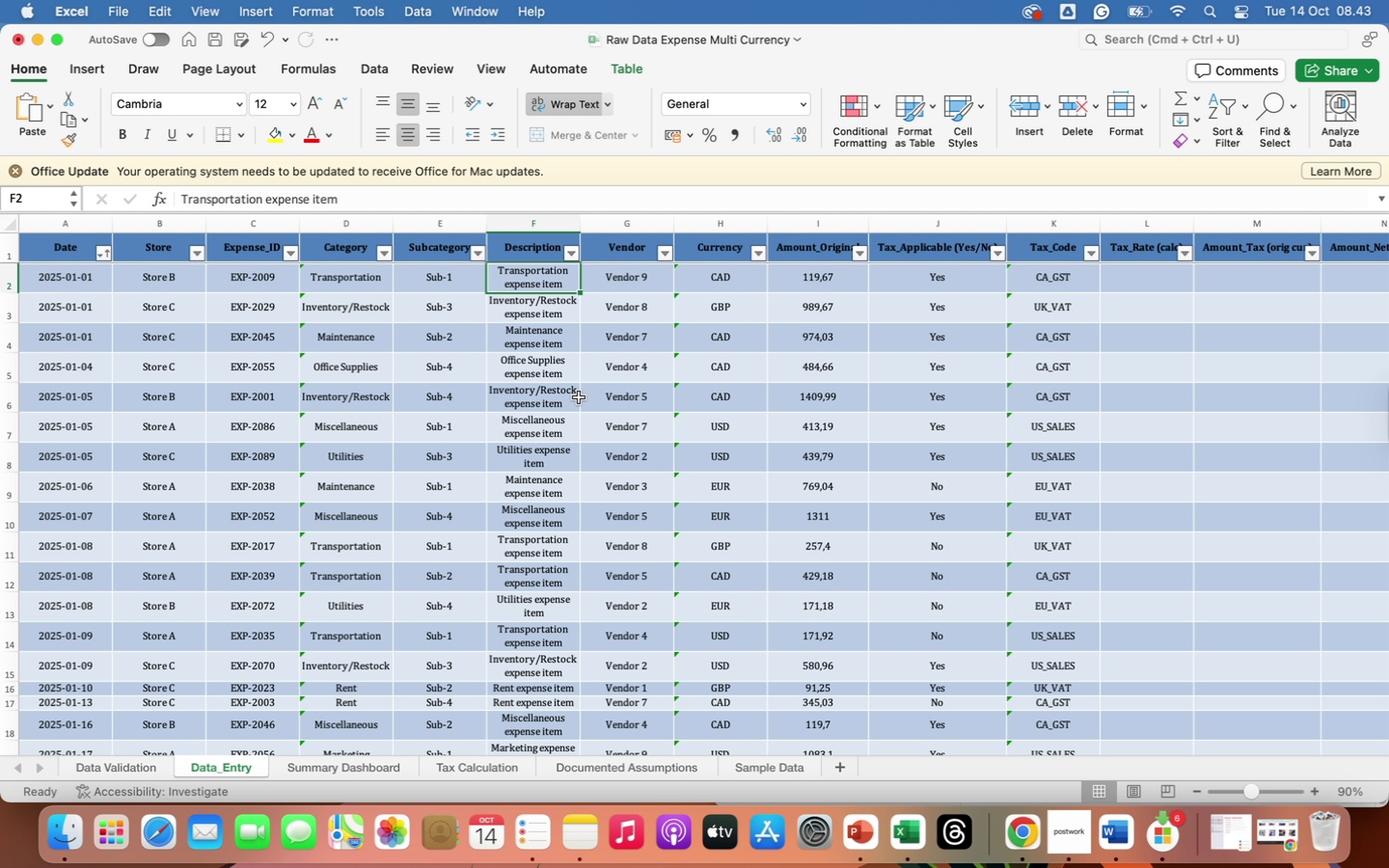 
wait(8.44)
 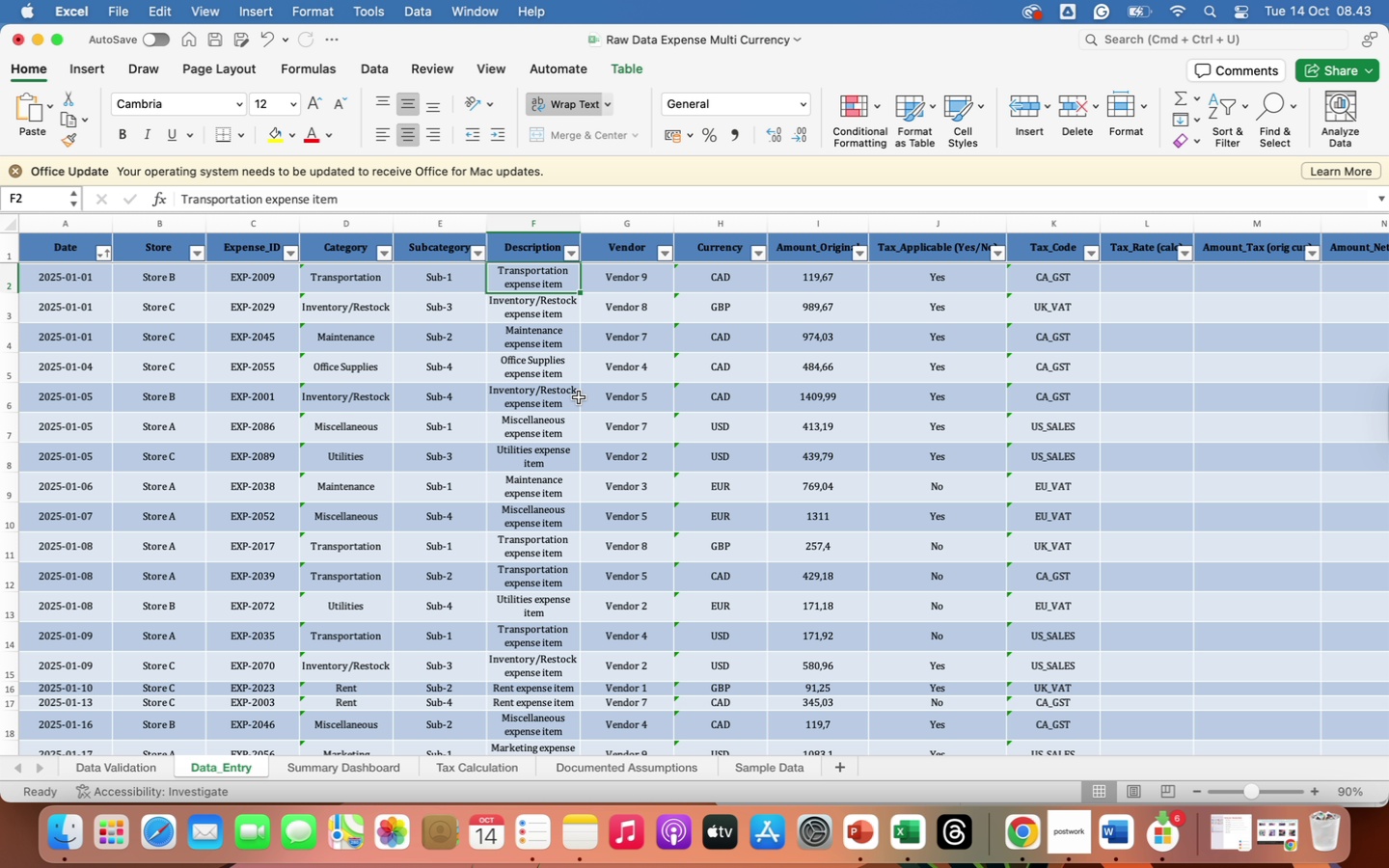 
left_click_drag(start_coordinate=[345, 284], to_coordinate=[336, 827])
 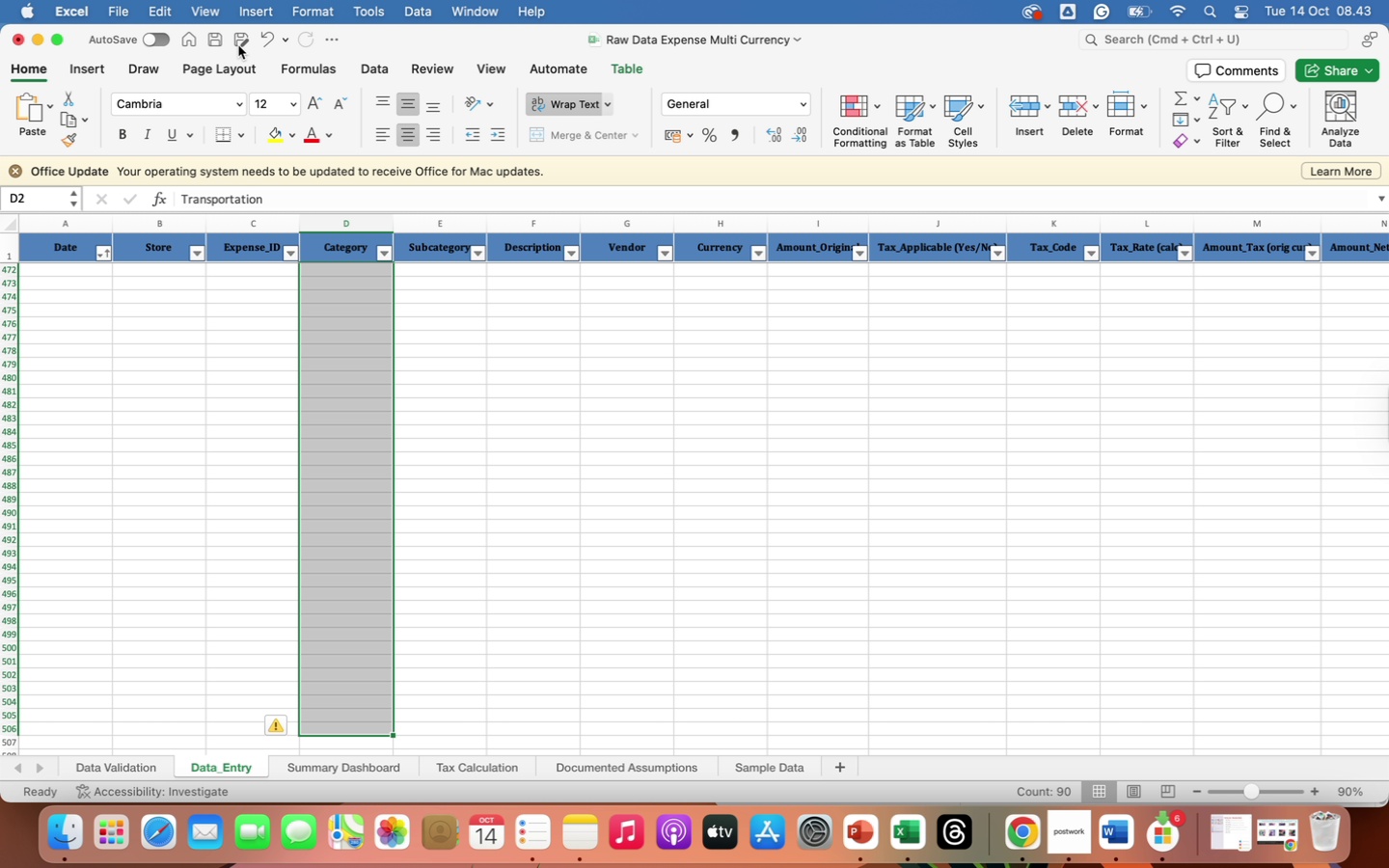 
left_click([374, 68])
 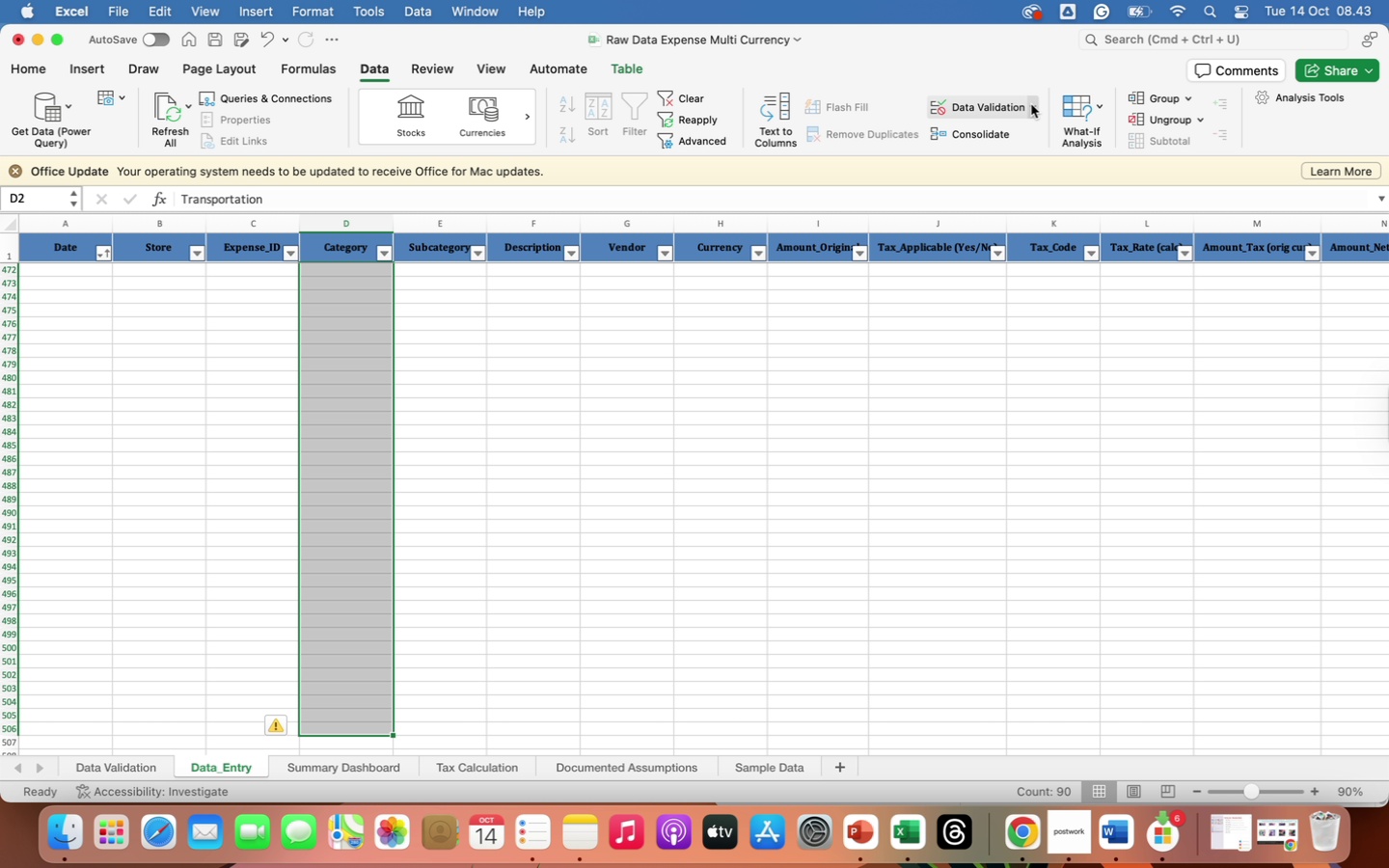 
left_click([1030, 104])
 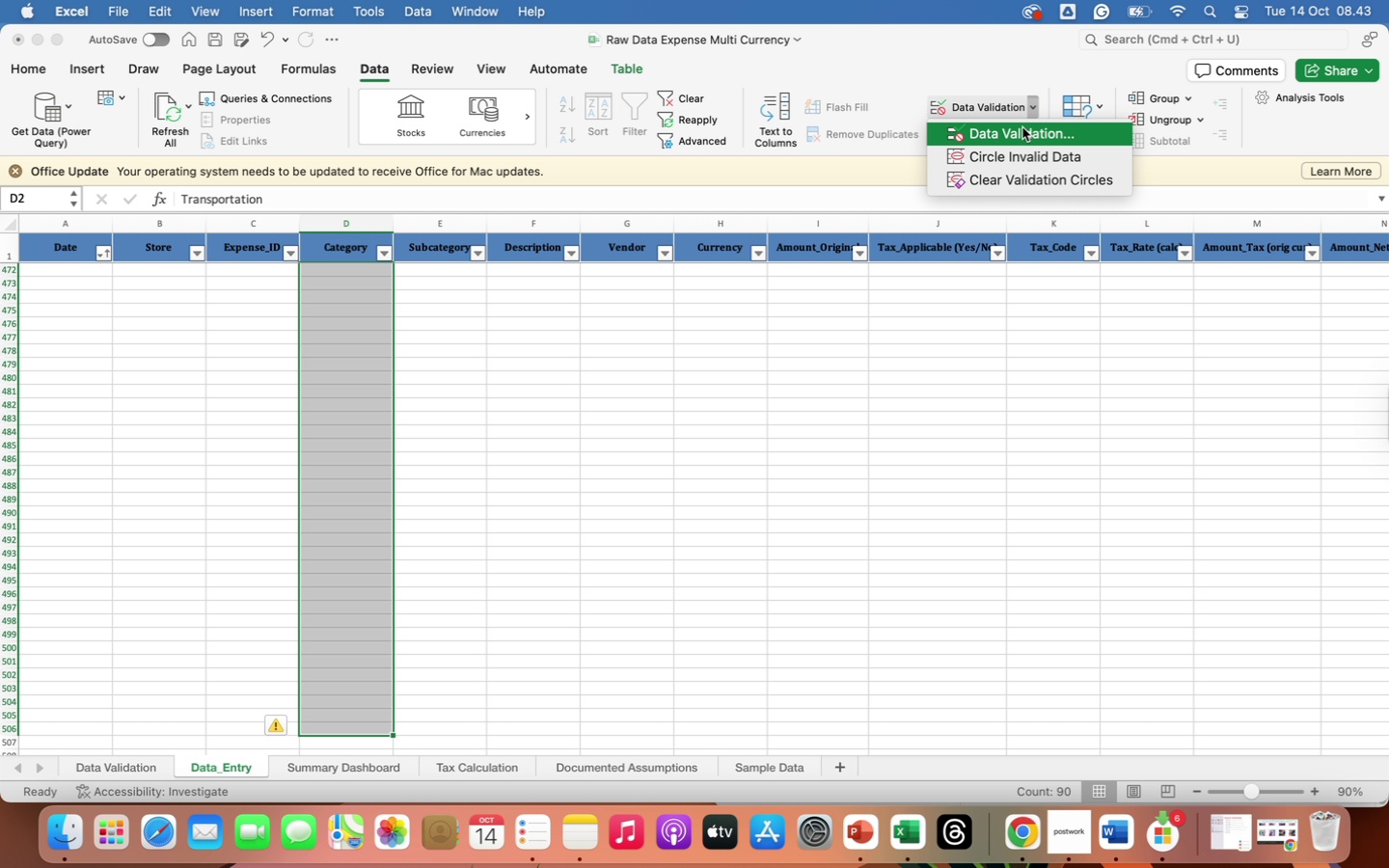 
left_click([1023, 133])
 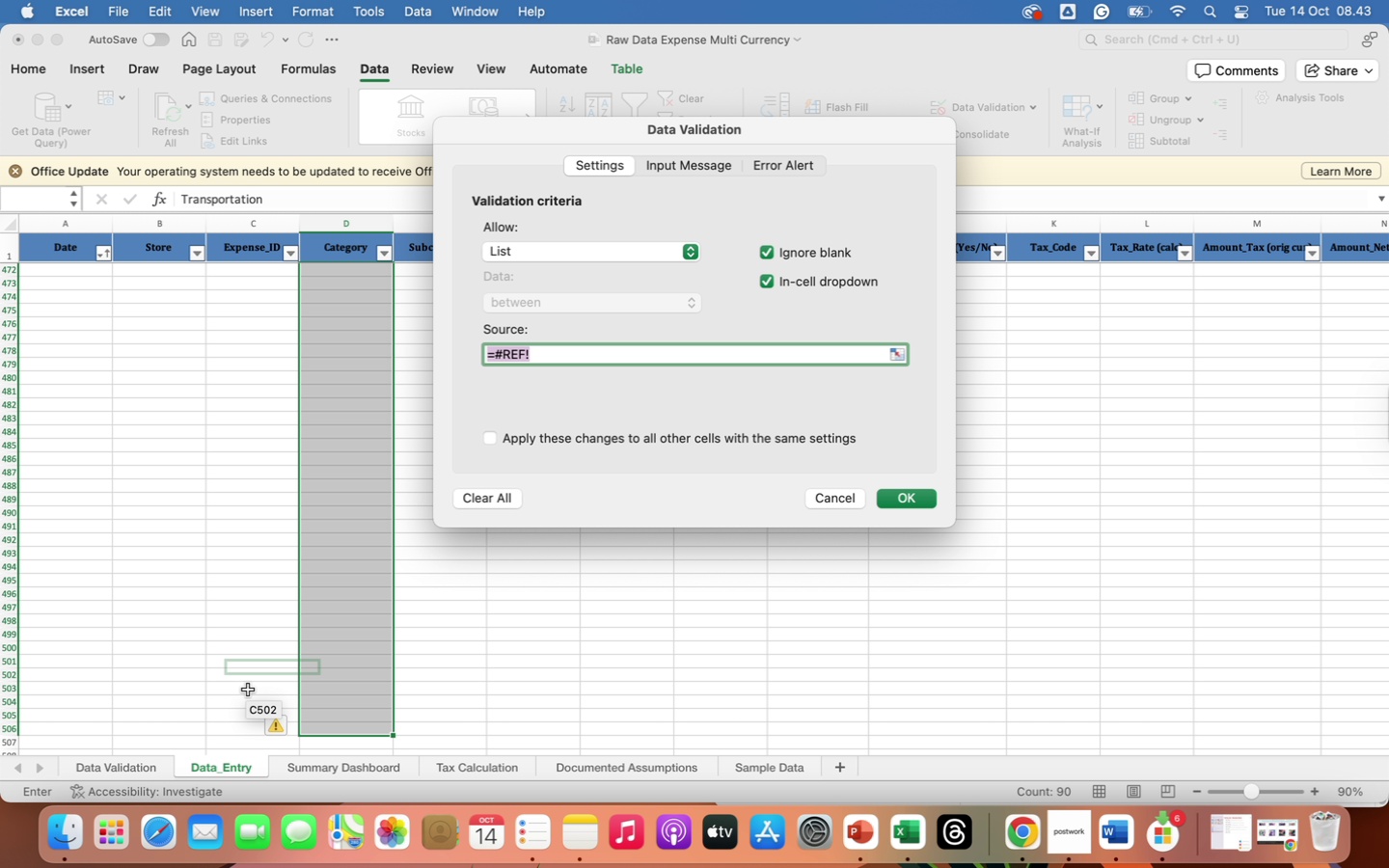 
left_click([122, 768])
 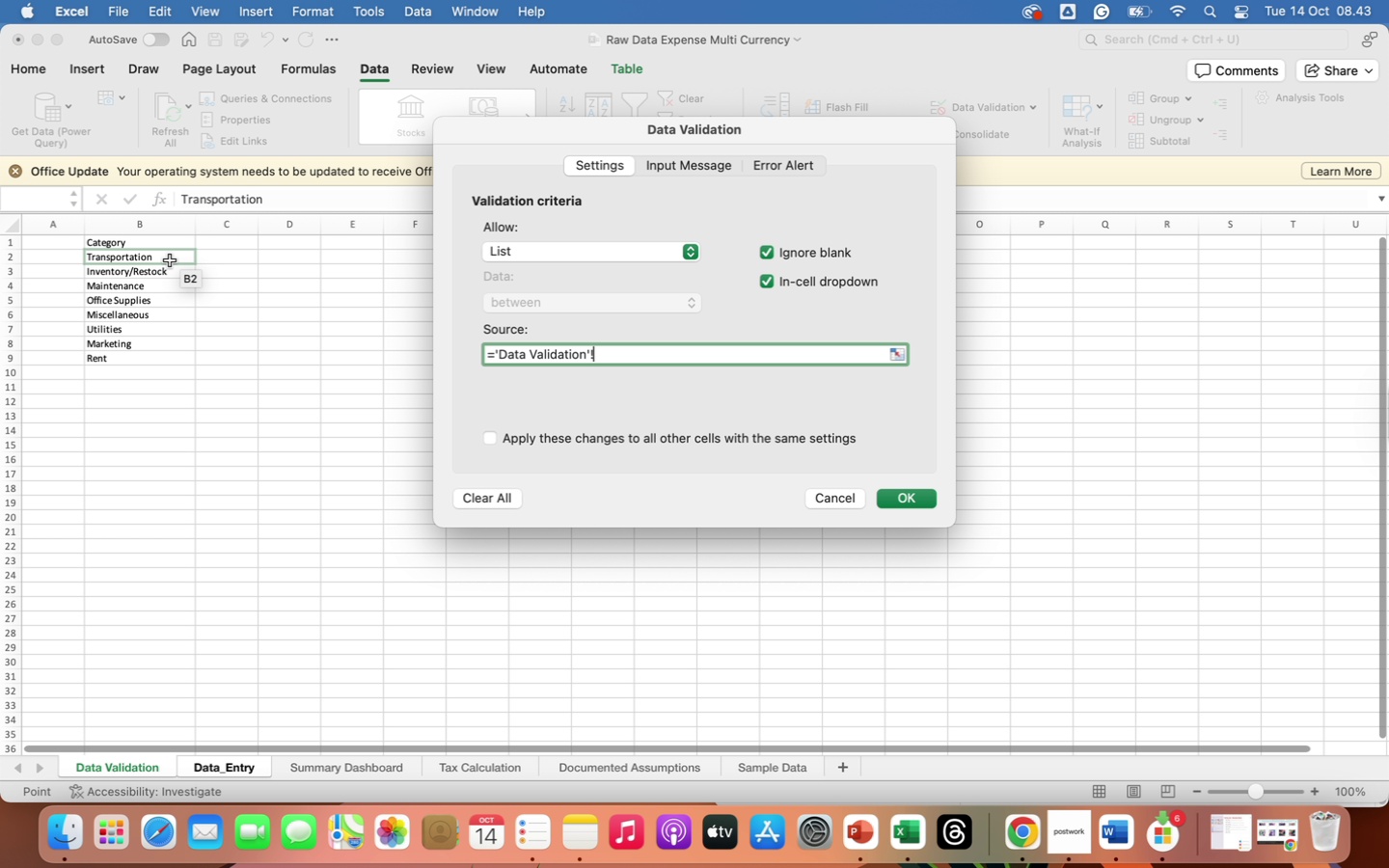 
left_click_drag(start_coordinate=[170, 260], to_coordinate=[160, 362])
 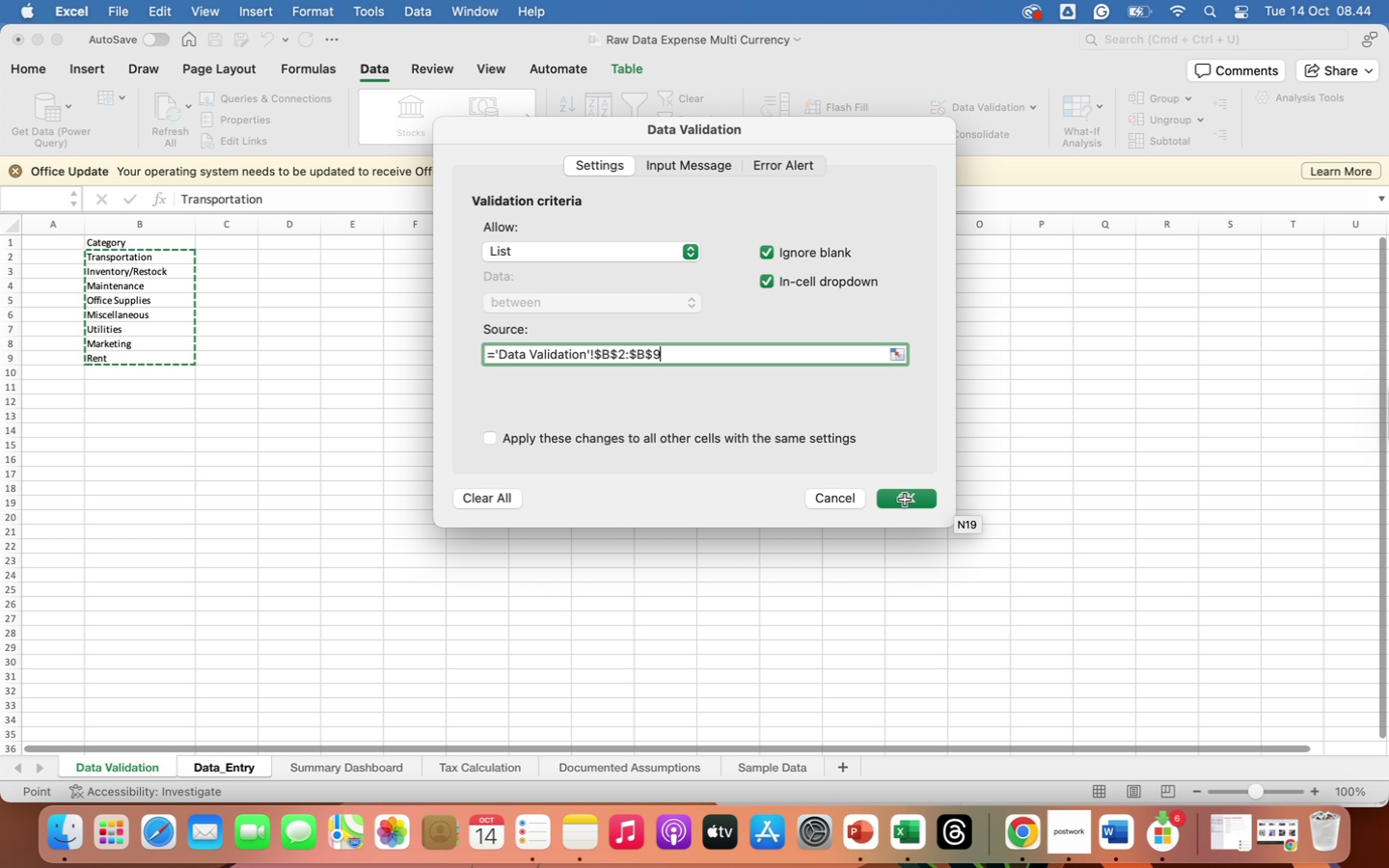 
left_click([904, 501])
 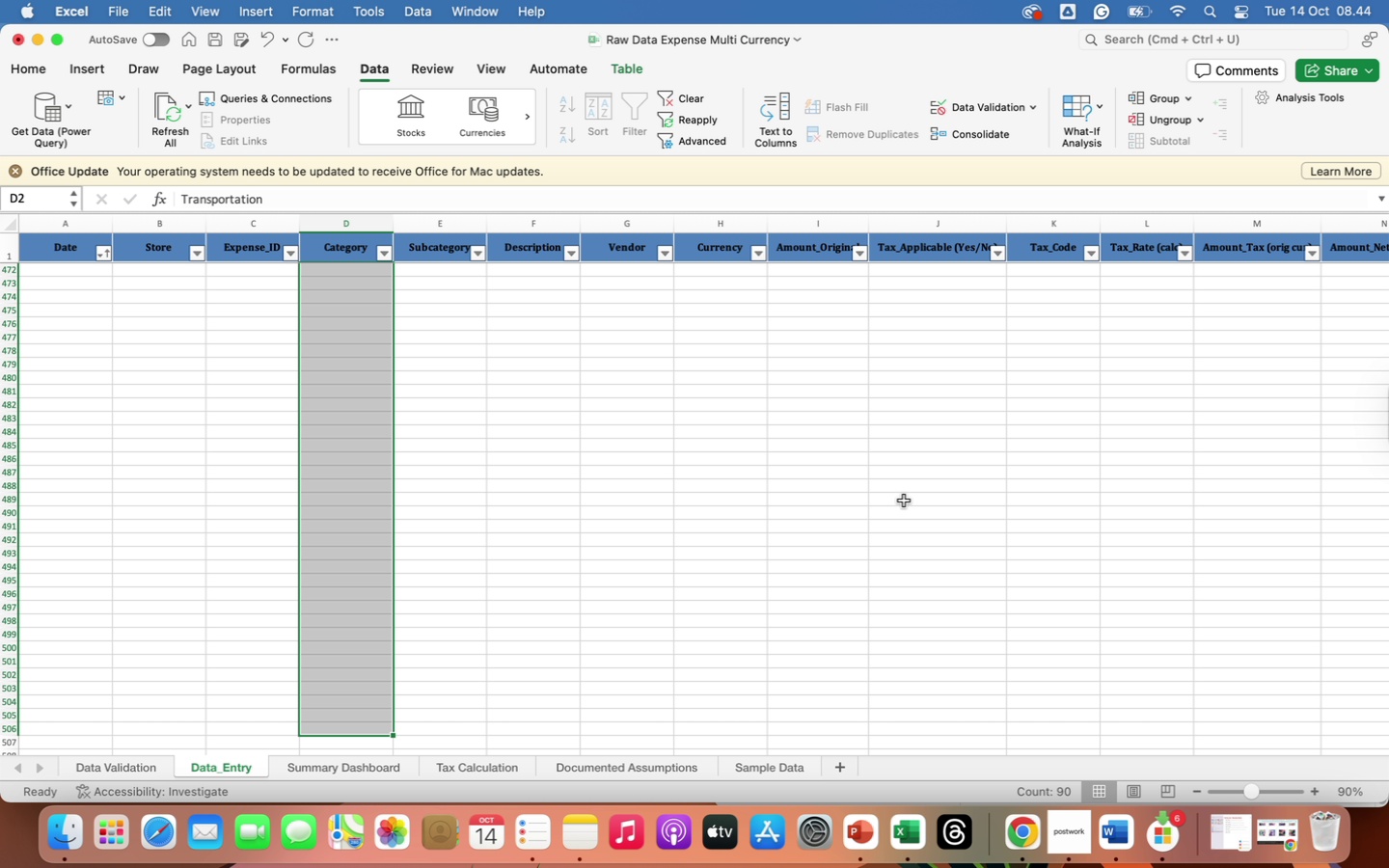 
scroll: coordinate [336, 321], scroll_direction: up, amount: 908.0
 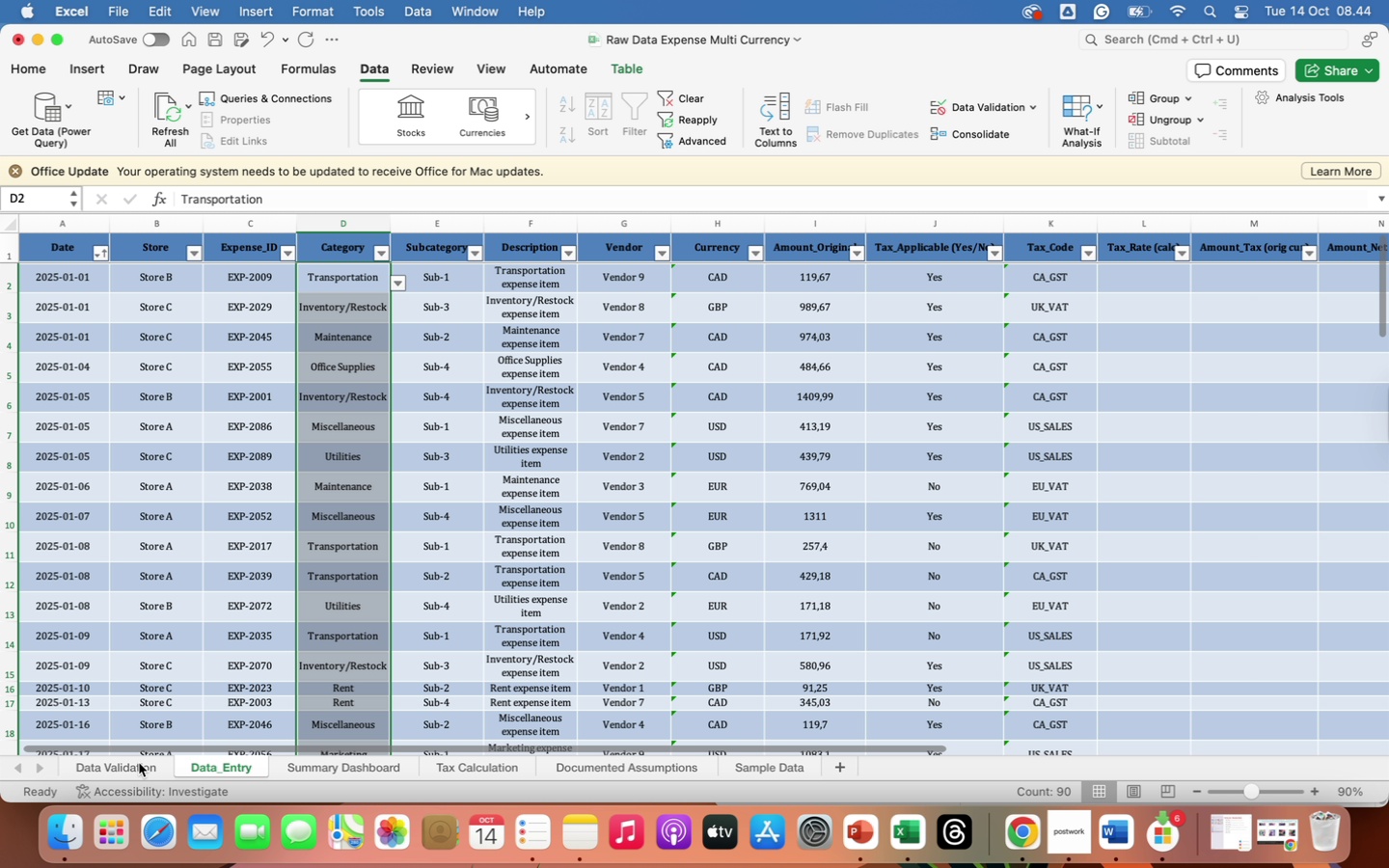 
left_click([123, 771])
 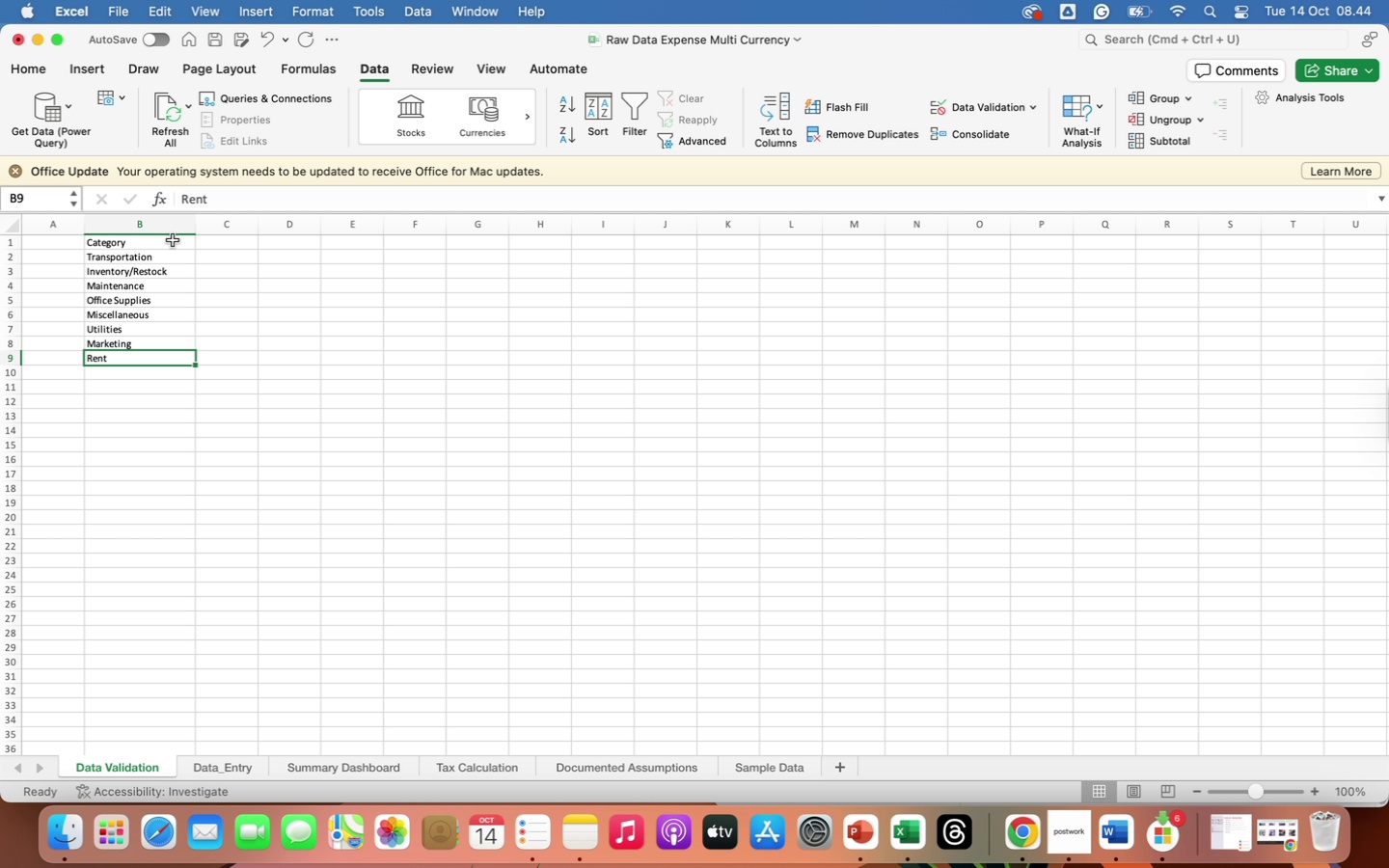 
left_click_drag(start_coordinate=[173, 240], to_coordinate=[159, 357])
 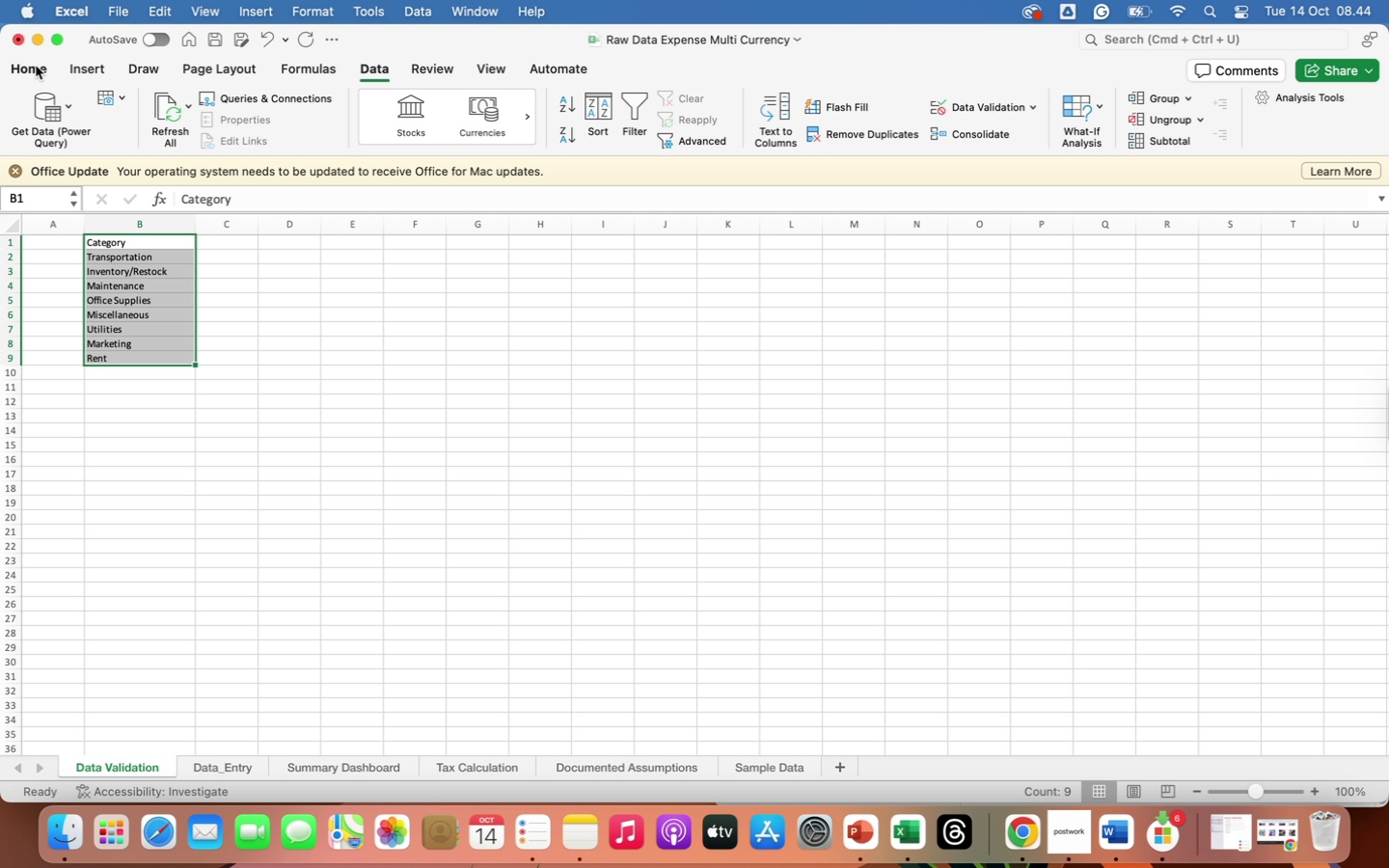 
left_click([36, 66])
 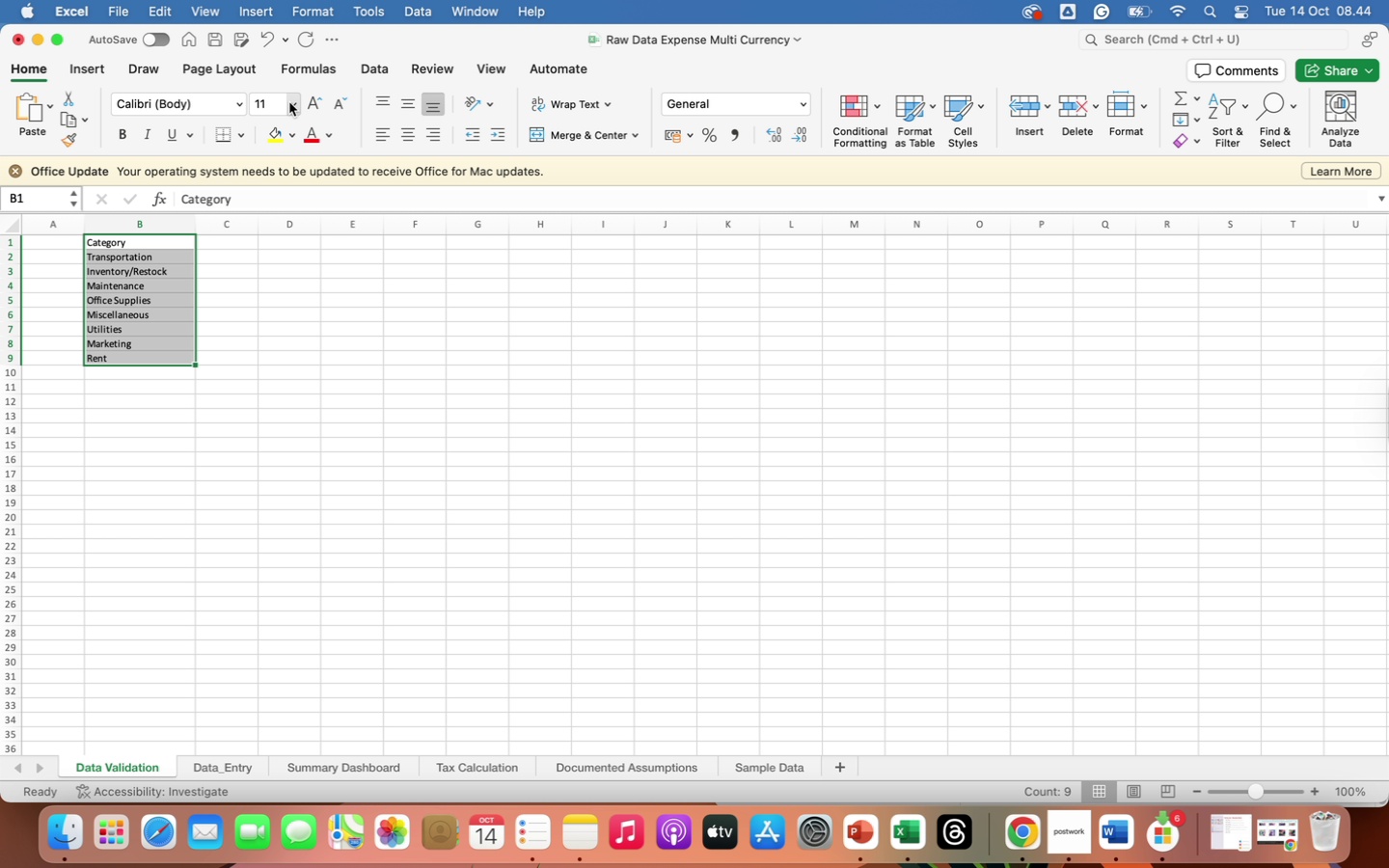 
left_click([293, 106])
 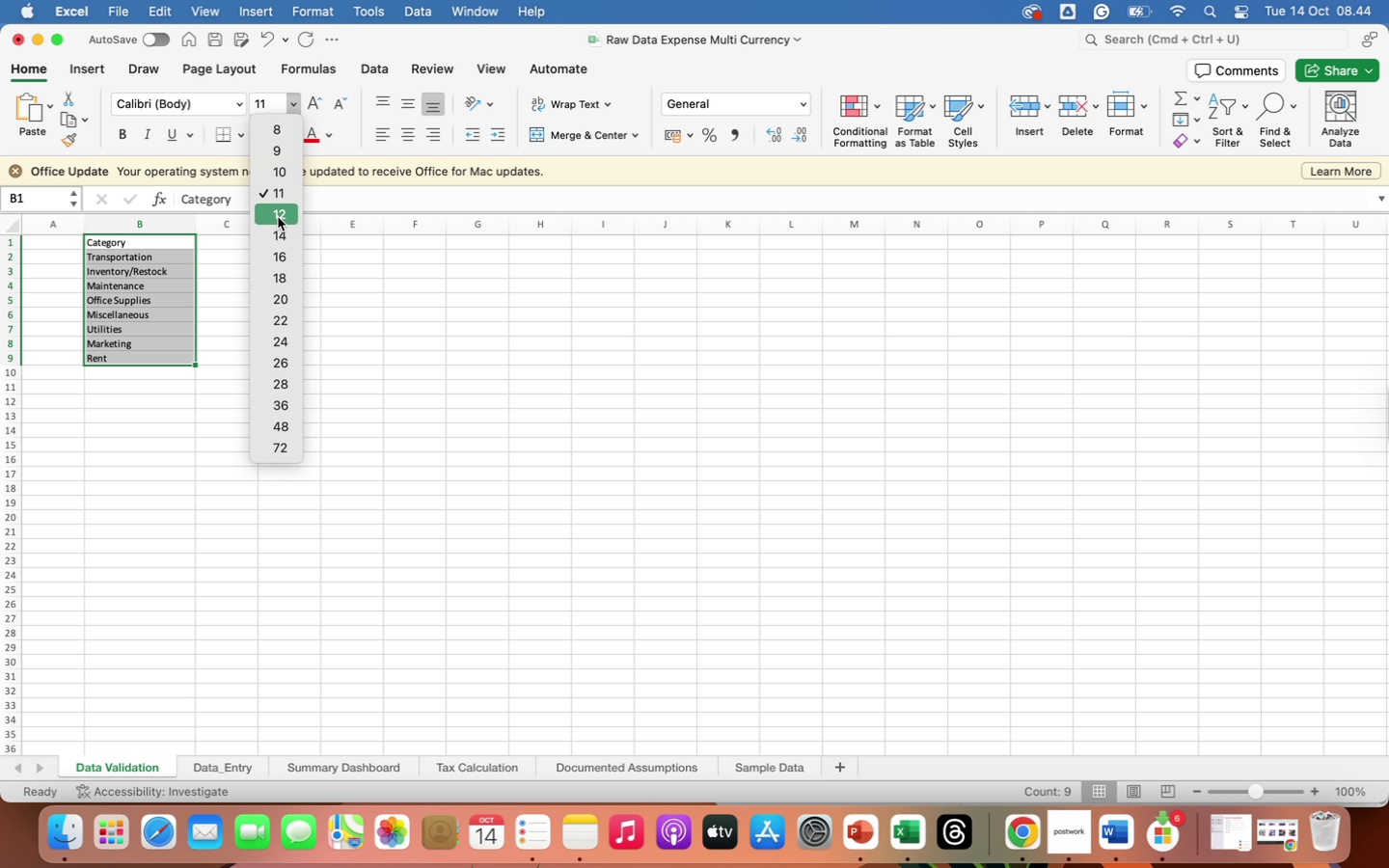 
left_click([277, 217])
 